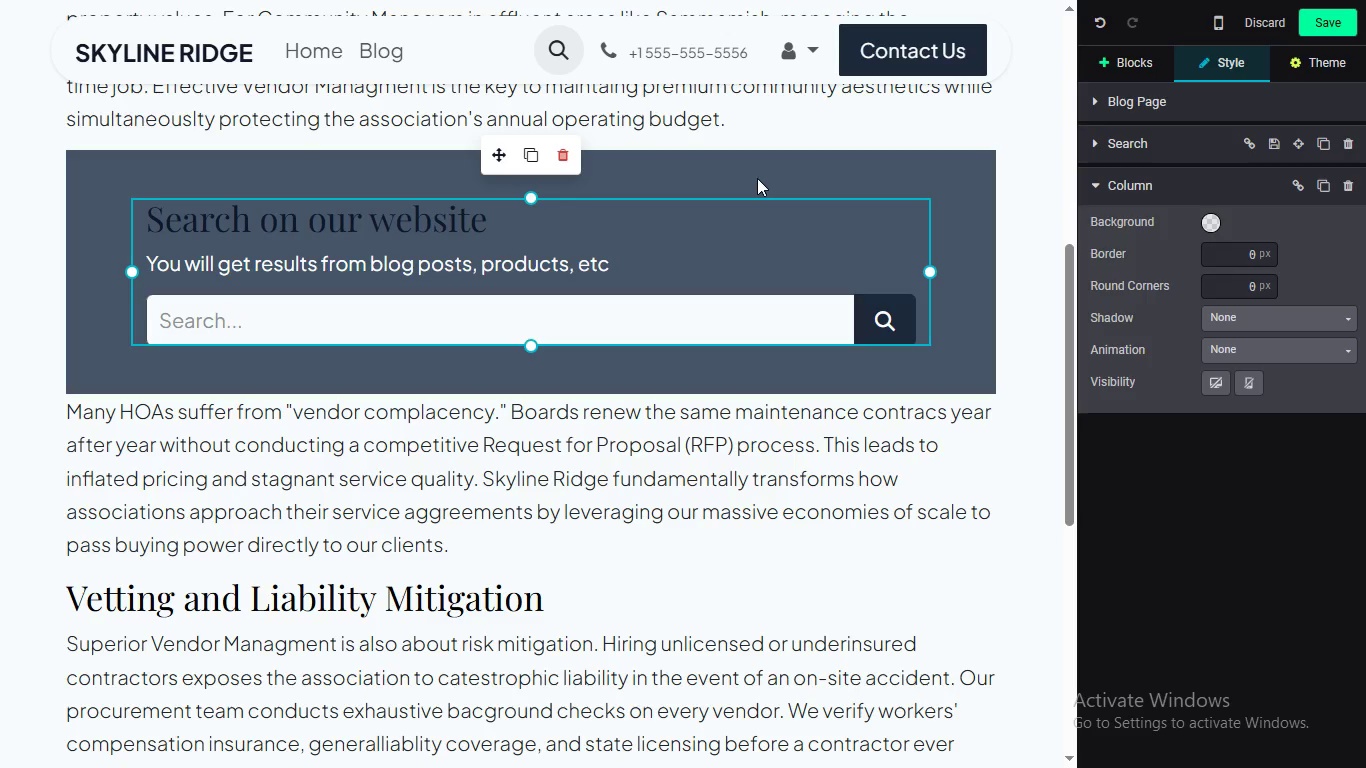 
left_click([740, 155])
 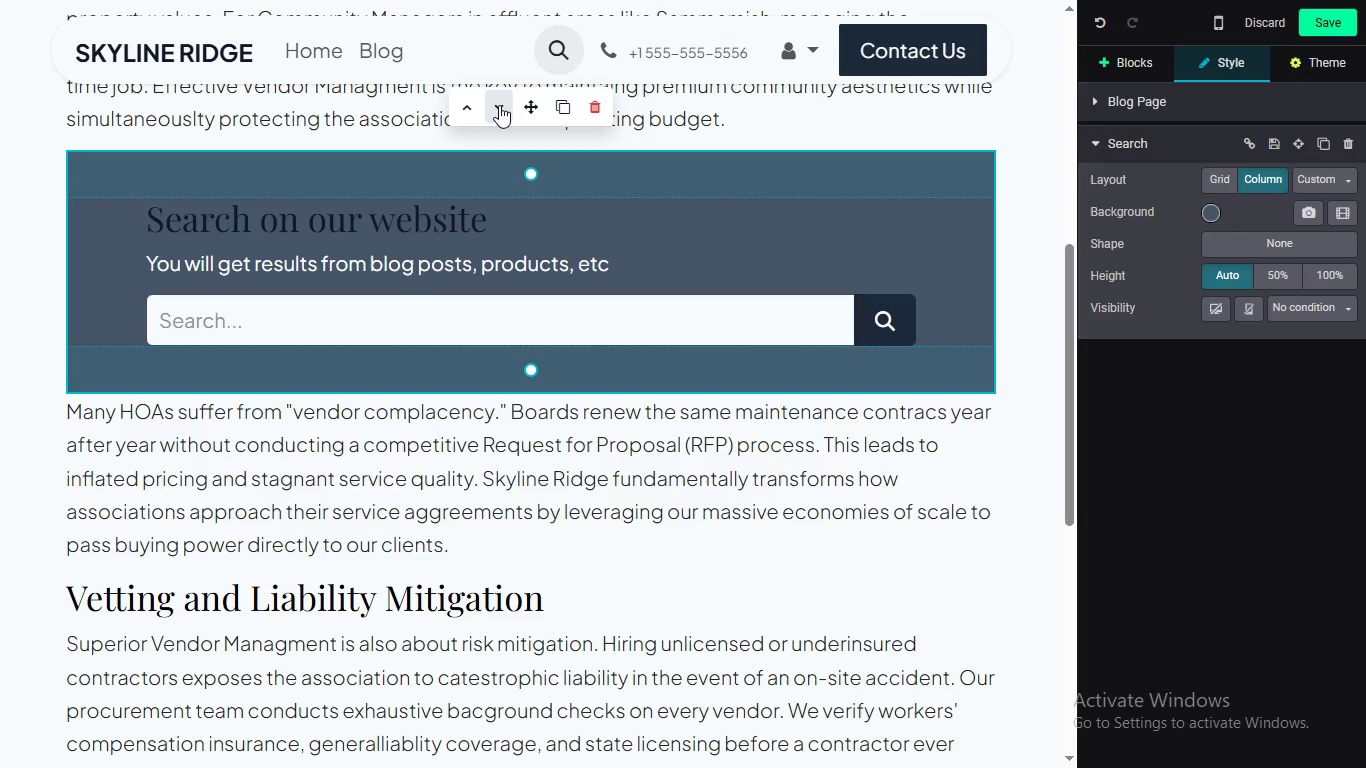 
left_click([499, 105])
 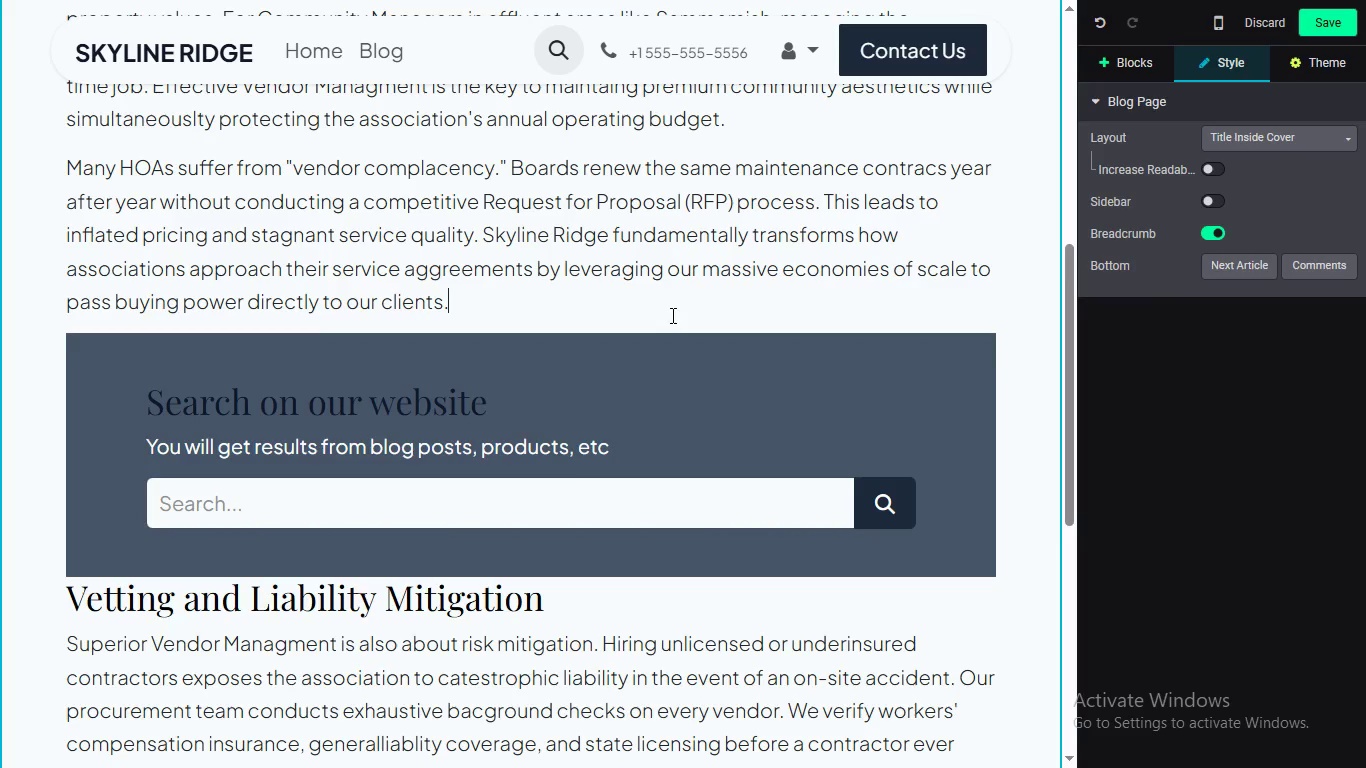 
key(Enter)
 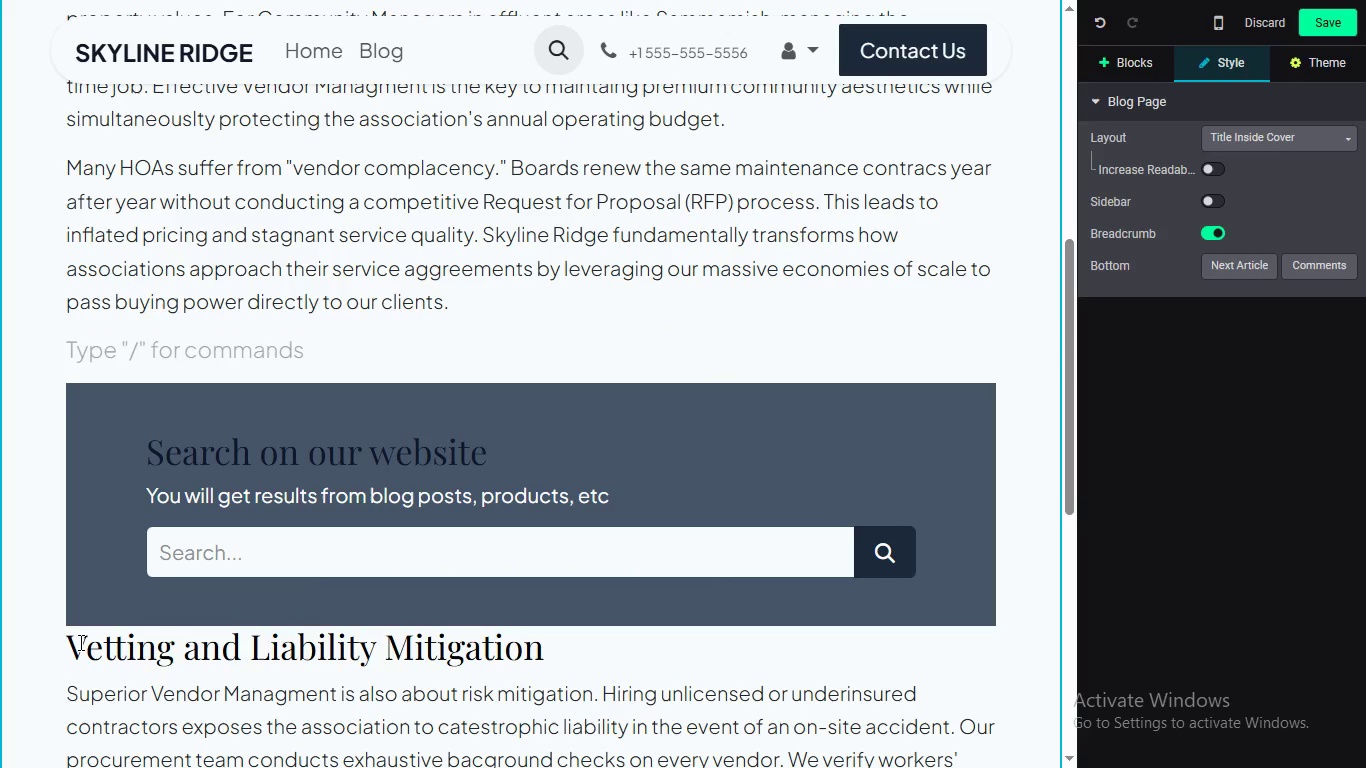 
left_click([78, 643])
 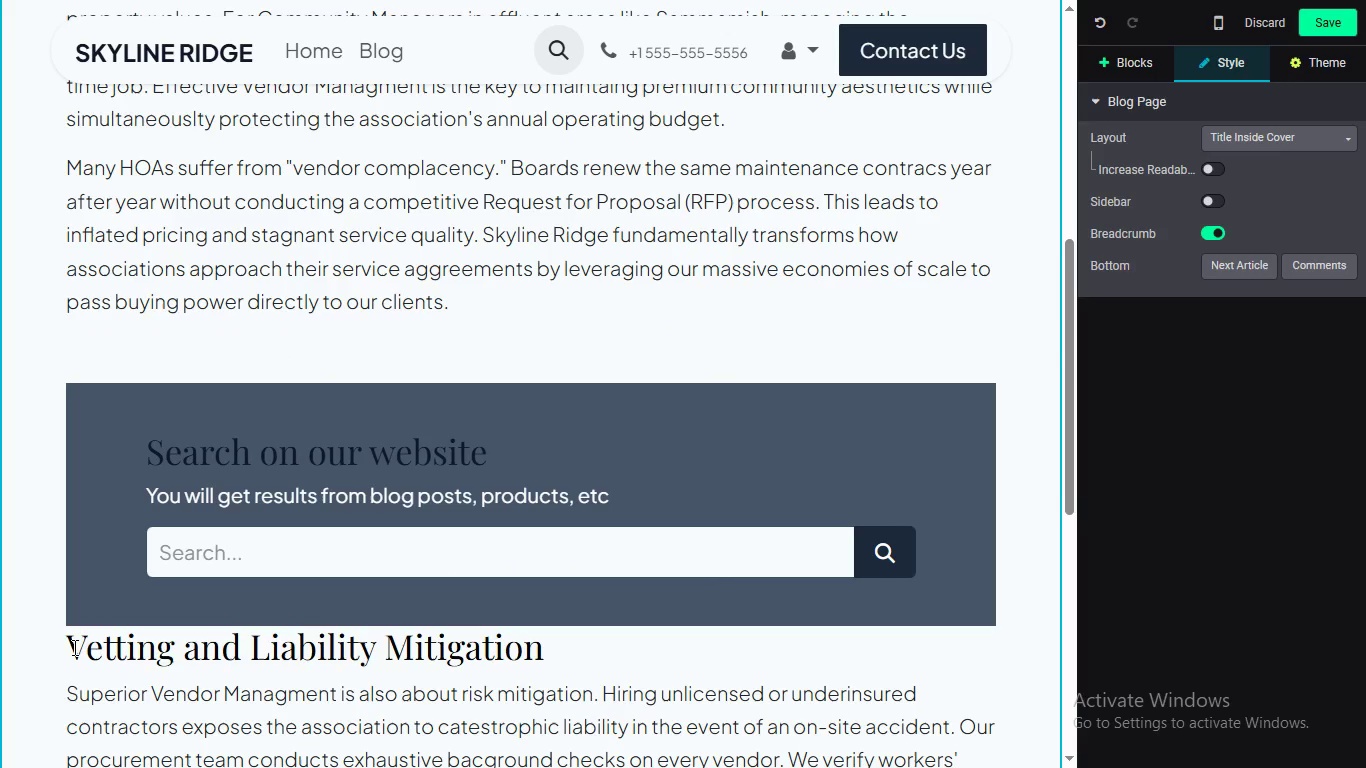 
left_click([73, 647])
 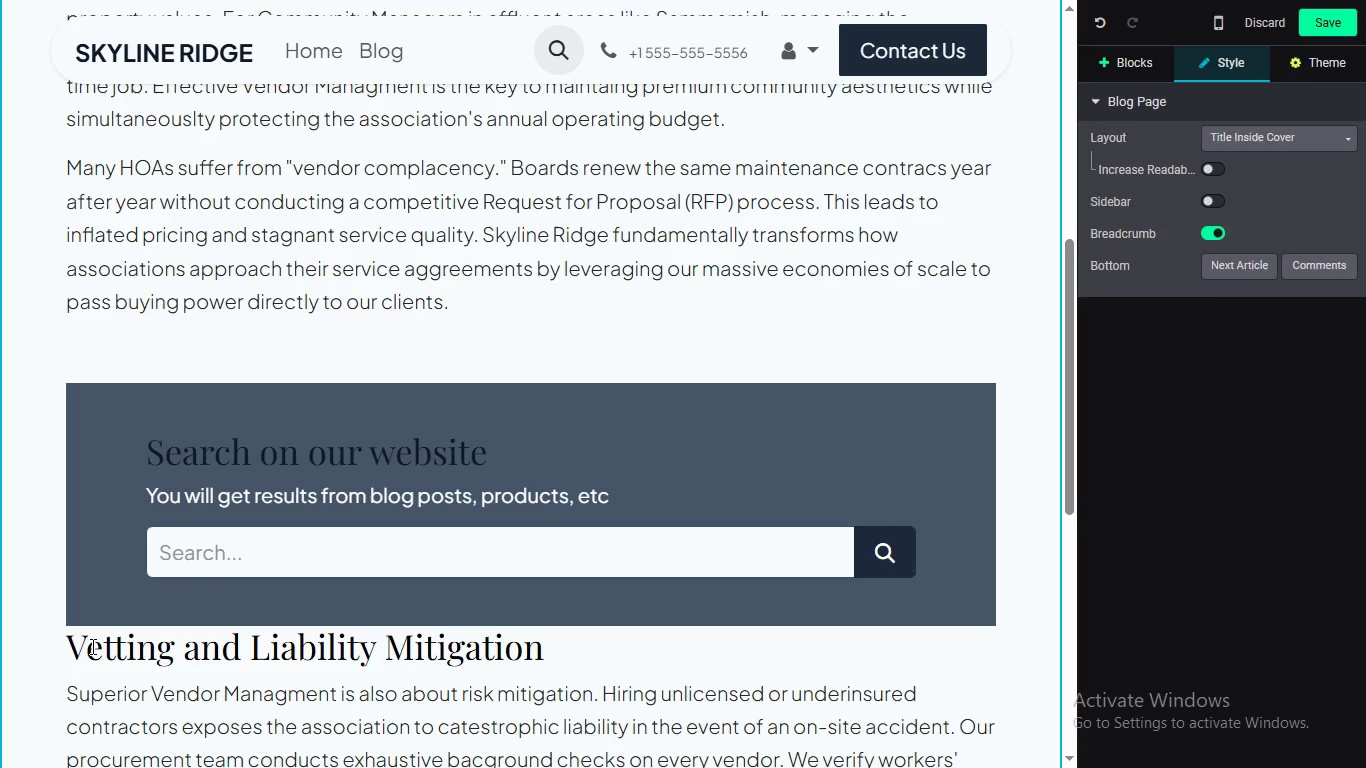 
wait(14.42)
 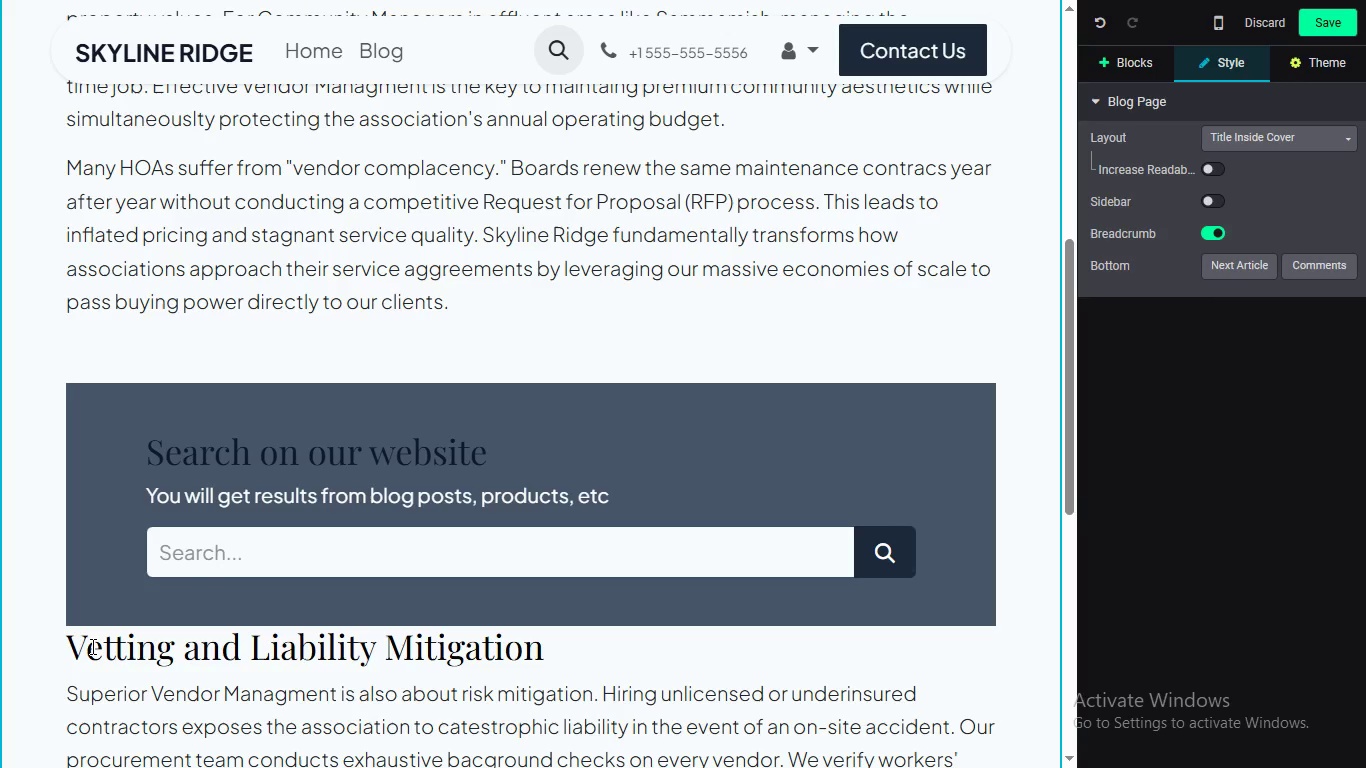 
key(Enter)
 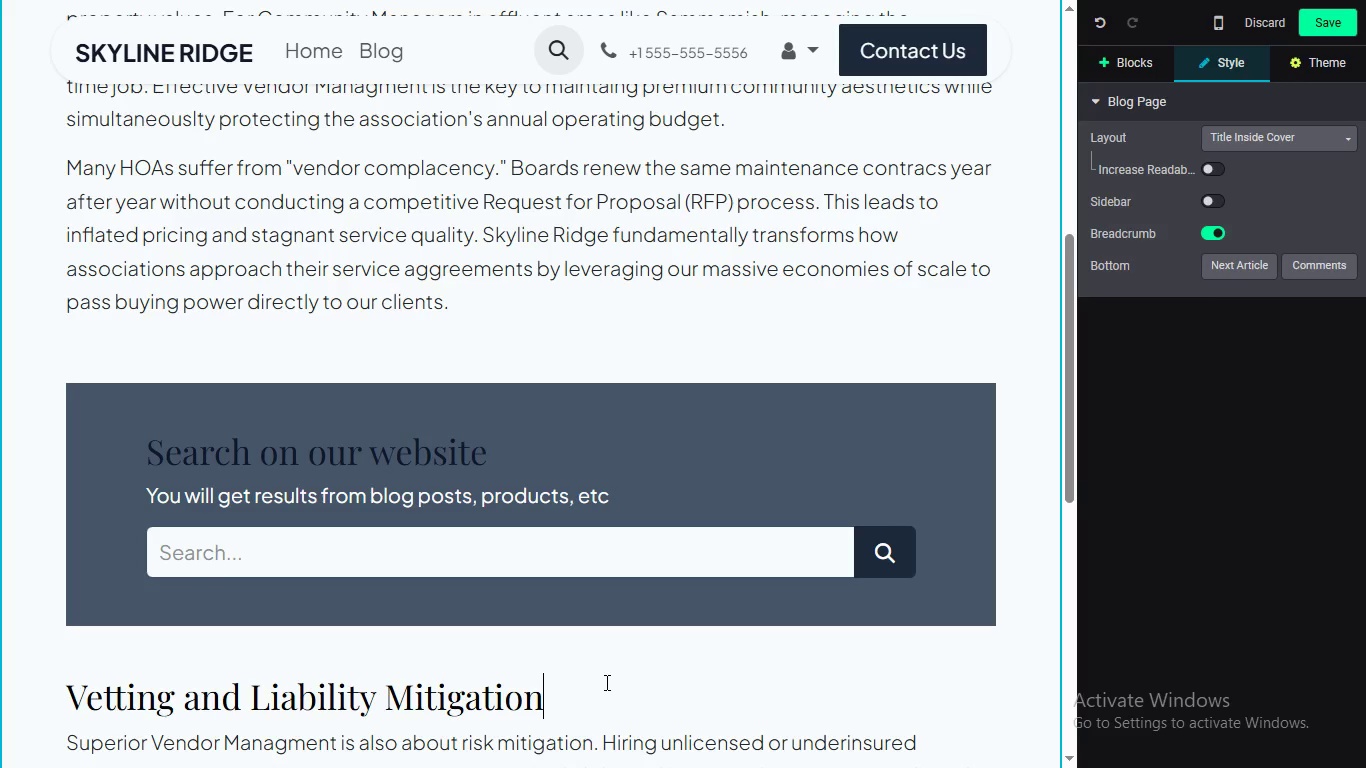 
left_click([613, 709])
 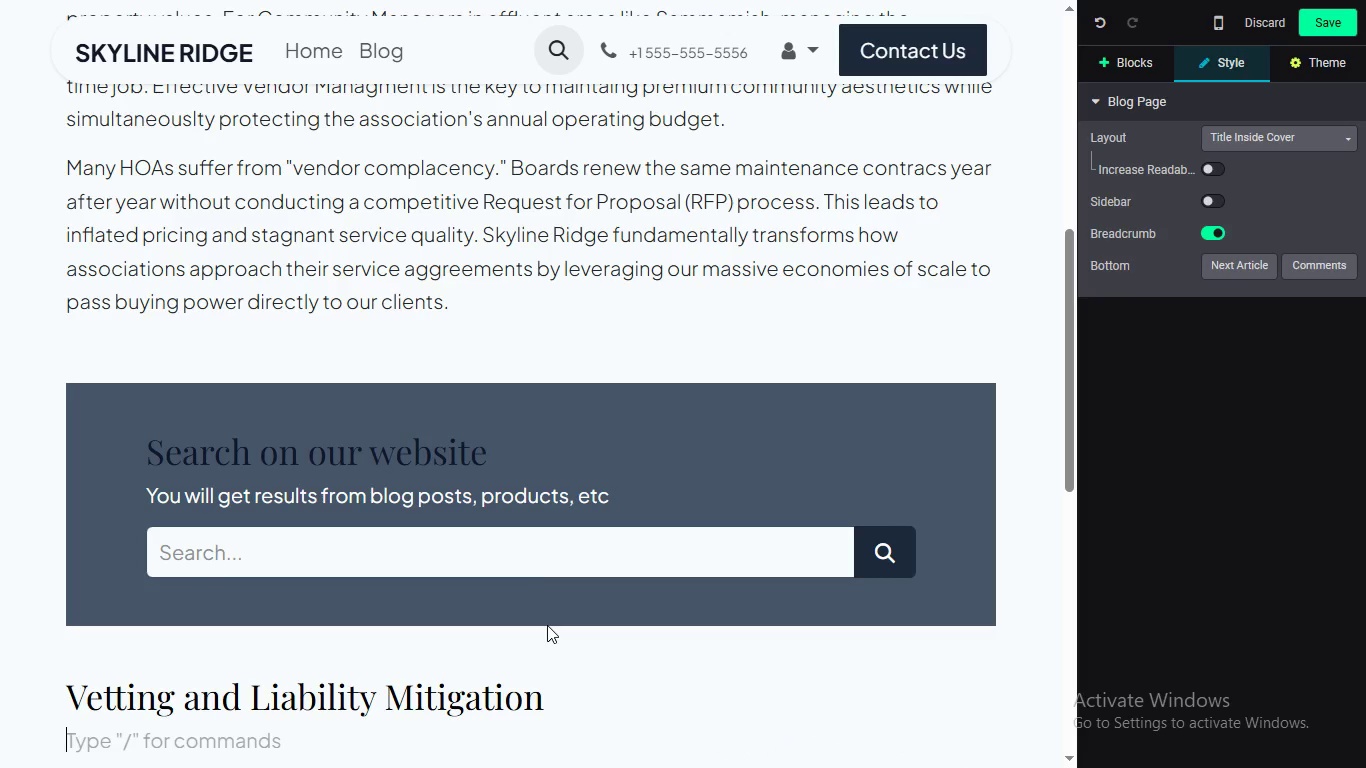 
key(Enter)
 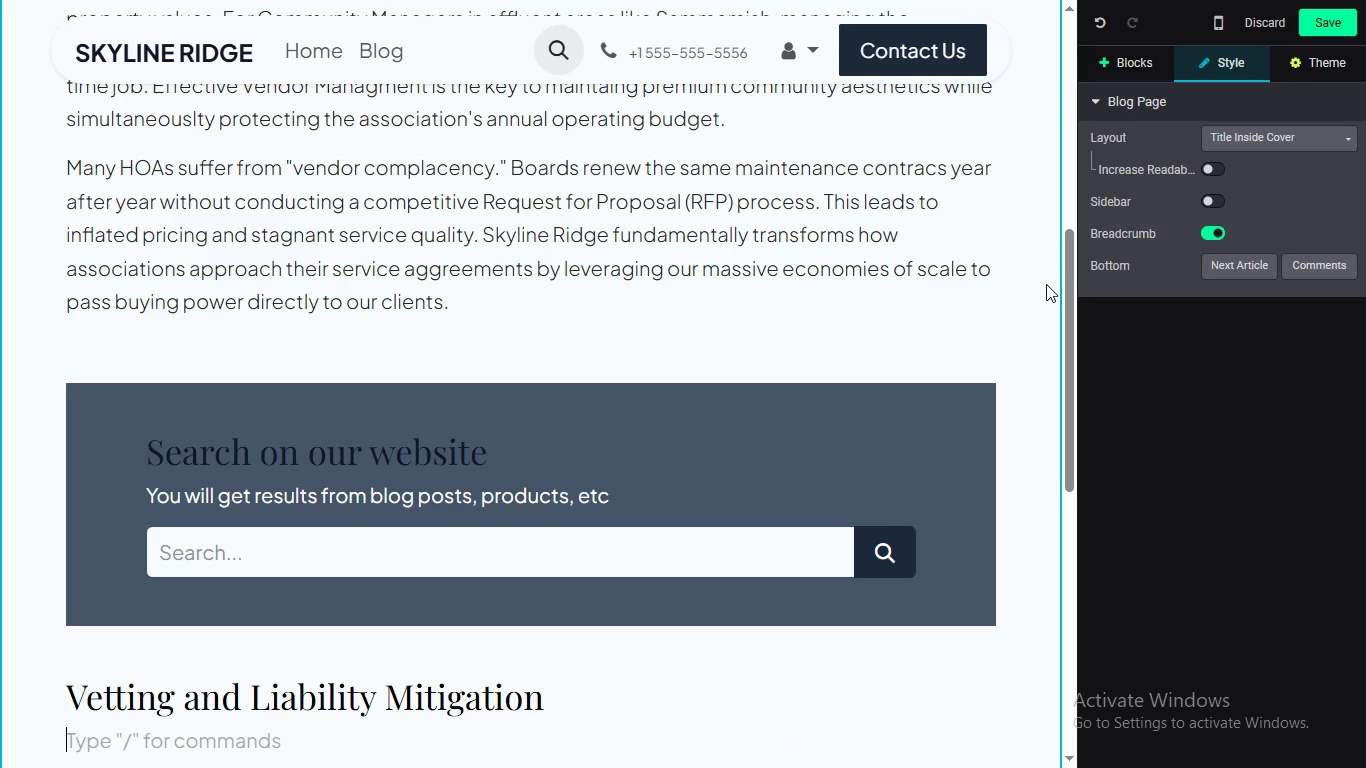 
left_click_drag(start_coordinate=[1074, 280], to_coordinate=[1045, 430])
 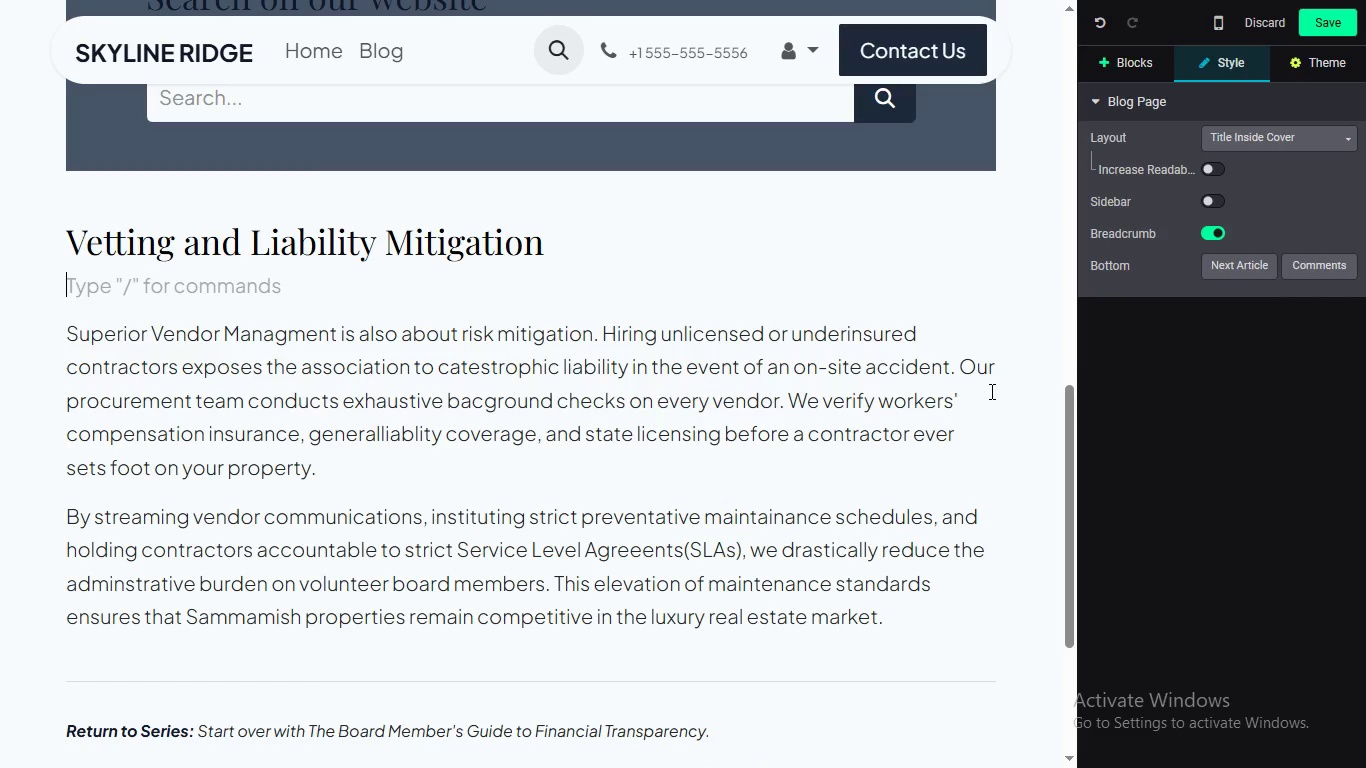 
left_click_drag(start_coordinate=[1072, 424], to_coordinate=[1065, 342])
 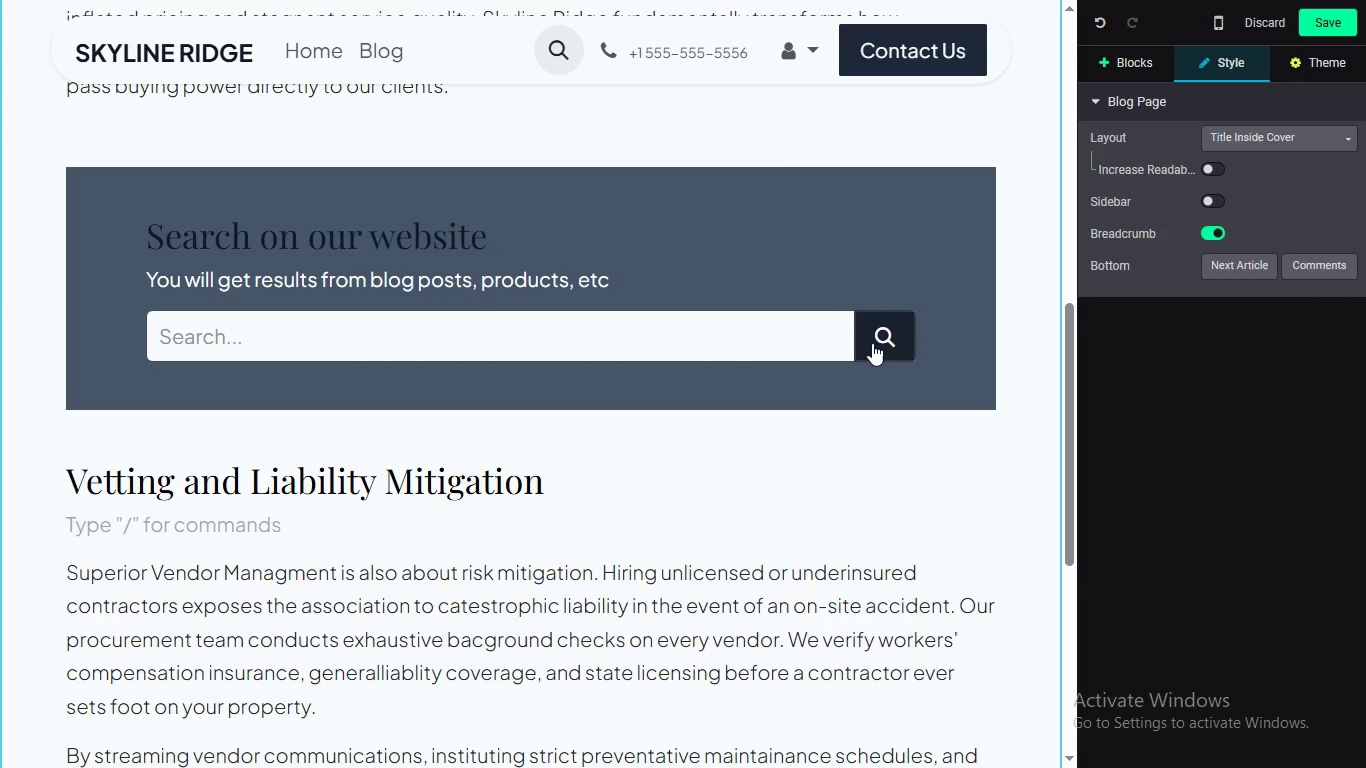 
left_click([872, 343])
 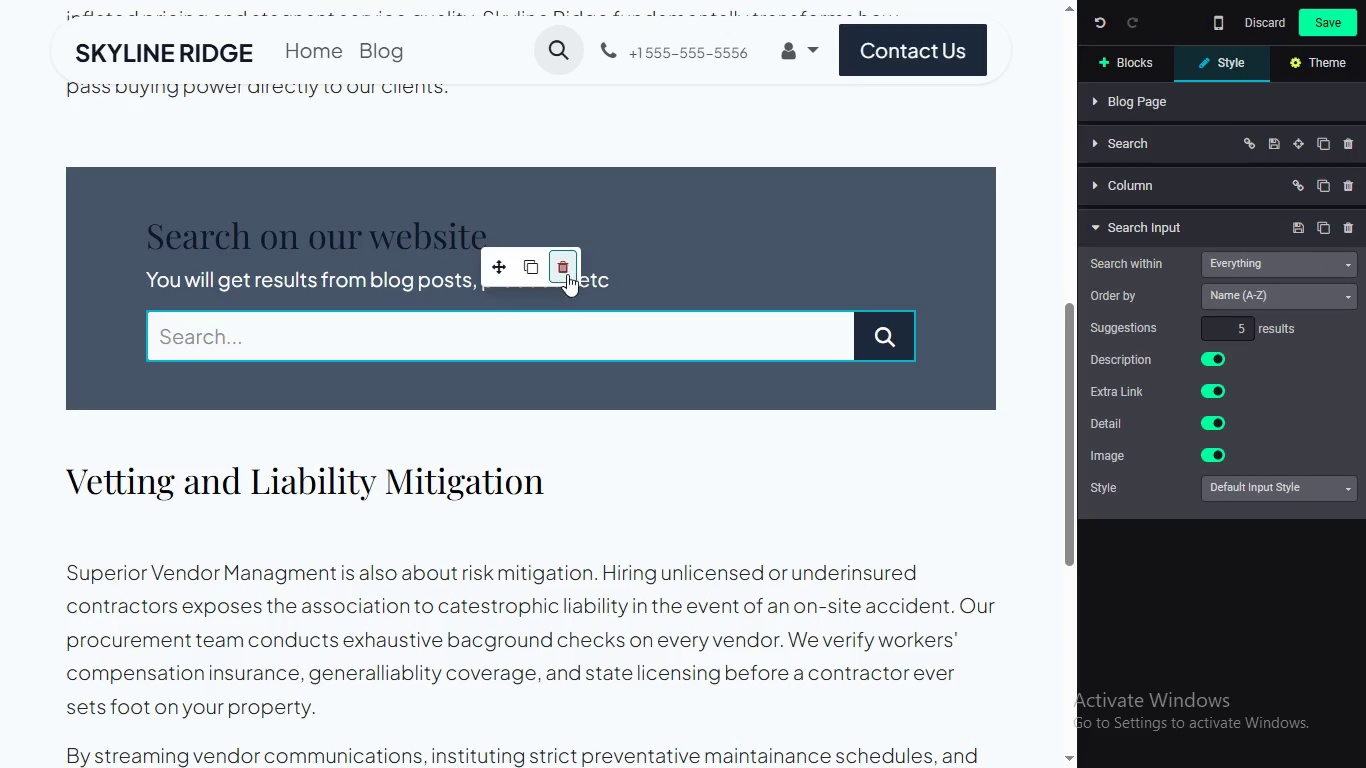 
left_click([565, 265])
 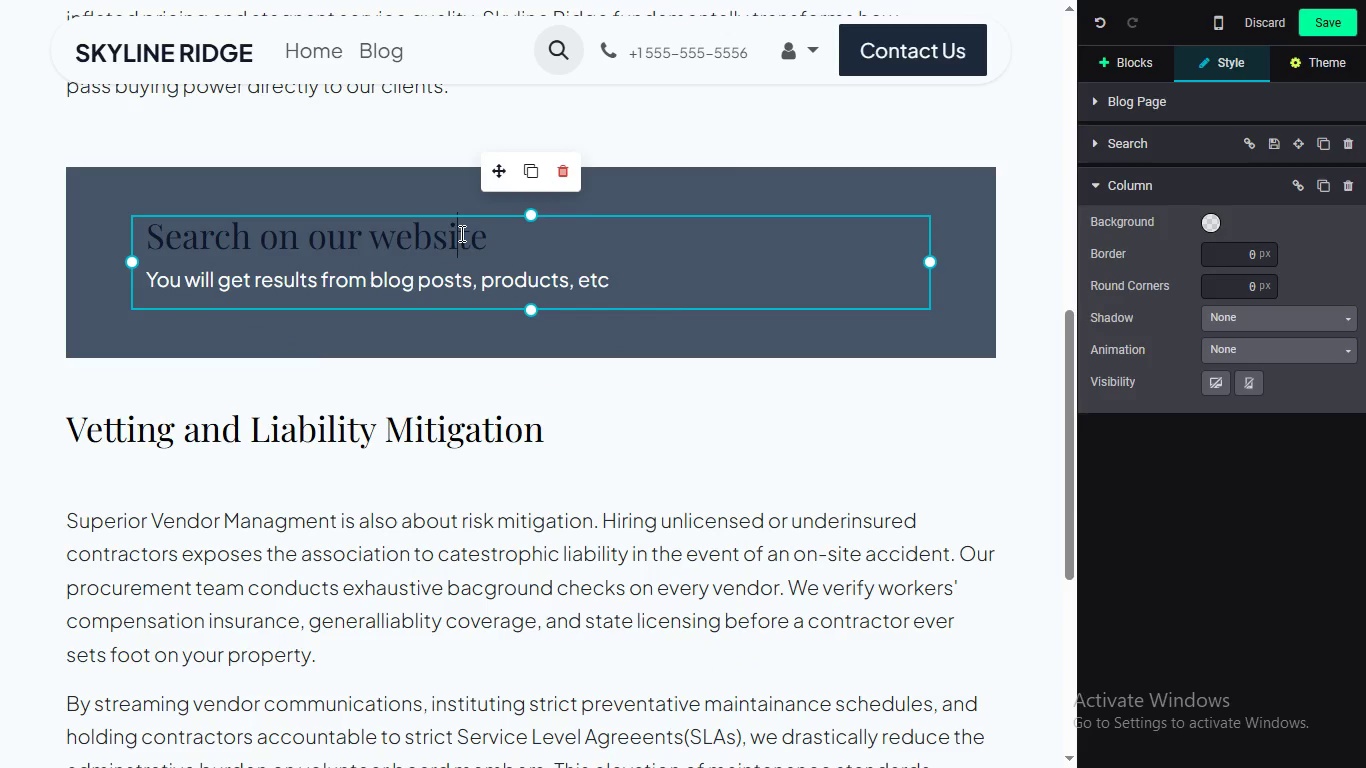 
double_click([460, 233])
 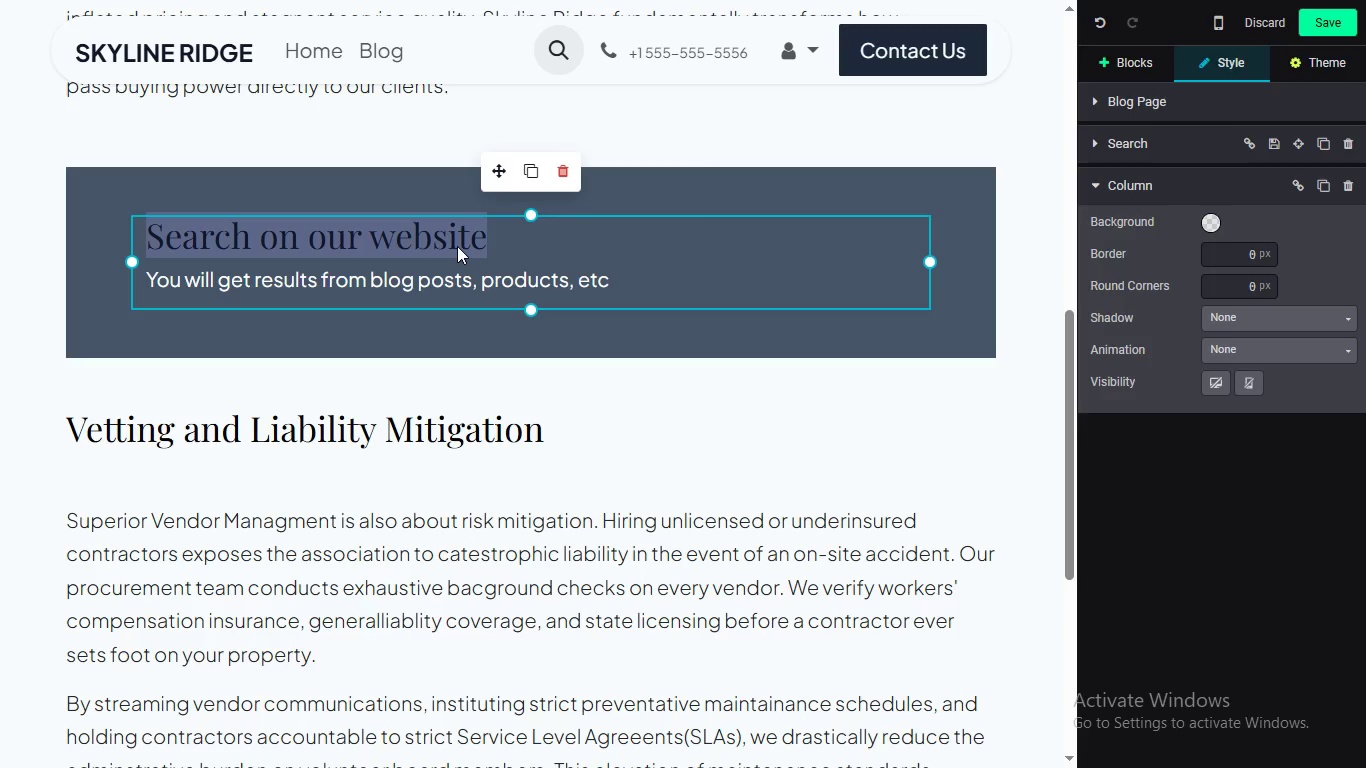 
triple_click([460, 233])
 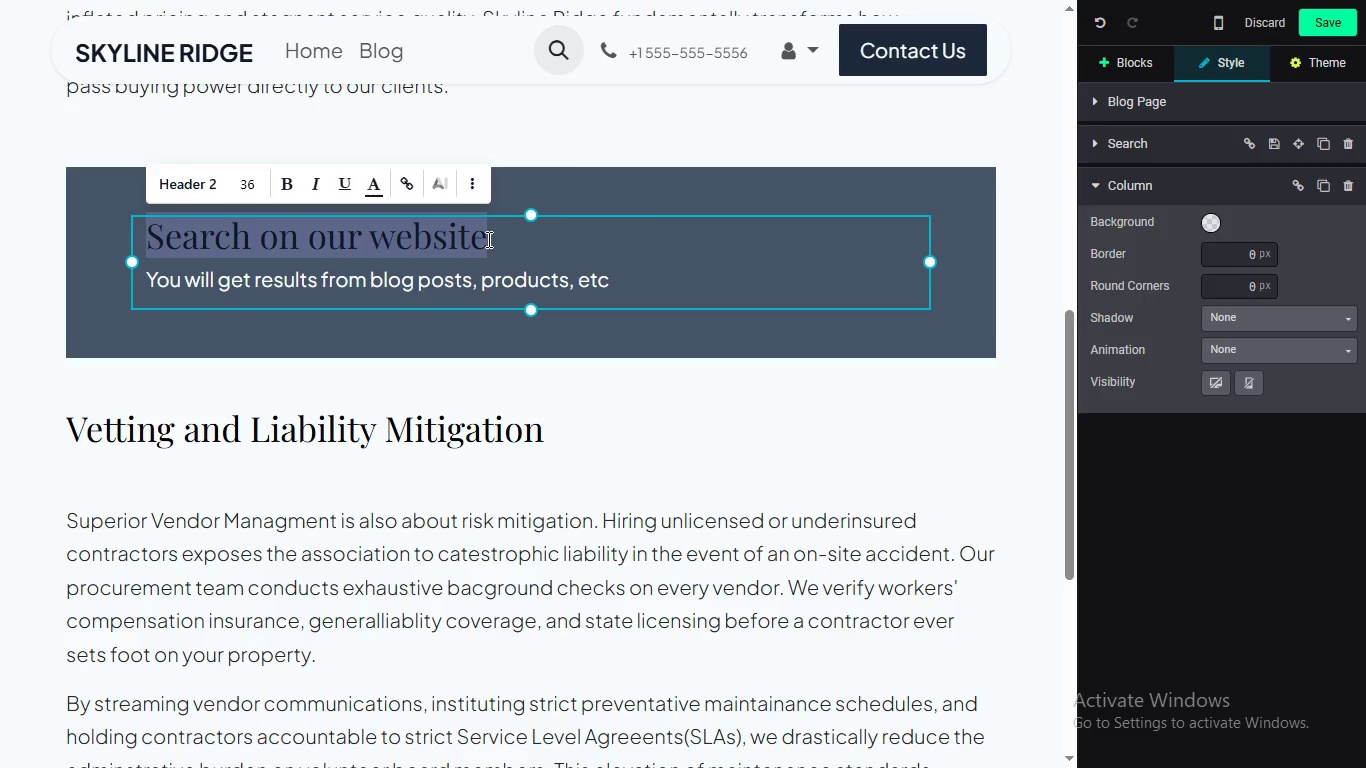 
type(OP)
key(Backspace)
type(pri)
key(Backspace)
key(Backspace)
type(timize Your OperatingD)
key(Backspace)
type(Budgr)
key(Backspace)
type(t)
 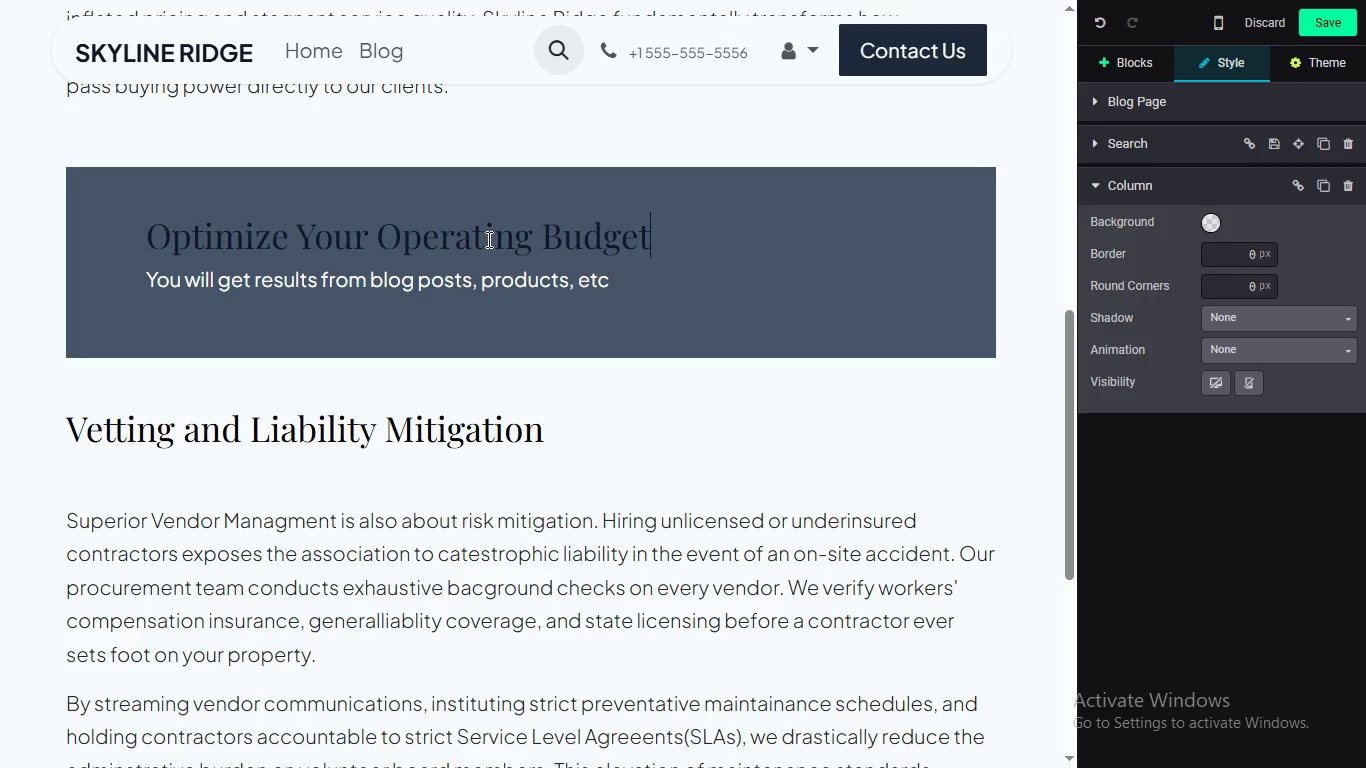 
double_click([506, 285])
 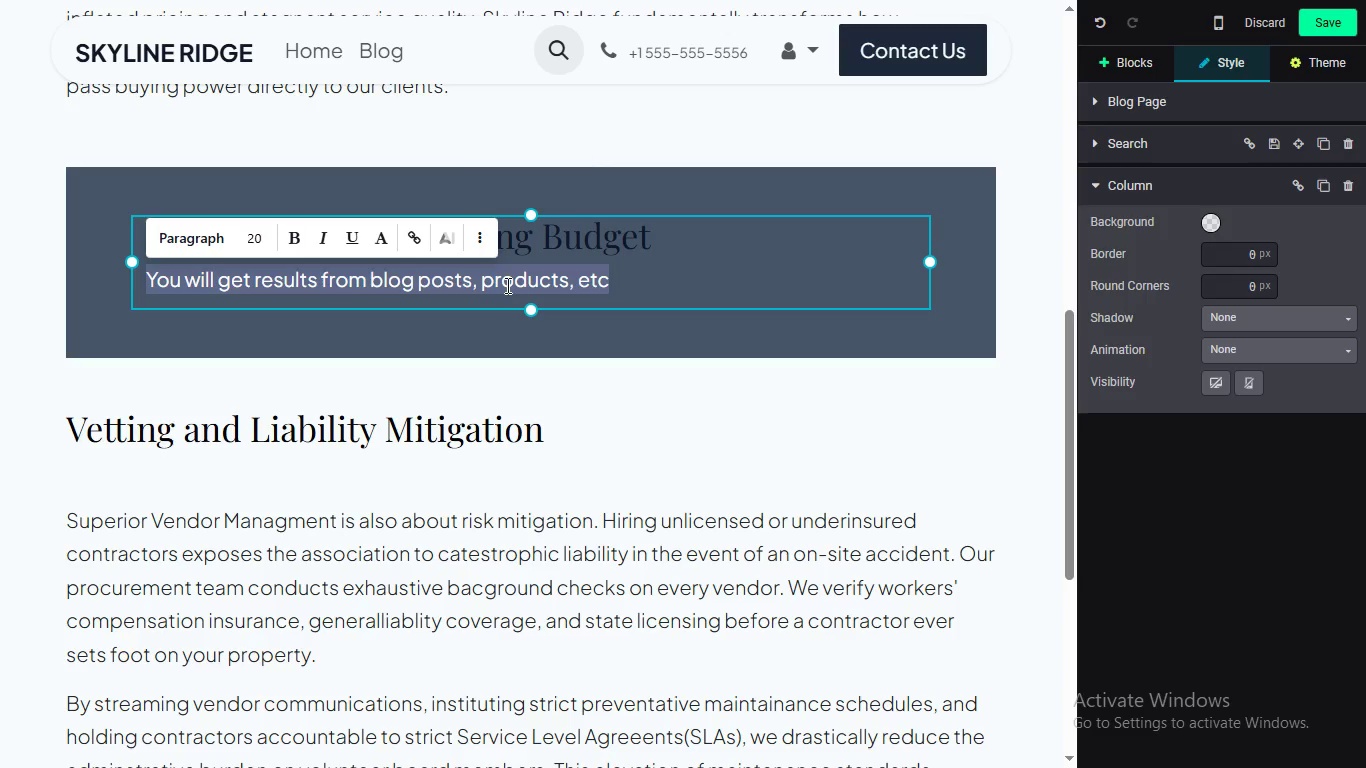 
triple_click([506, 285])
 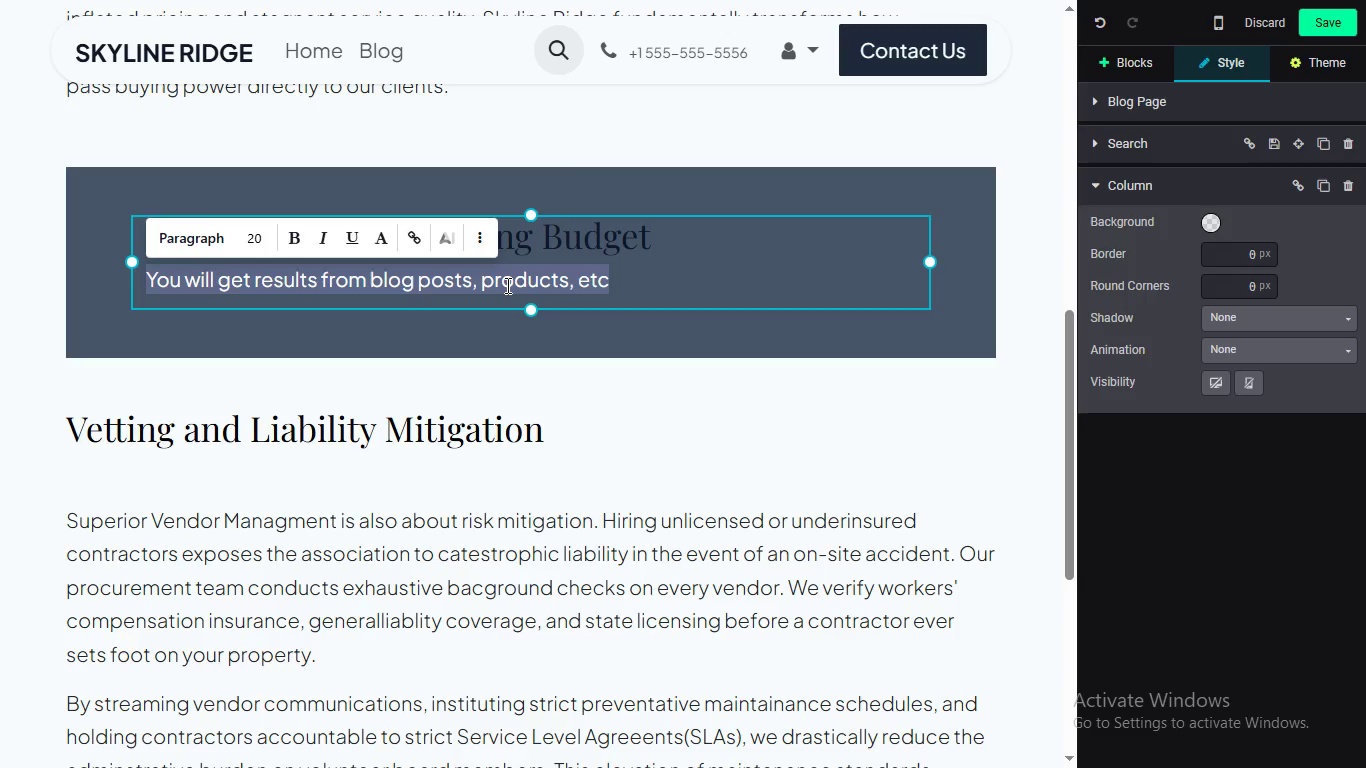 
triple_click([506, 285])
 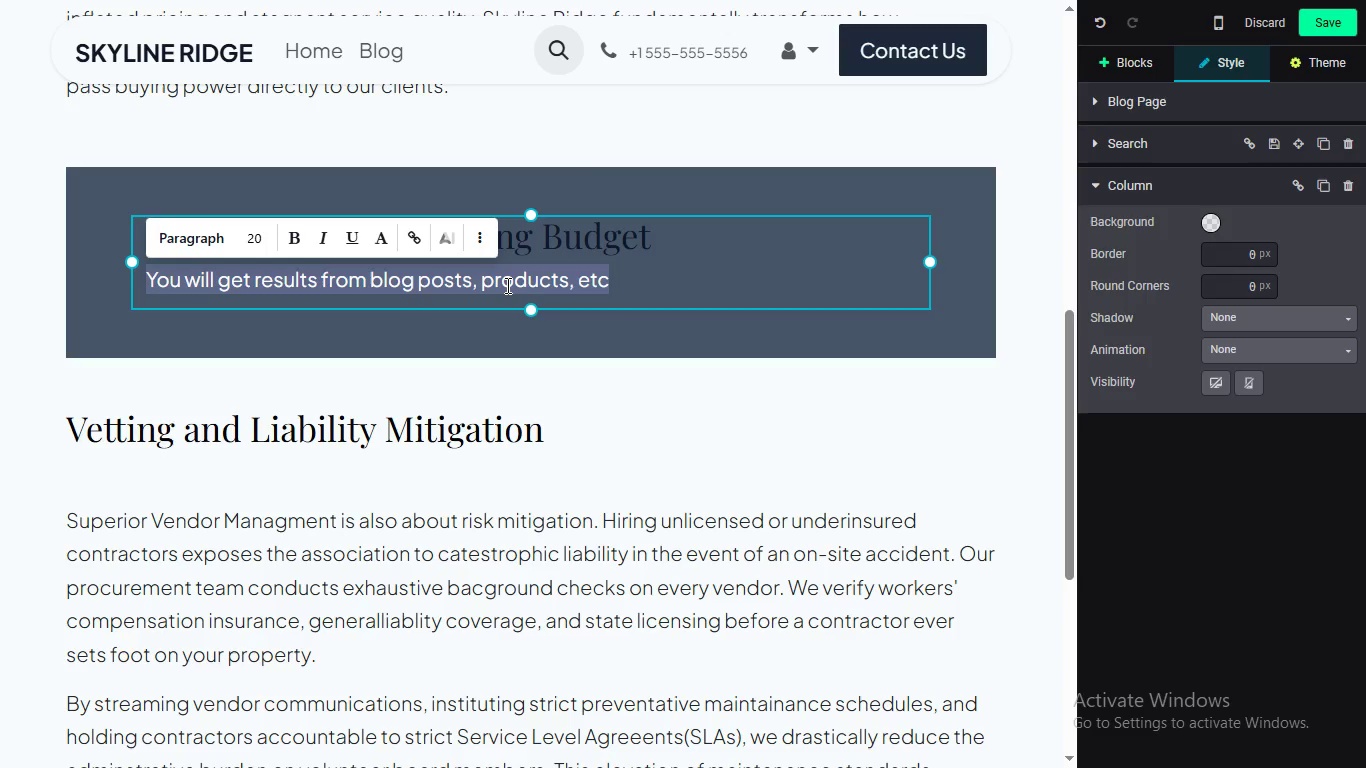 
type(Leverat)
key(Backspace)
type(ge Skyline Rigde)
key(Backspace)
key(Backspace)
key(Backspace)
type(dge'scollectivebuying power for your Sammamish associaton)
key(Backspace)
key(Backspace)
type(ion.)
 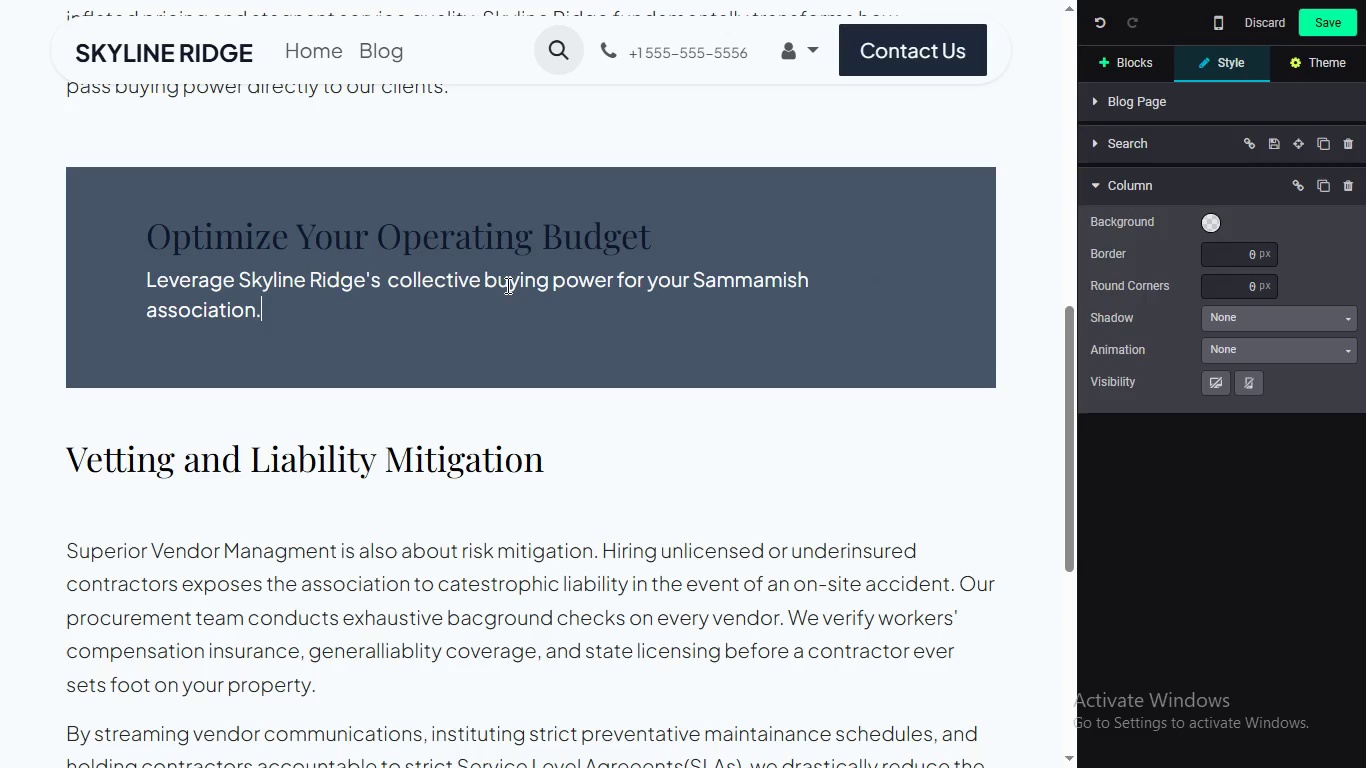 
left_click([238, 301])
 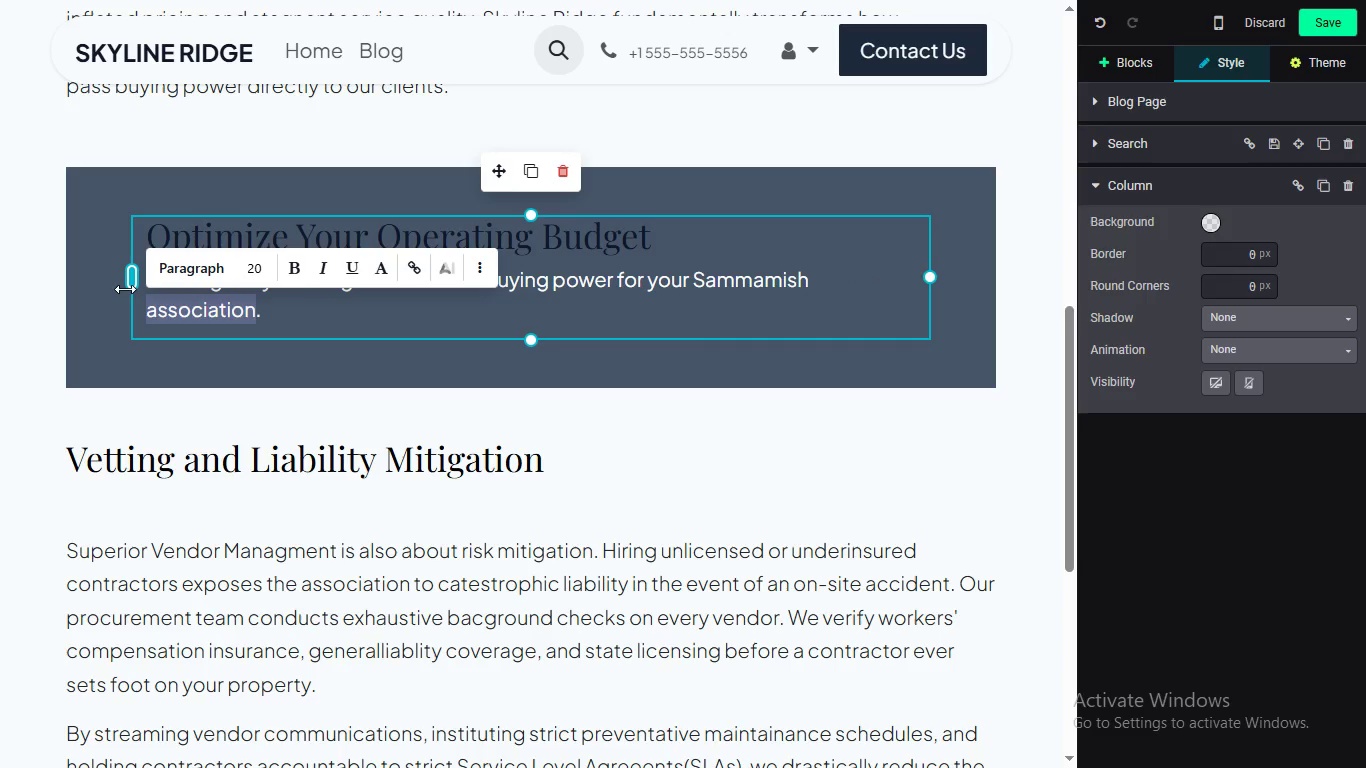 
left_click_drag(start_coordinate=[236, 302], to_coordinate=[231, 304])
 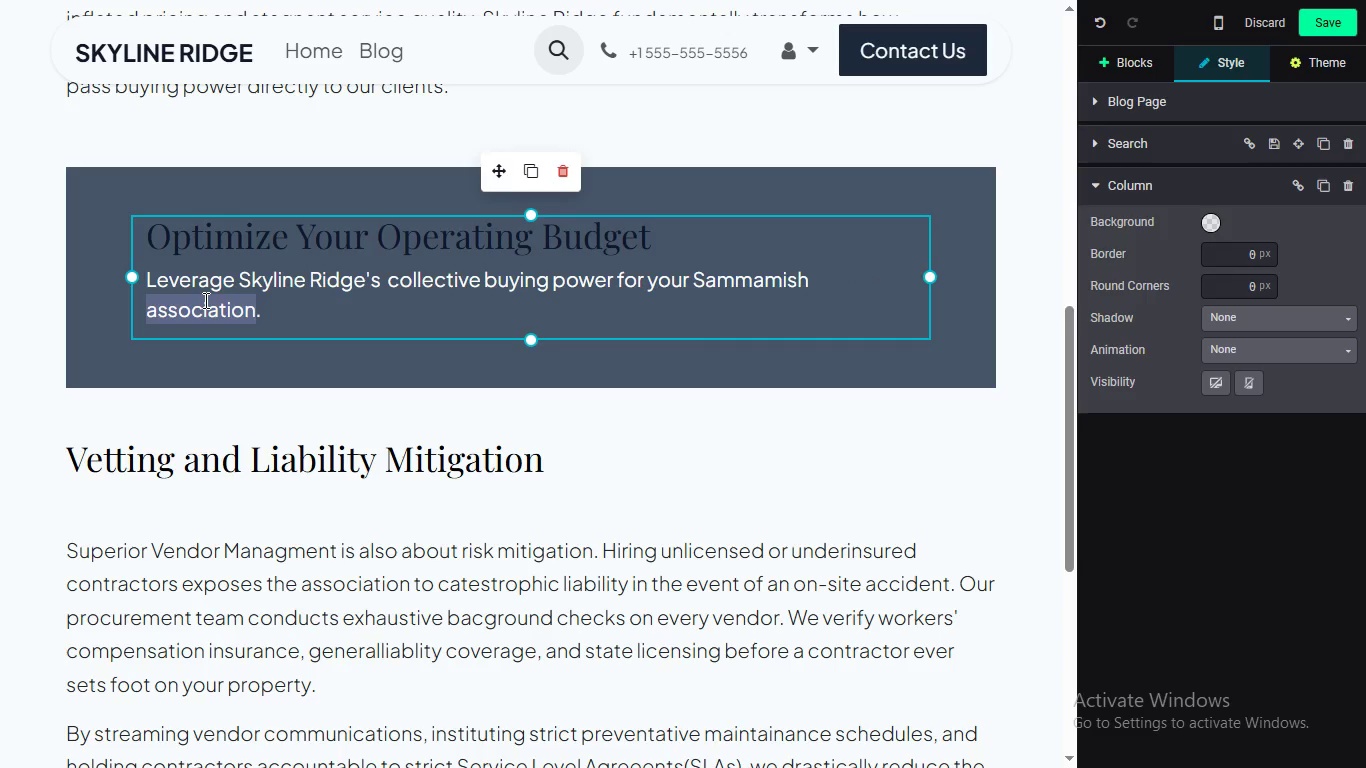 
left_click_drag(start_coordinate=[124, 283], to_coordinate=[62, 291])
 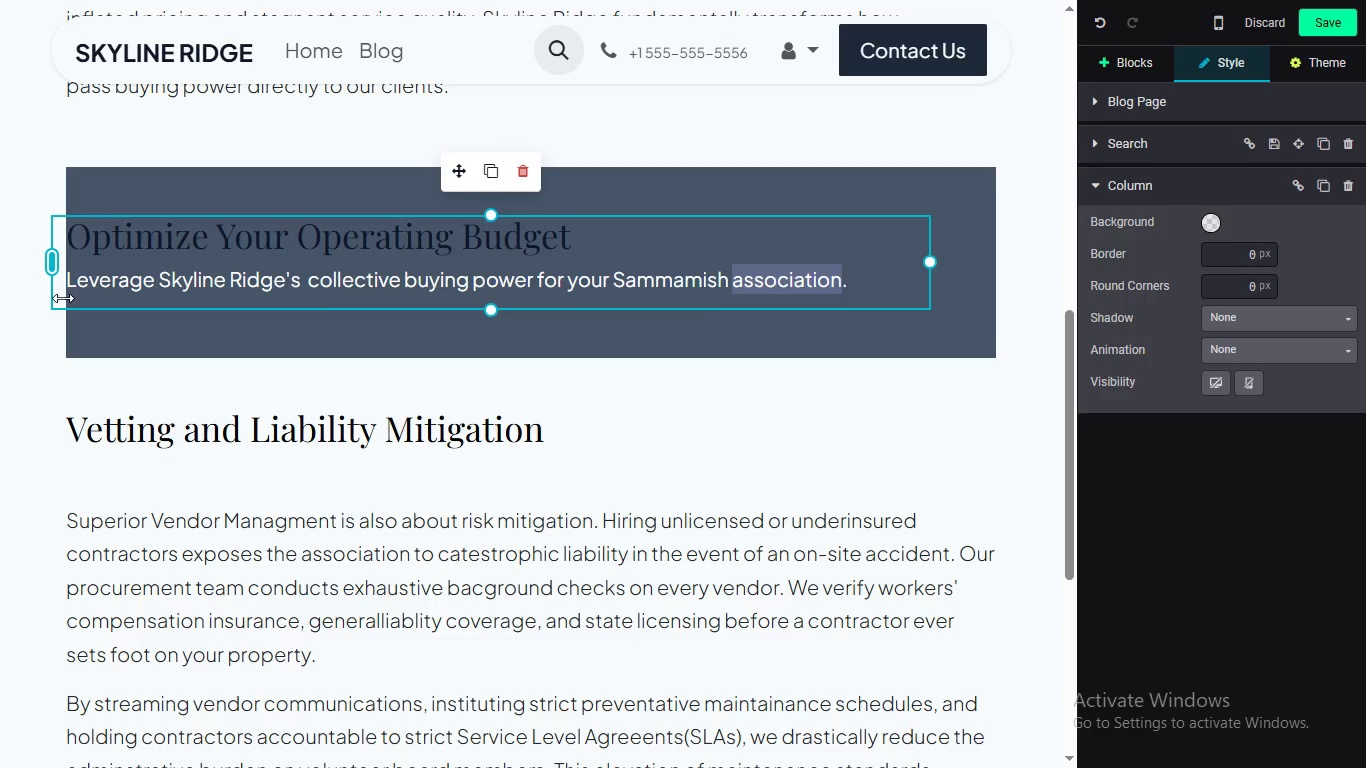 
key(Control+Z)
 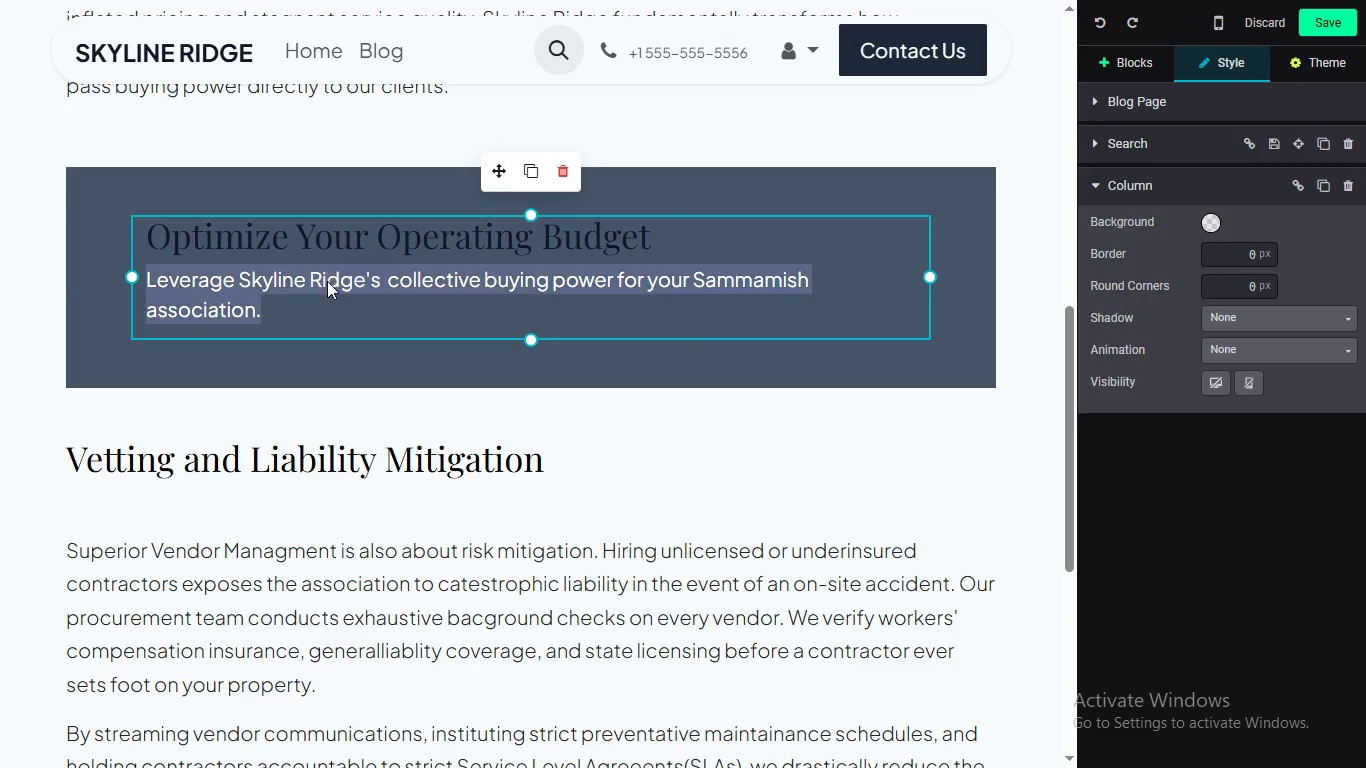 
double_click([329, 279])
 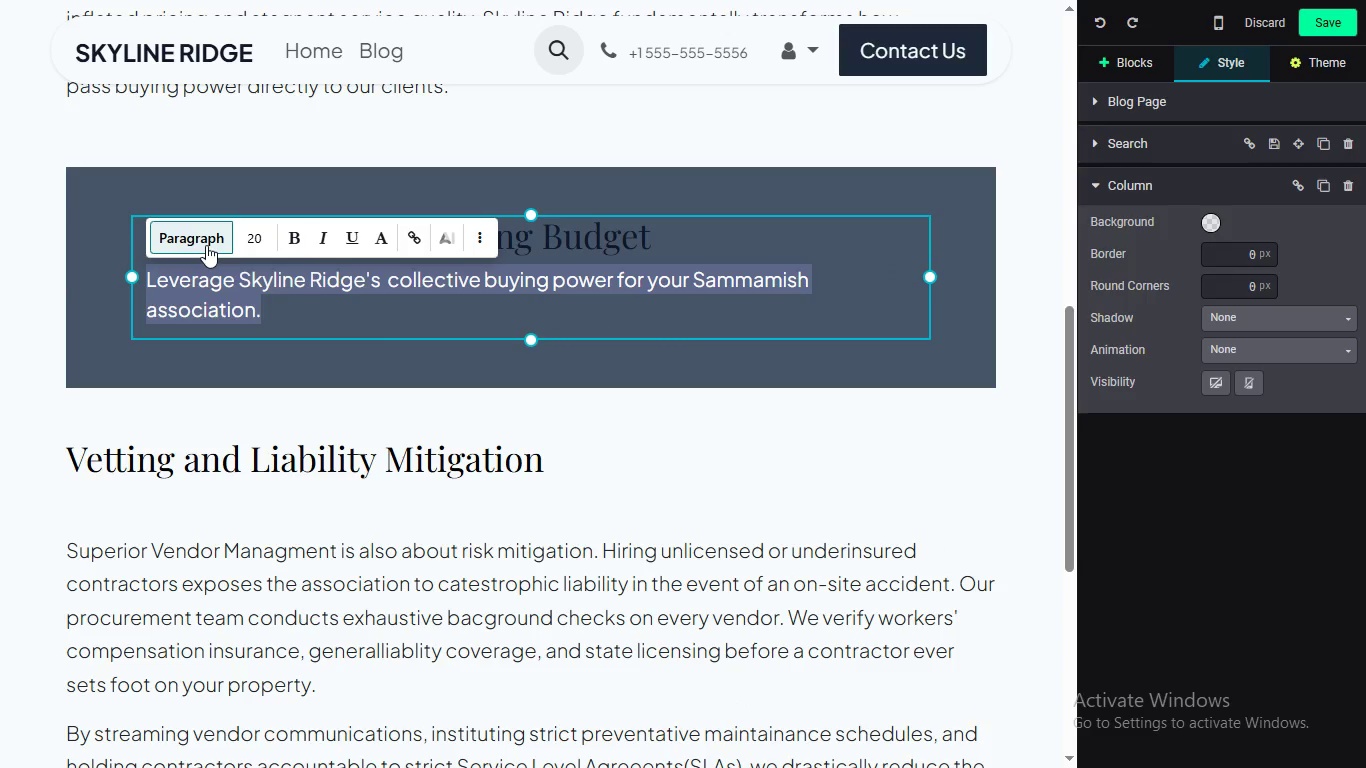 
left_click([206, 245])
 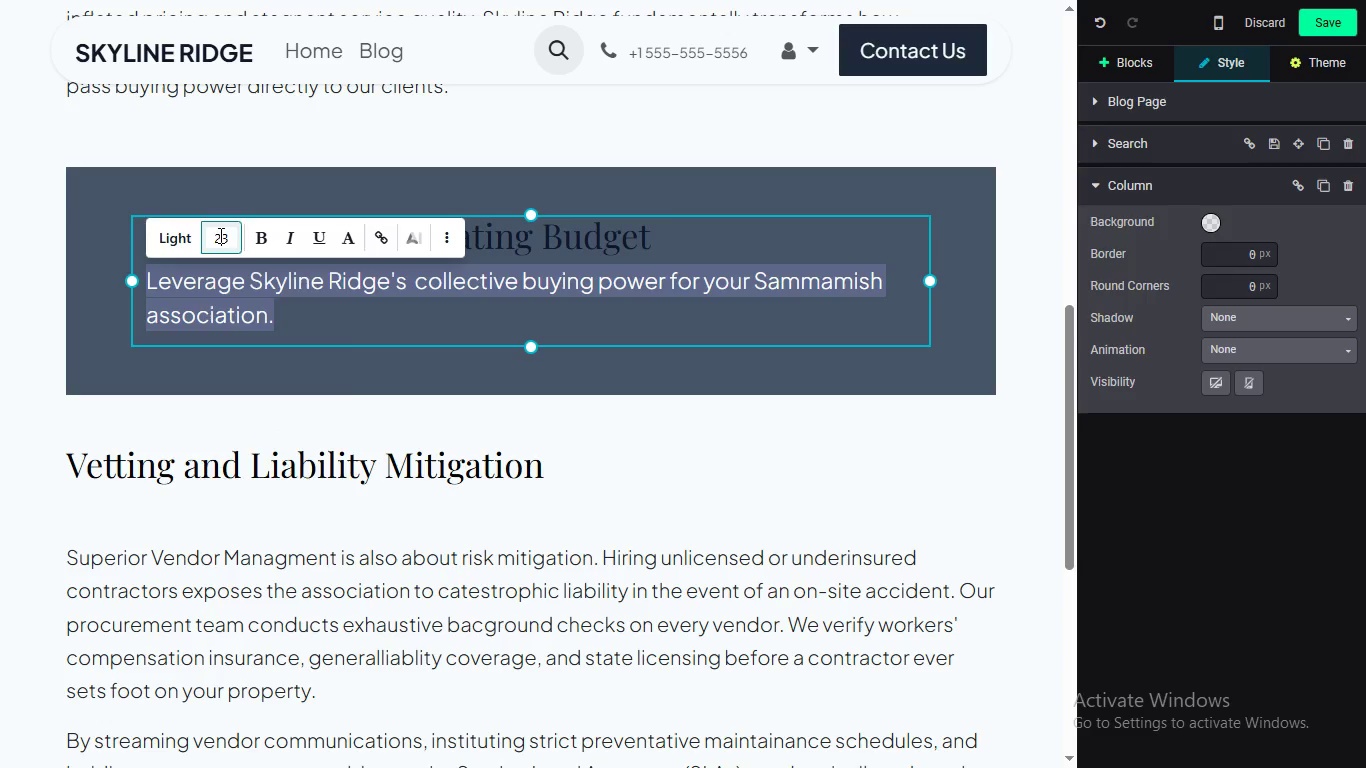 
left_click([218, 240])
 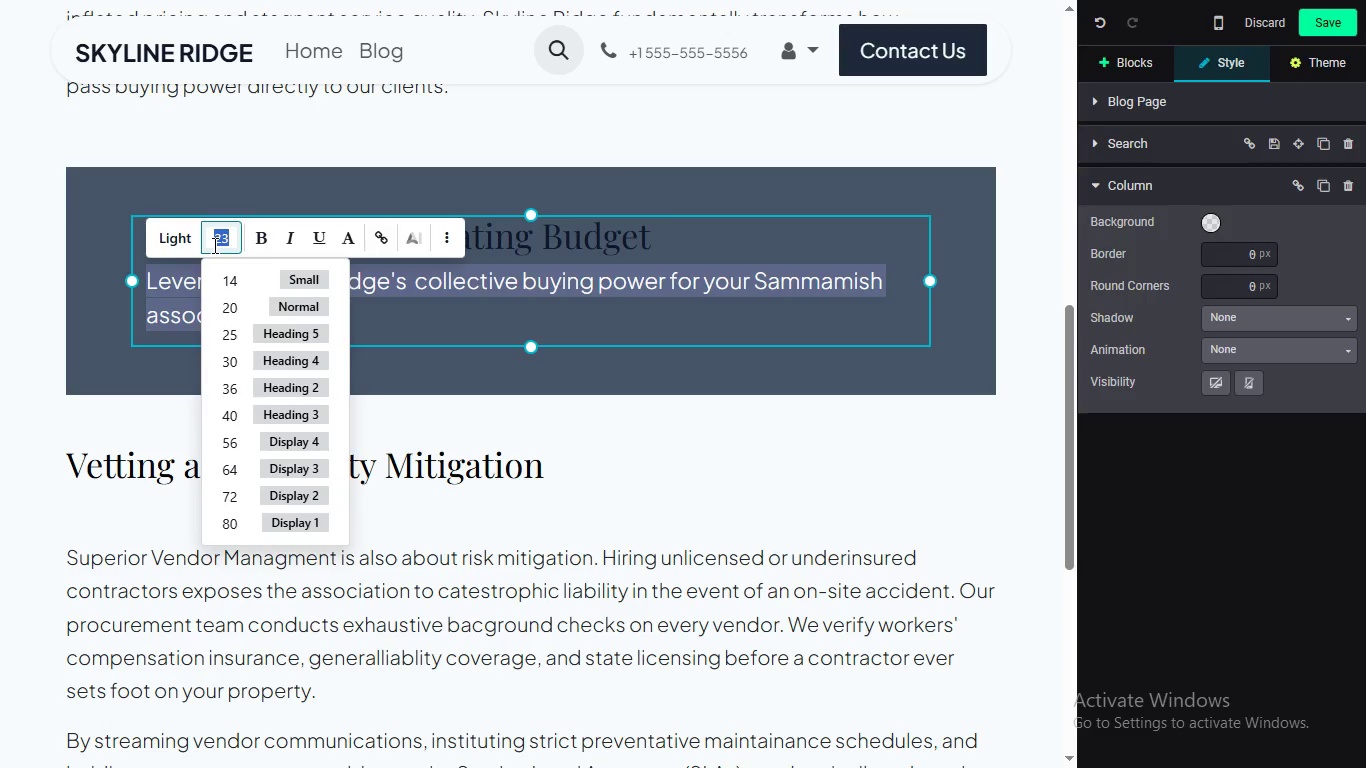 
double_click([213, 245])
 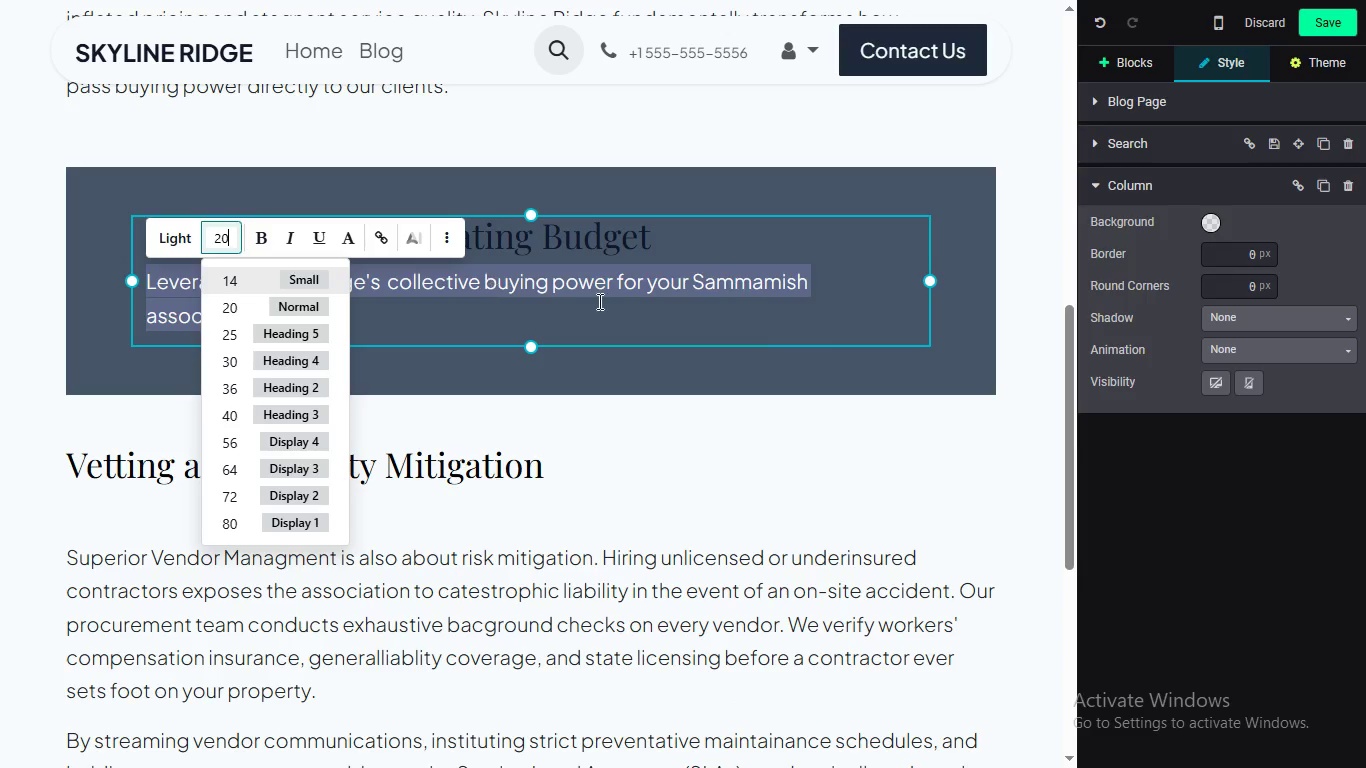 
type(20)
 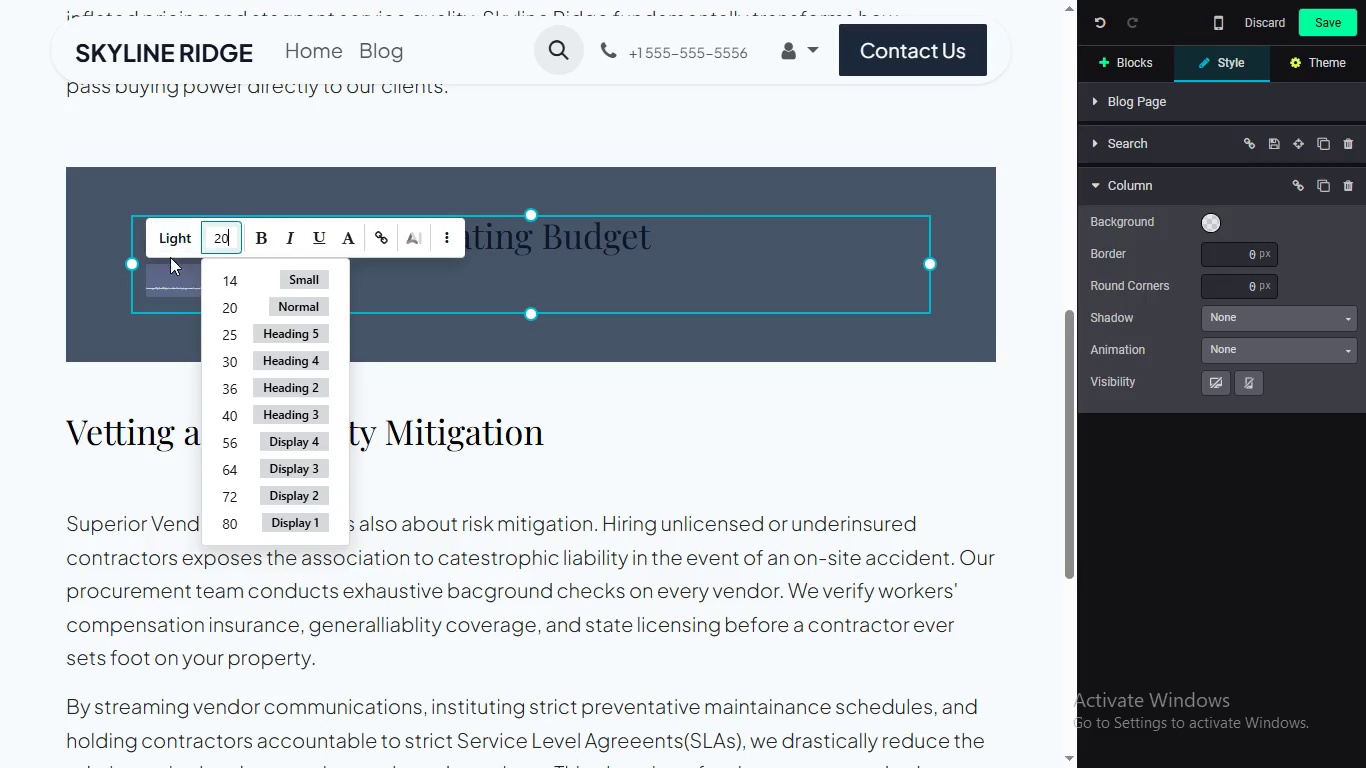 
left_click_drag(start_coordinate=[937, 286], to_coordinate=[1000, 272])
 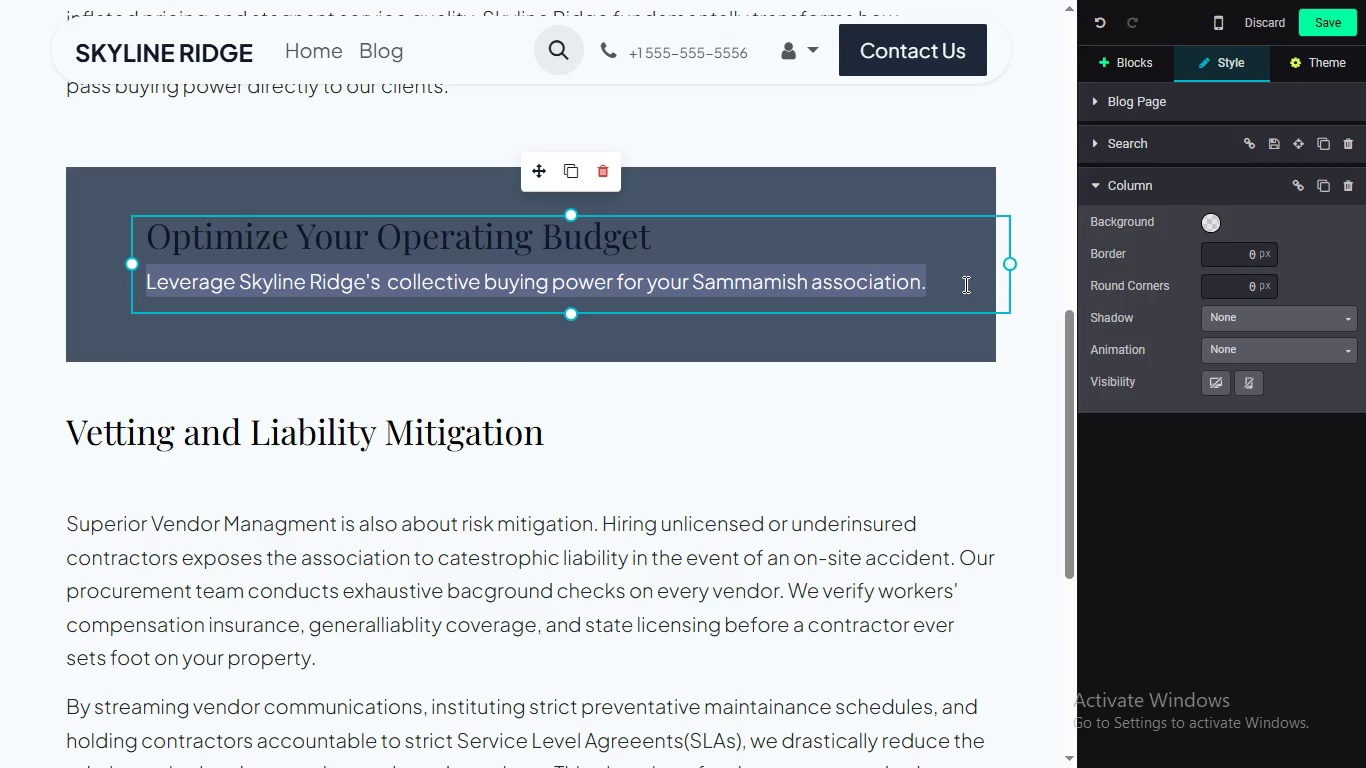 
left_click_drag(start_coordinate=[964, 284], to_coordinate=[734, 286])
 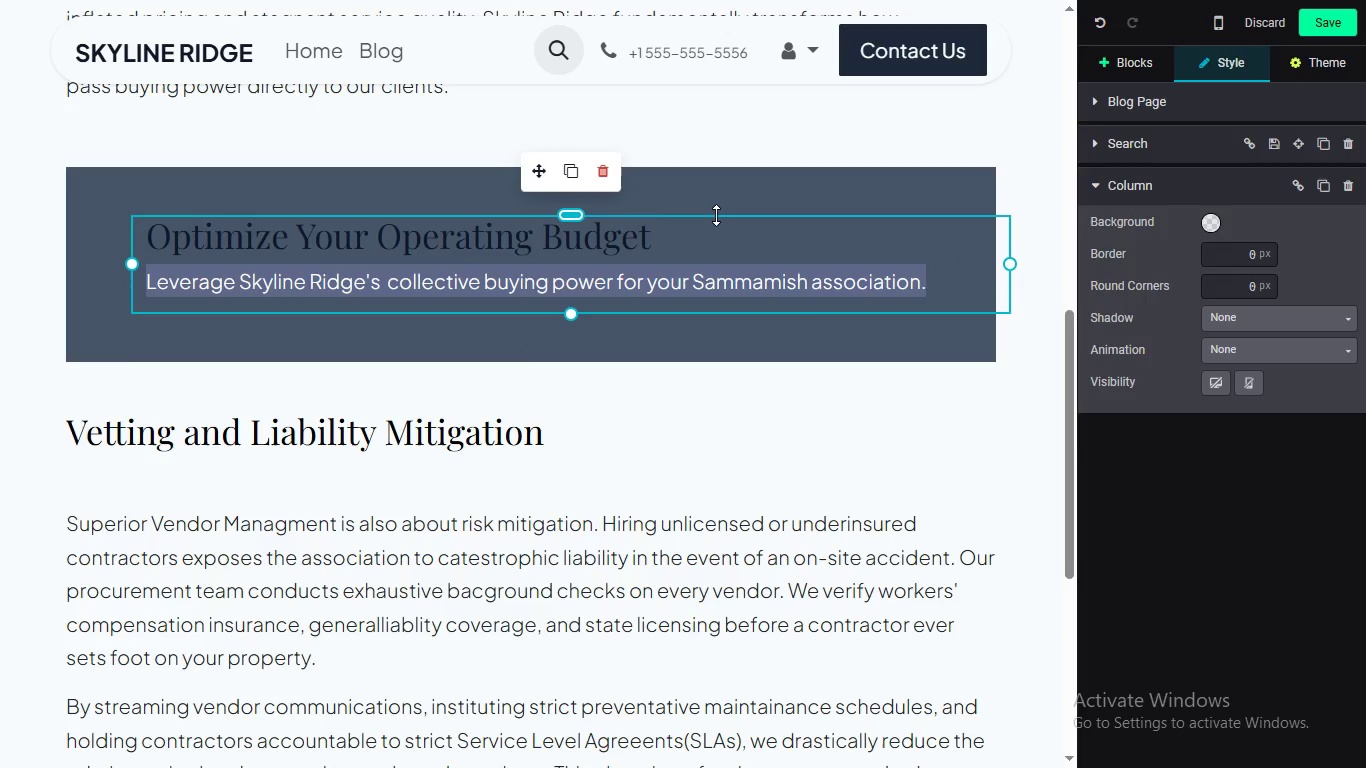 
left_click([716, 215])
 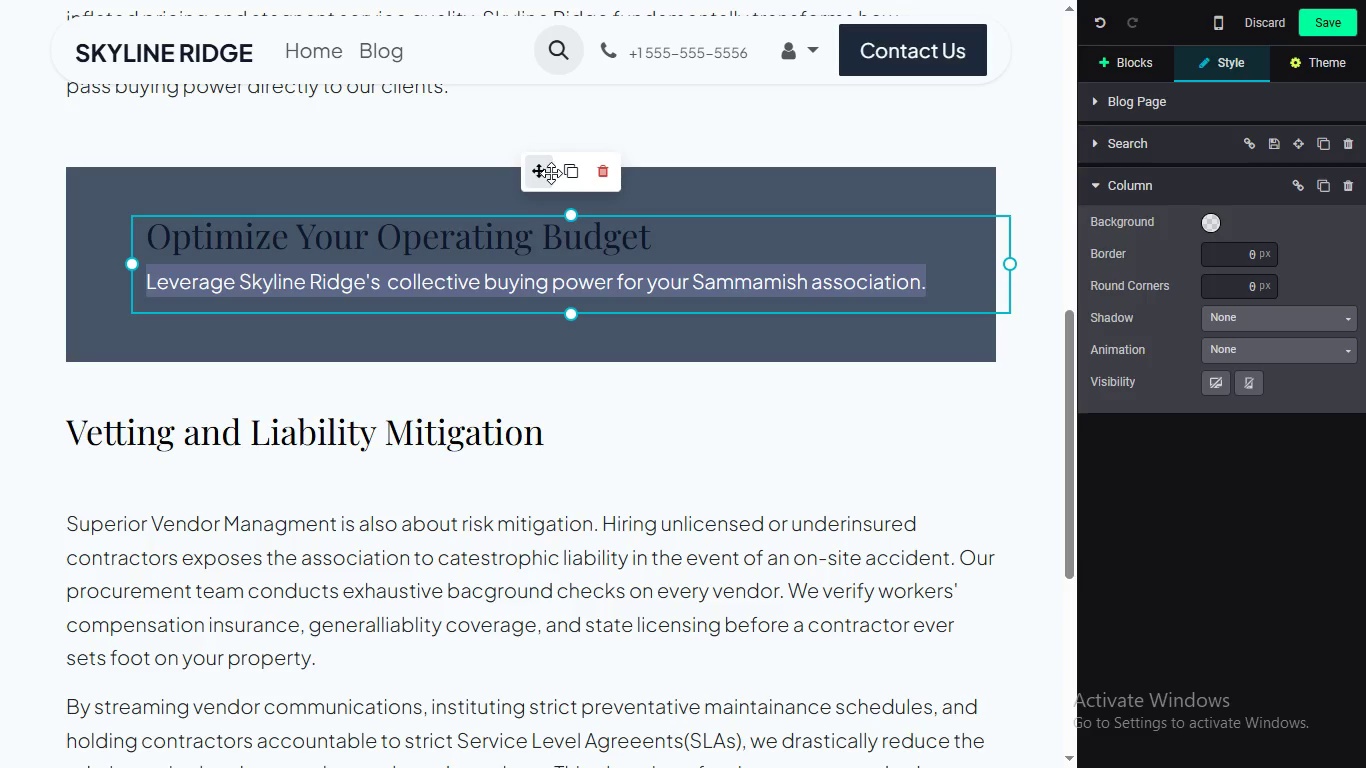 
left_click_drag(start_coordinate=[542, 173], to_coordinate=[501, 222])
 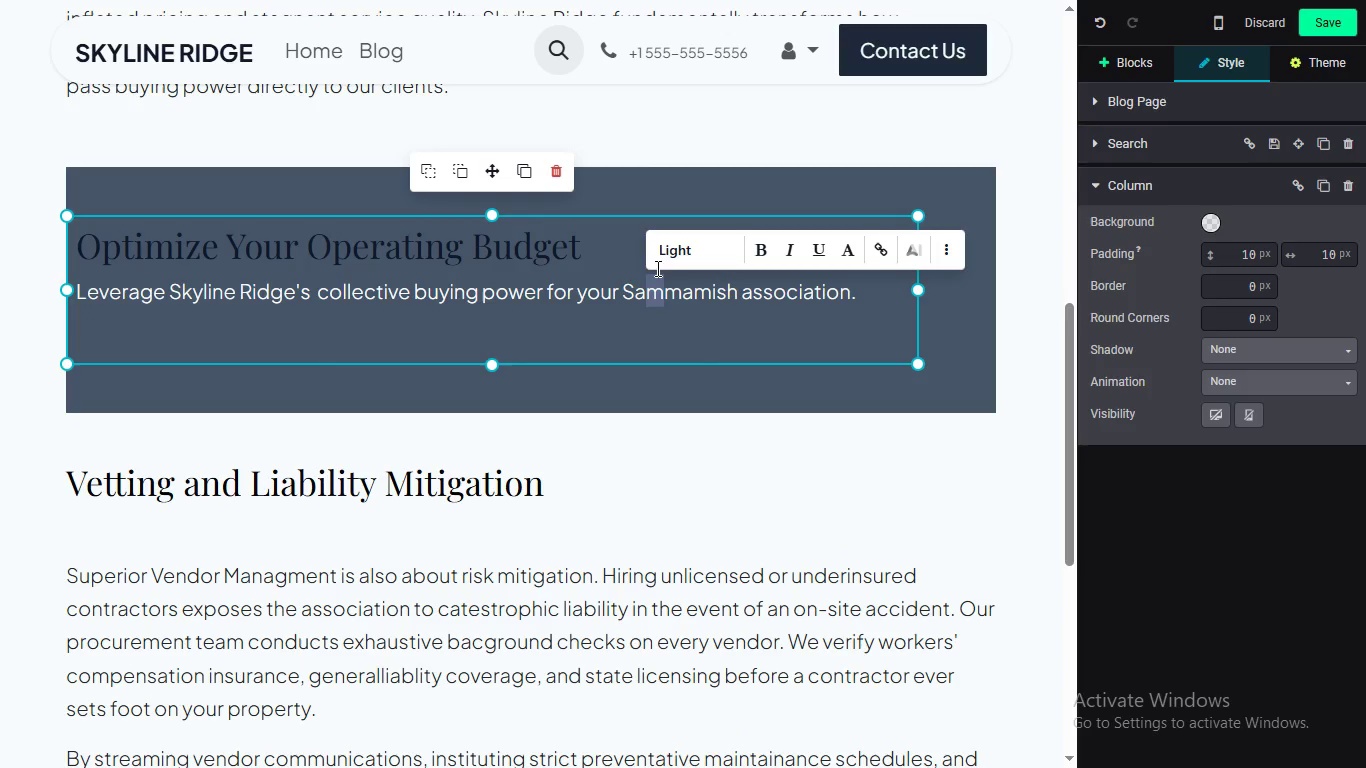 
key(Control+ControlLeft)
 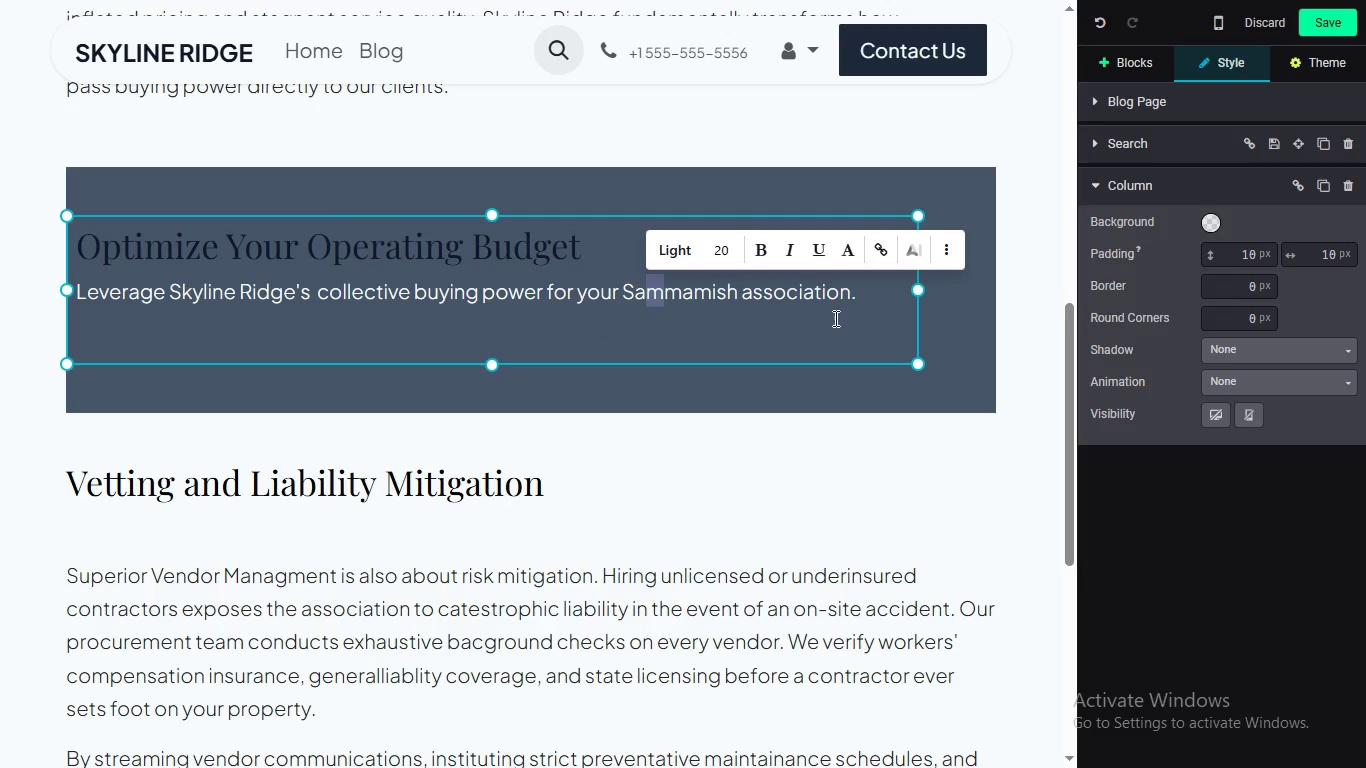 
left_click_drag(start_coordinate=[912, 293], to_coordinate=[972, 295])
 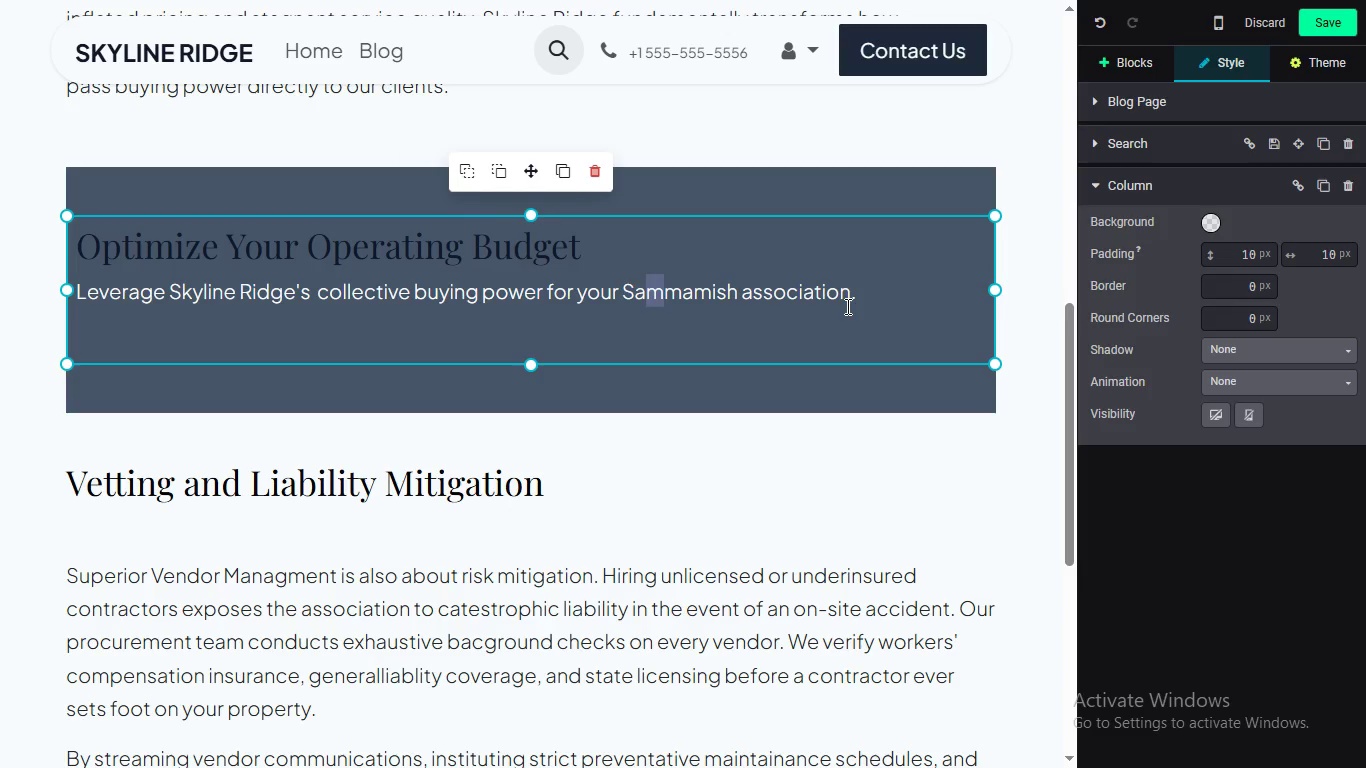 
left_click([846, 306])
 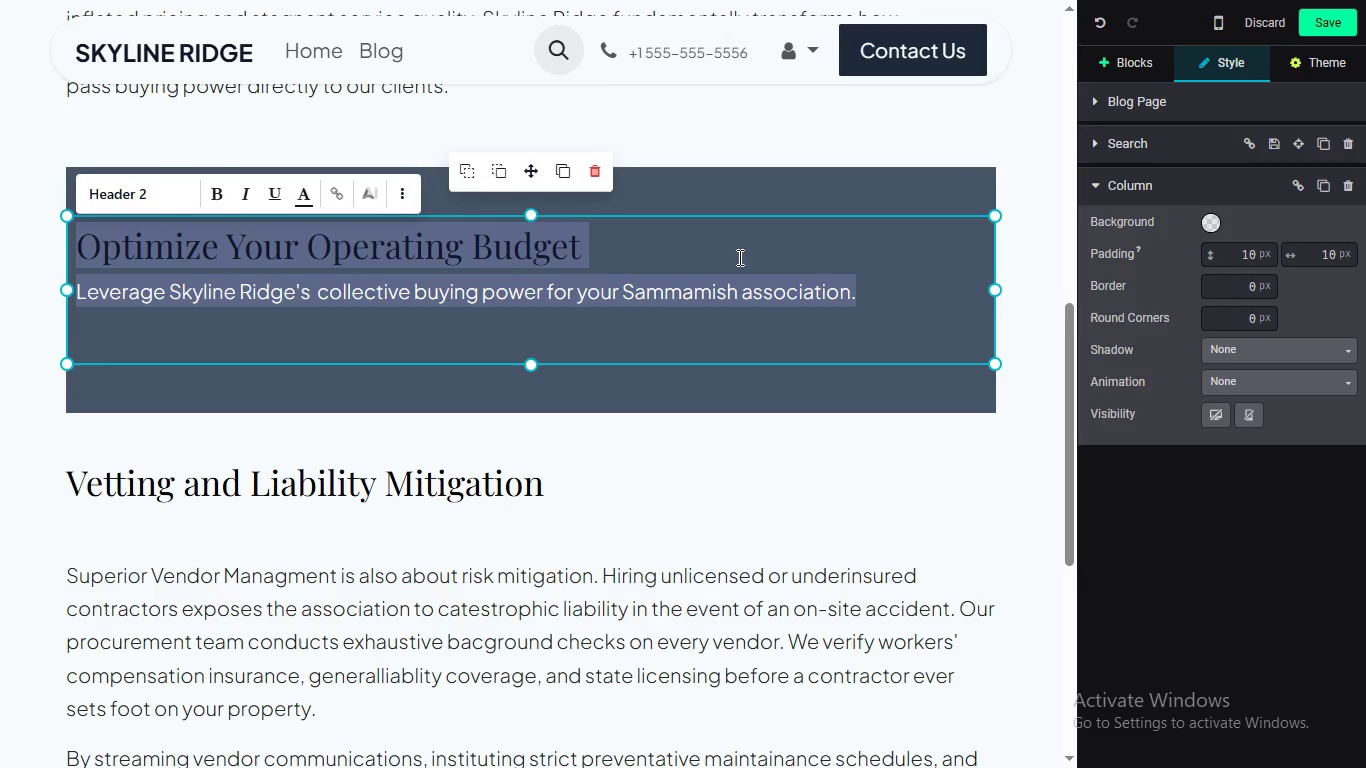 
key(Control+A)
 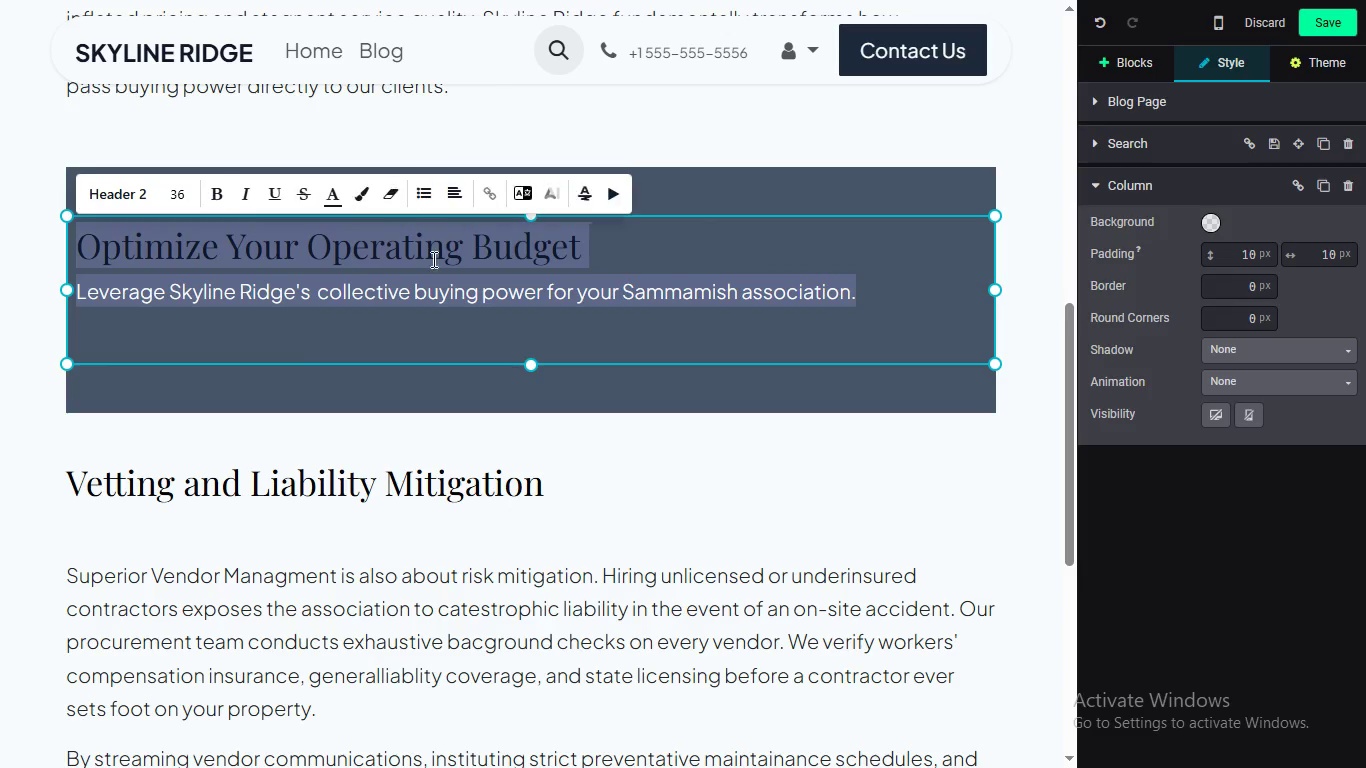 
left_click([399, 191])
 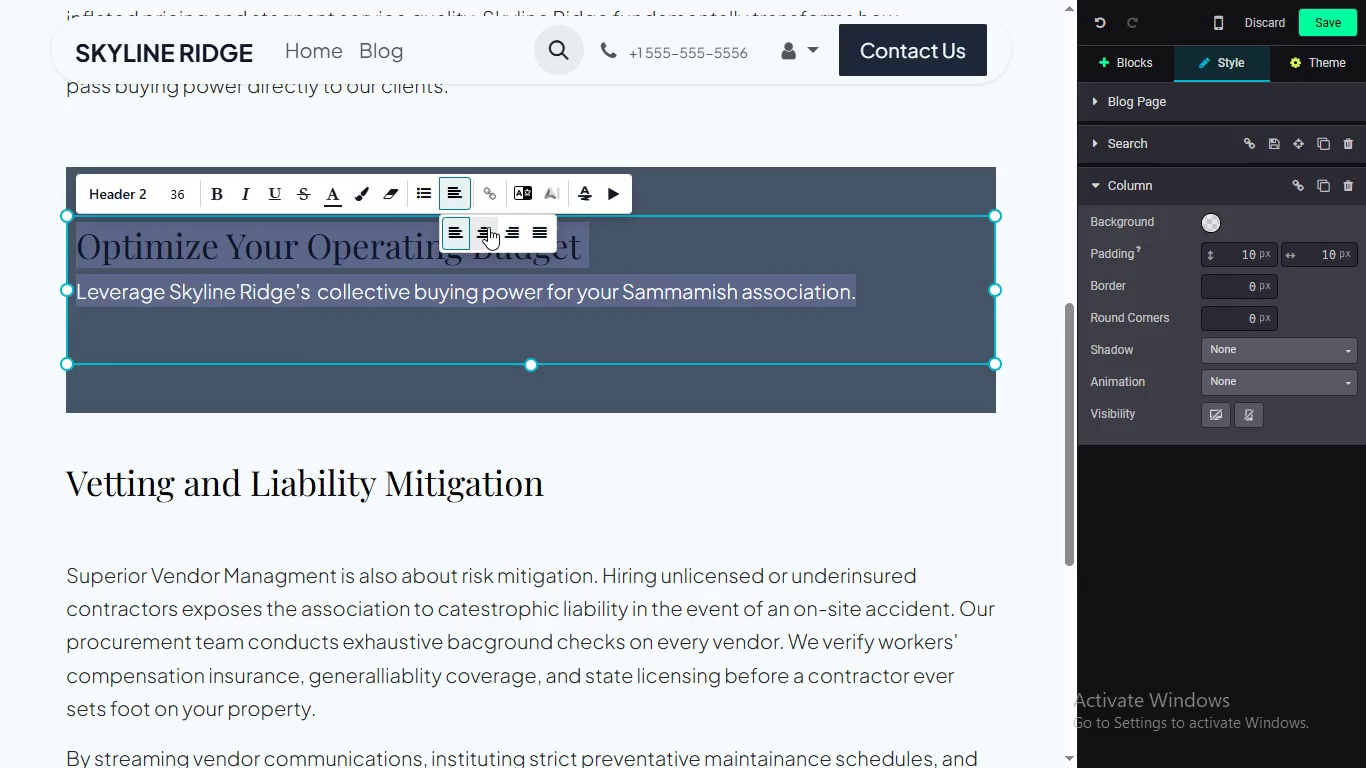 
left_click([488, 227])
 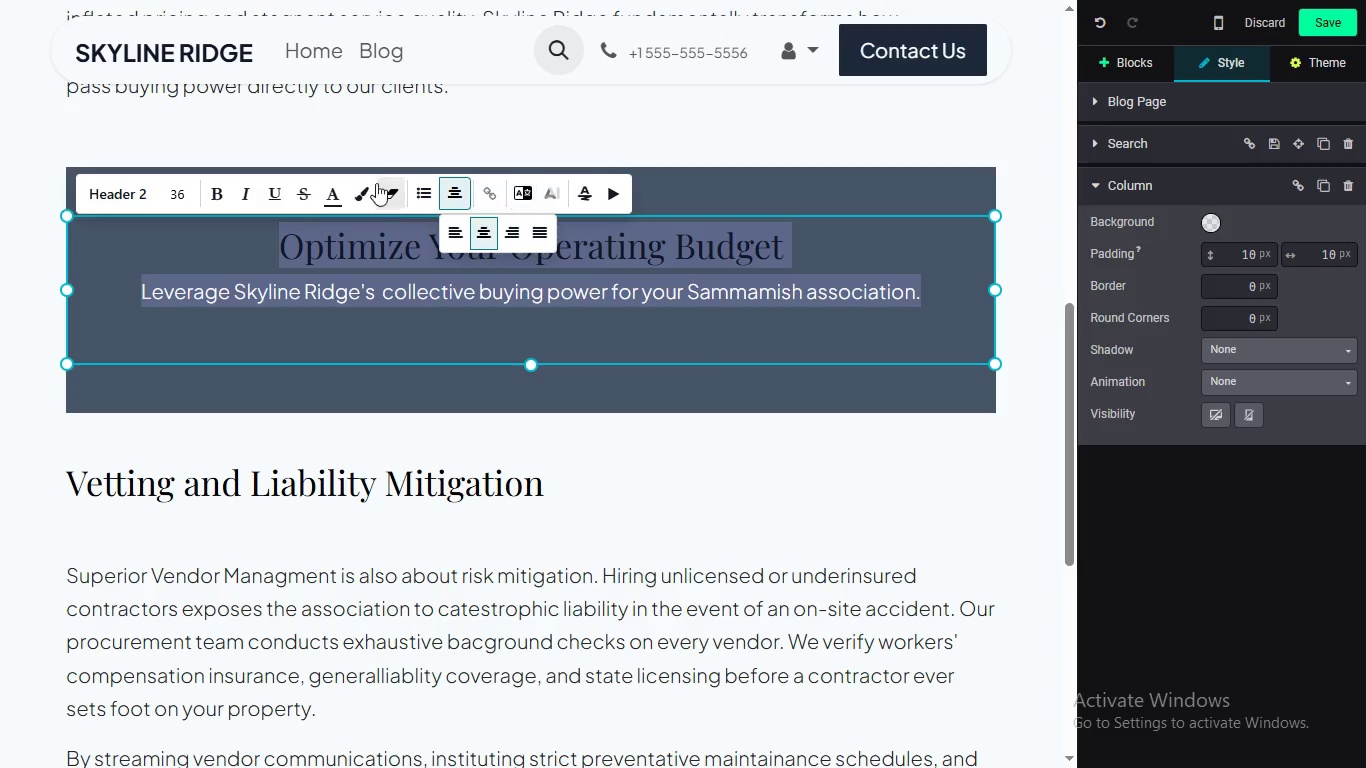 
wait(6.69)
 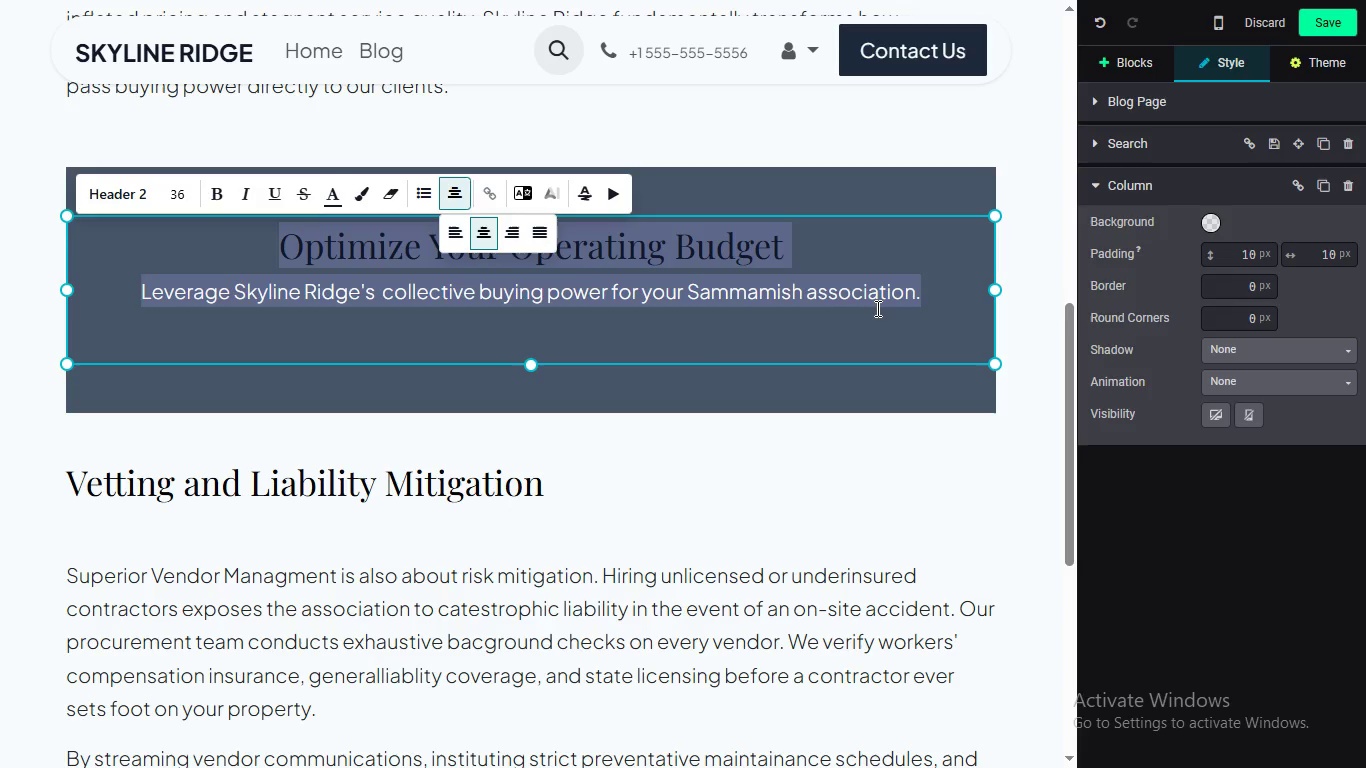 
left_click([335, 195])
 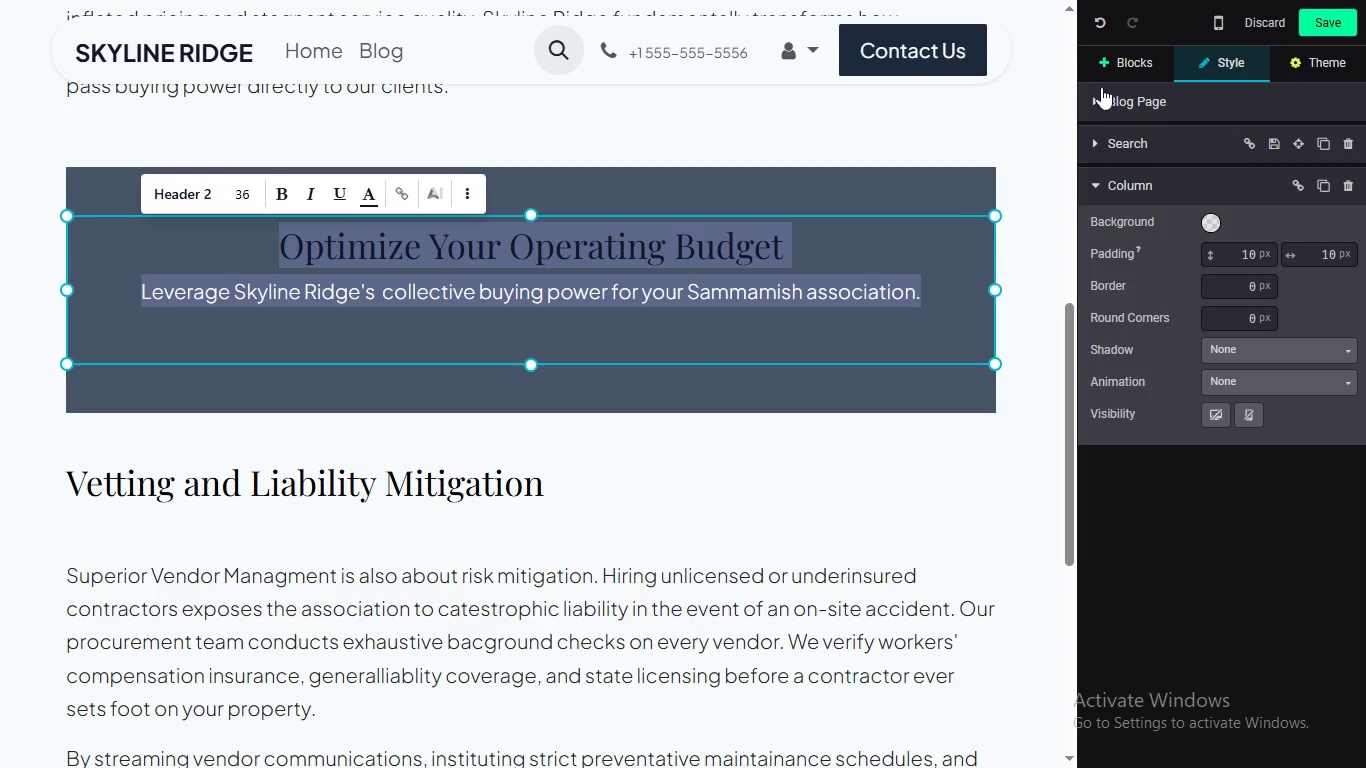 
left_click([1126, 60])
 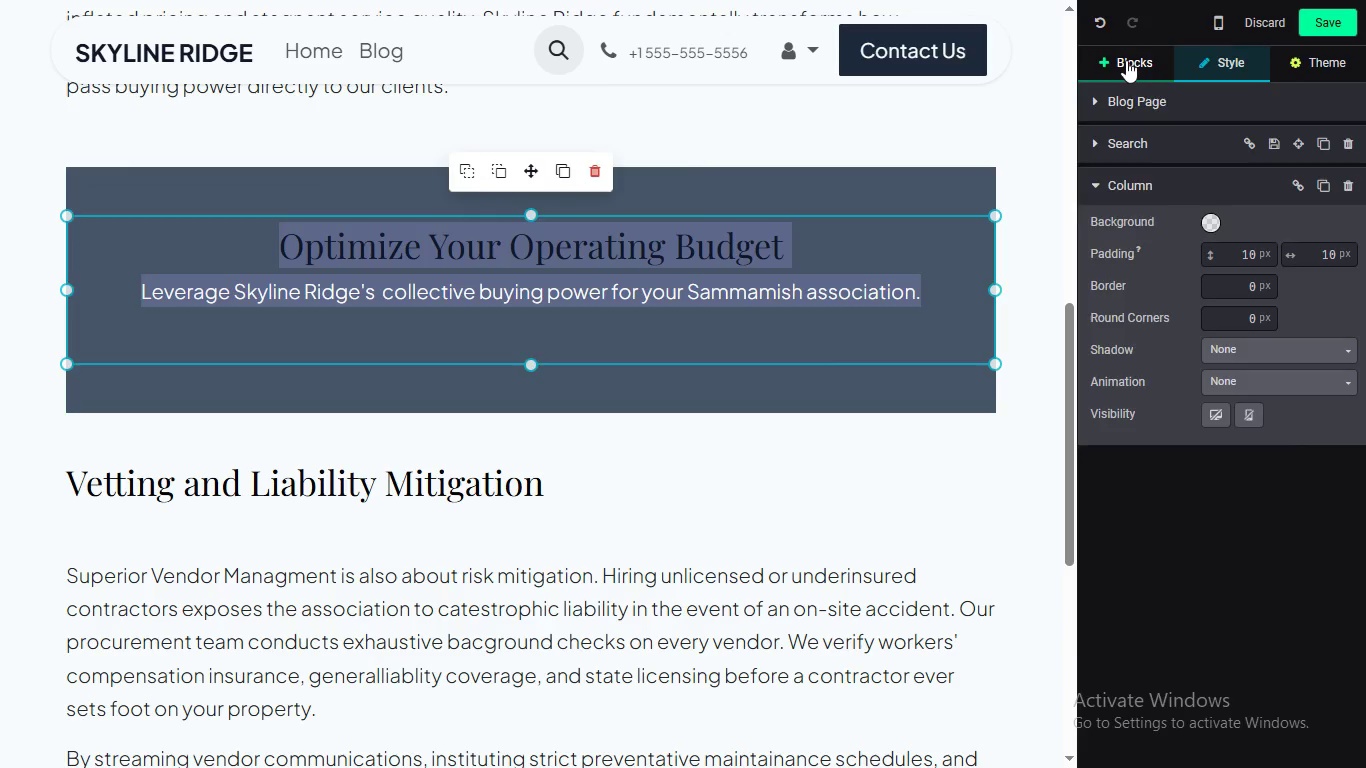 
left_click_drag(start_coordinate=[1248, 733], to_coordinate=[558, 377])
 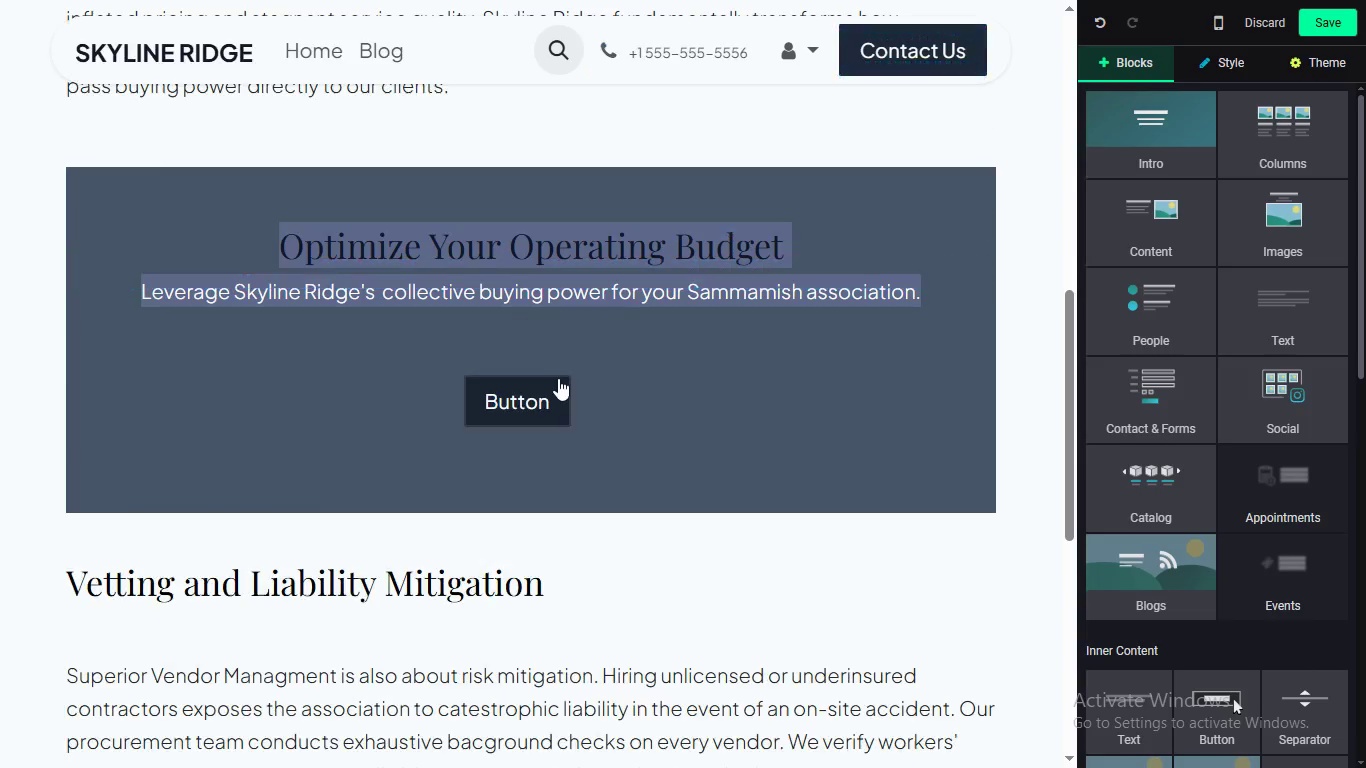 
key(Control+Z)
 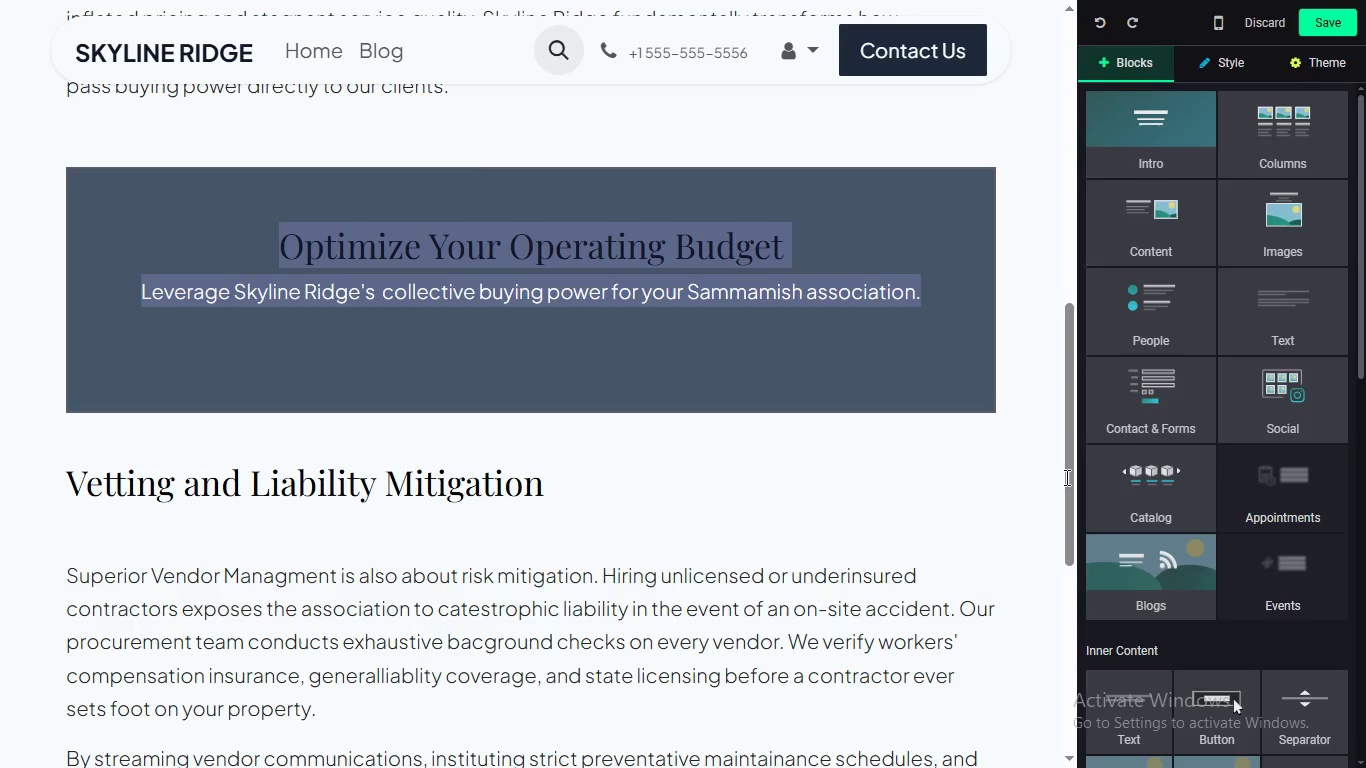 
left_click_drag(start_coordinate=[1256, 730], to_coordinate=[597, 315])
 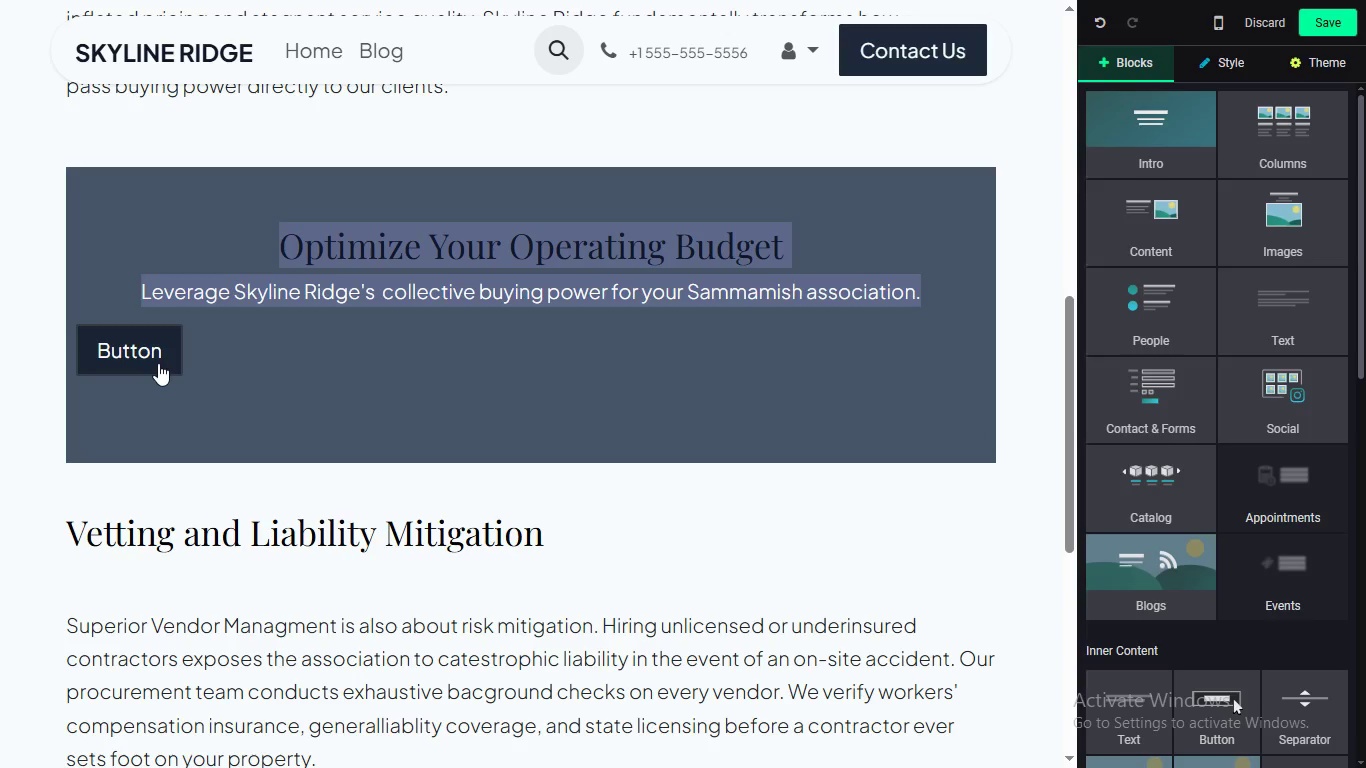 
left_click([158, 363])
 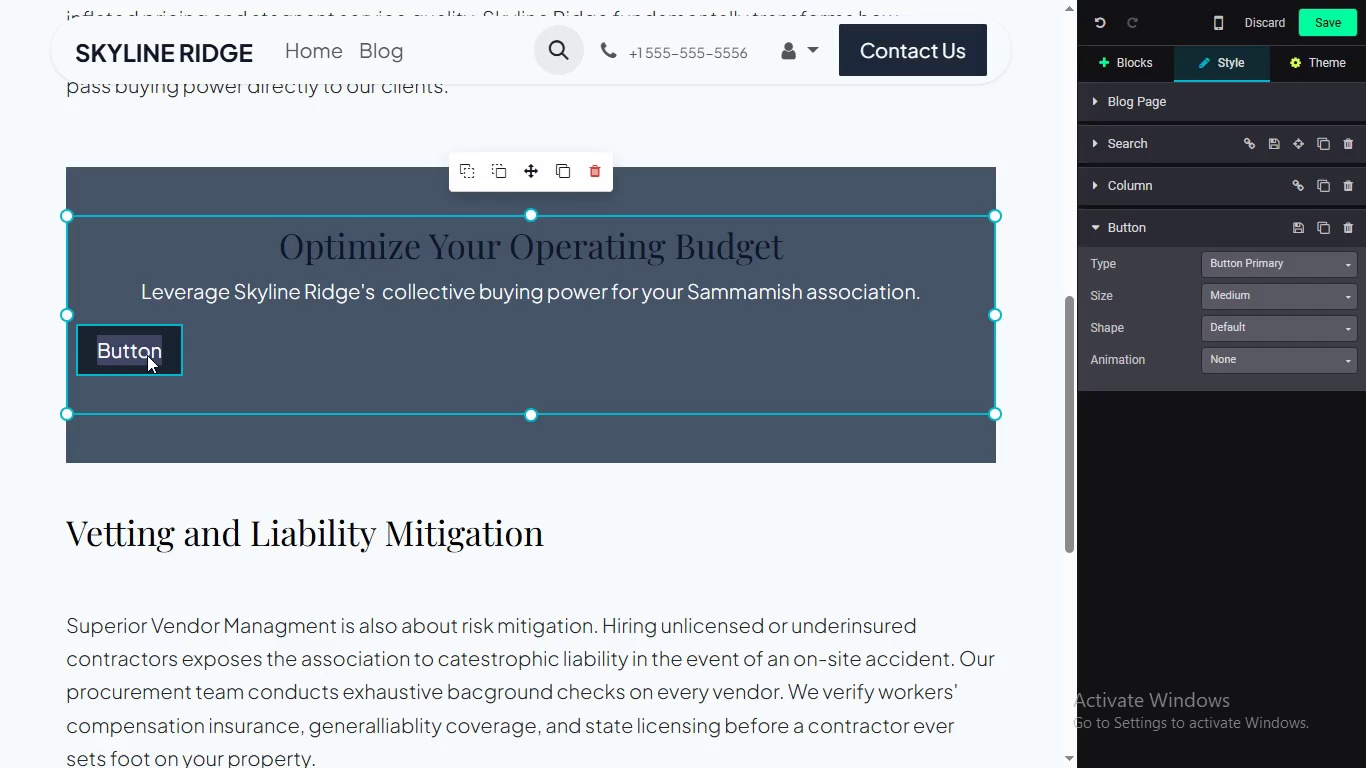 
double_click([147, 355])
 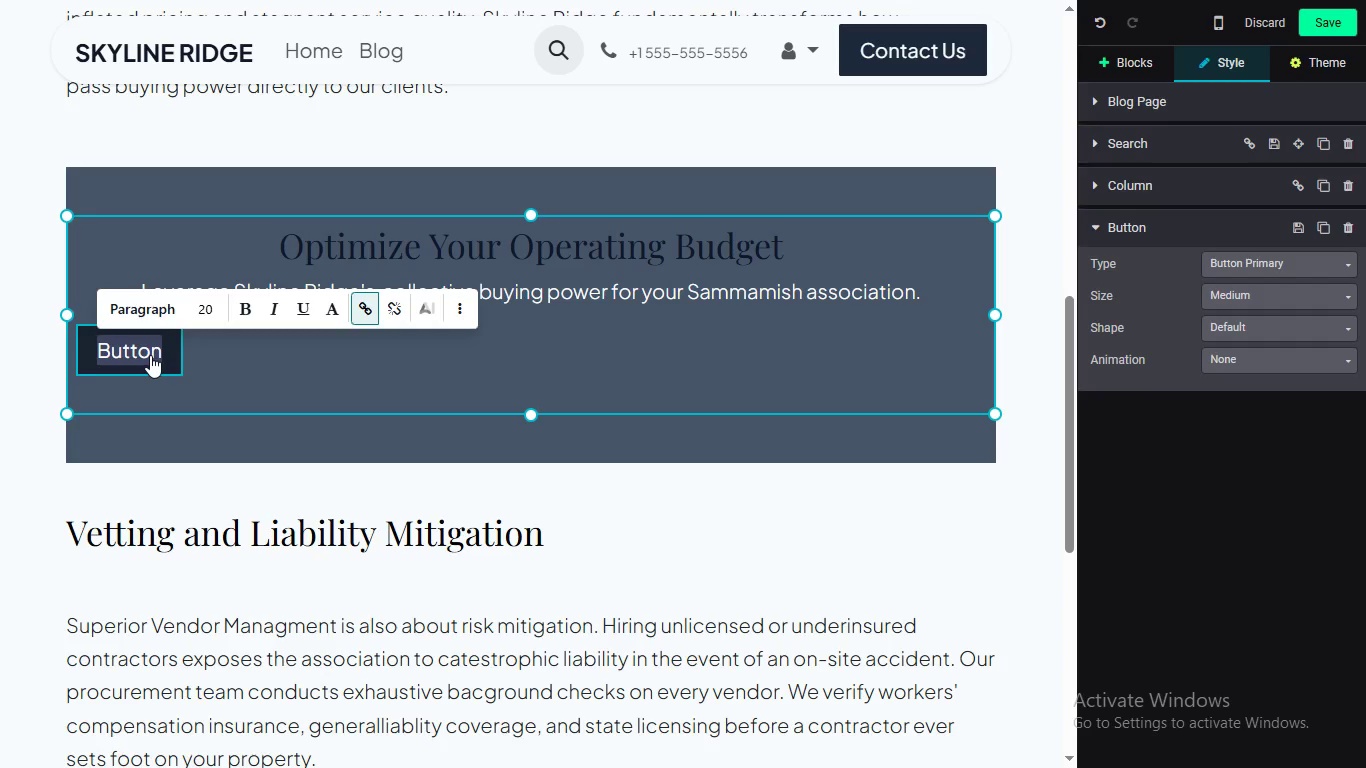 
type(SCHEDULE A CONSULTATION)
 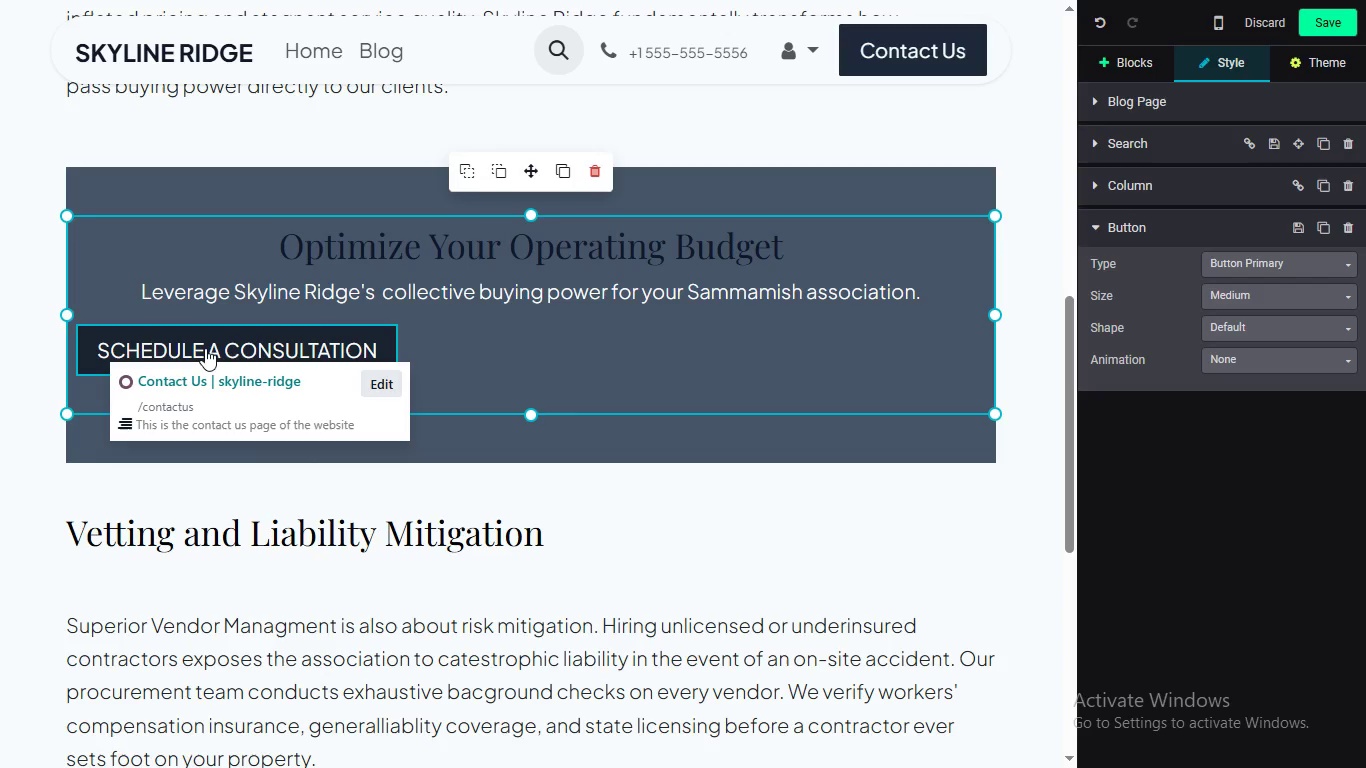 
left_click([205, 348])
 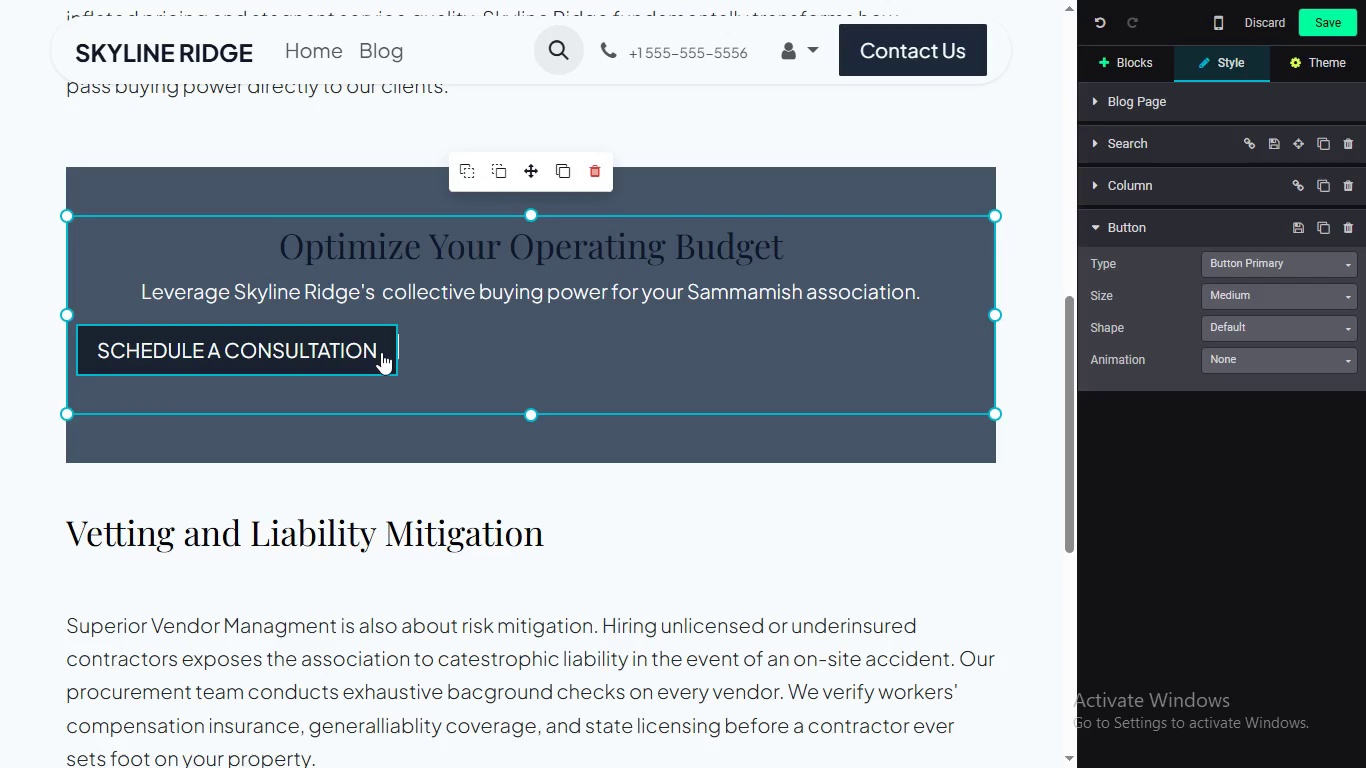 
left_click([387, 352])
 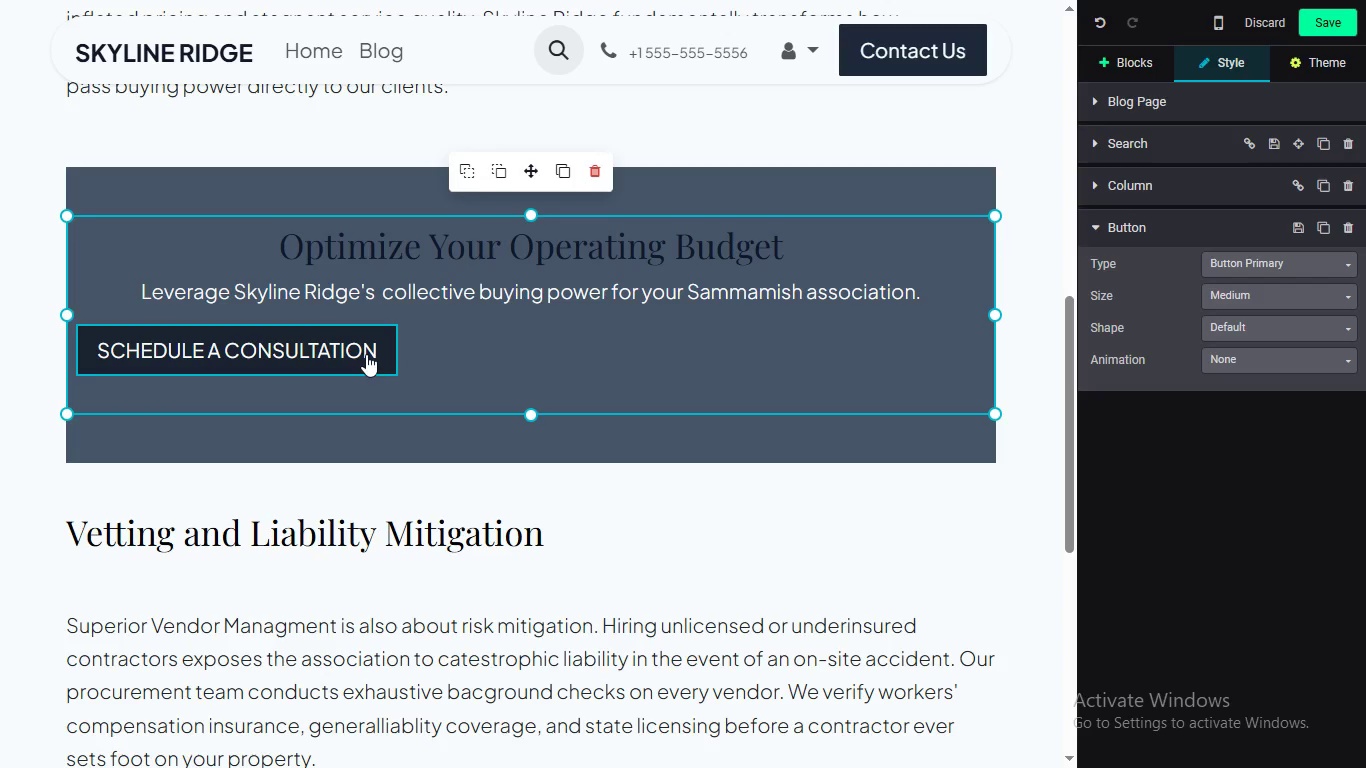 
left_click_drag(start_coordinate=[357, 345], to_coordinate=[364, 351])
 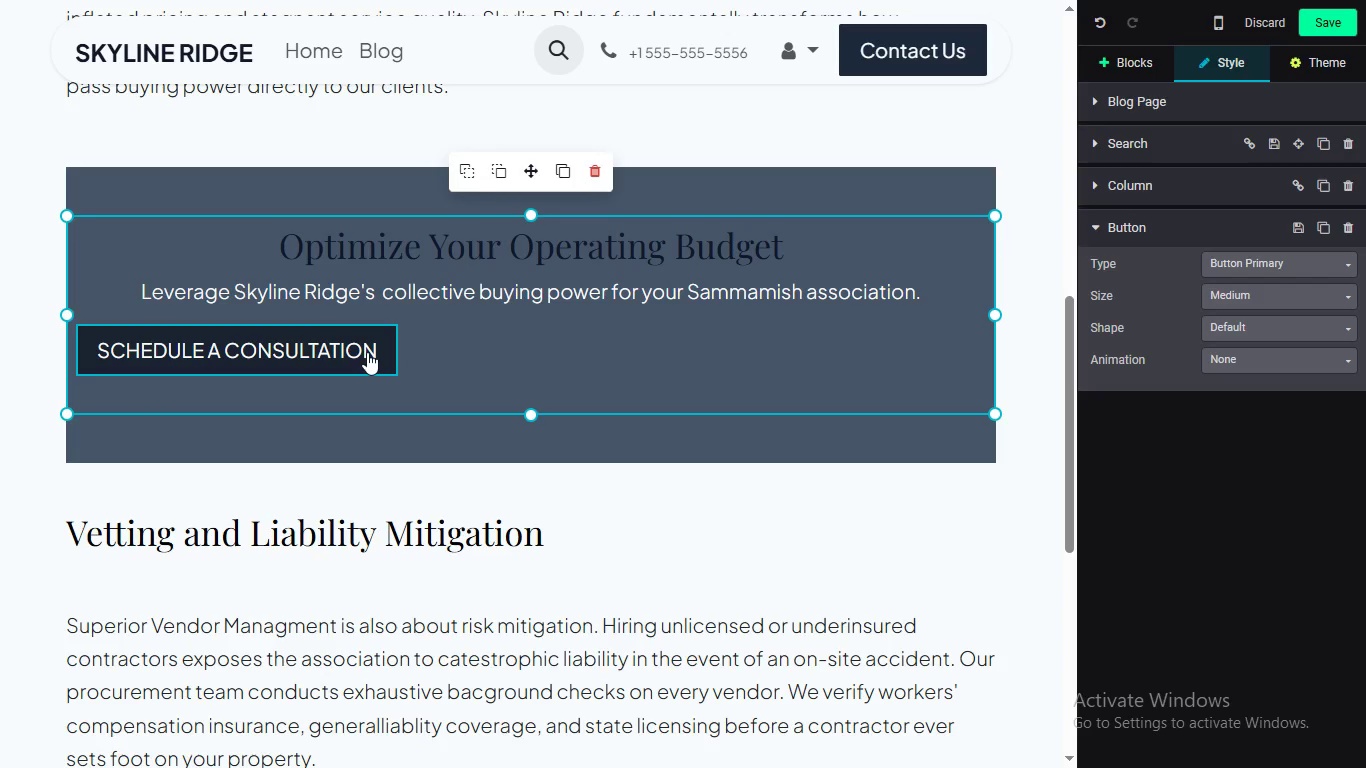 
double_click([366, 352])
 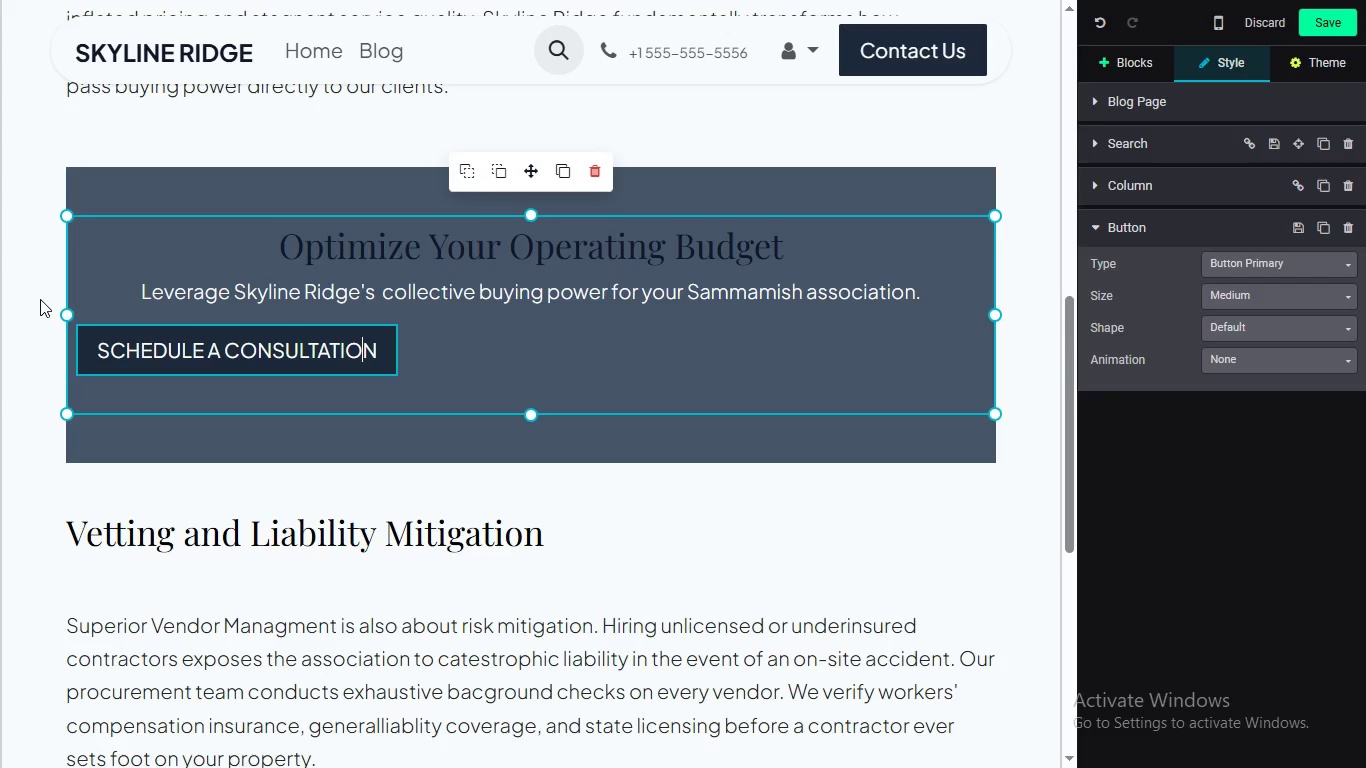 
left_click([40, 299])
 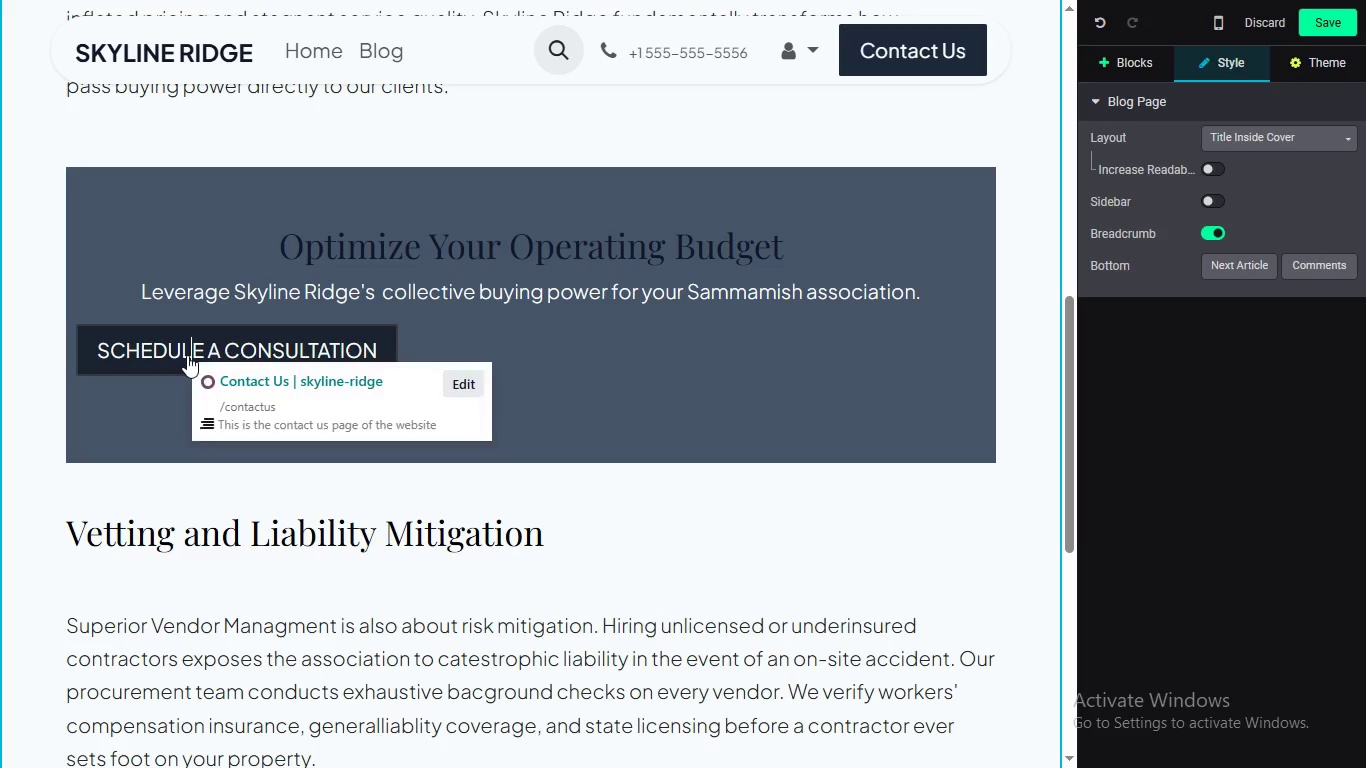 
left_click([187, 355])
 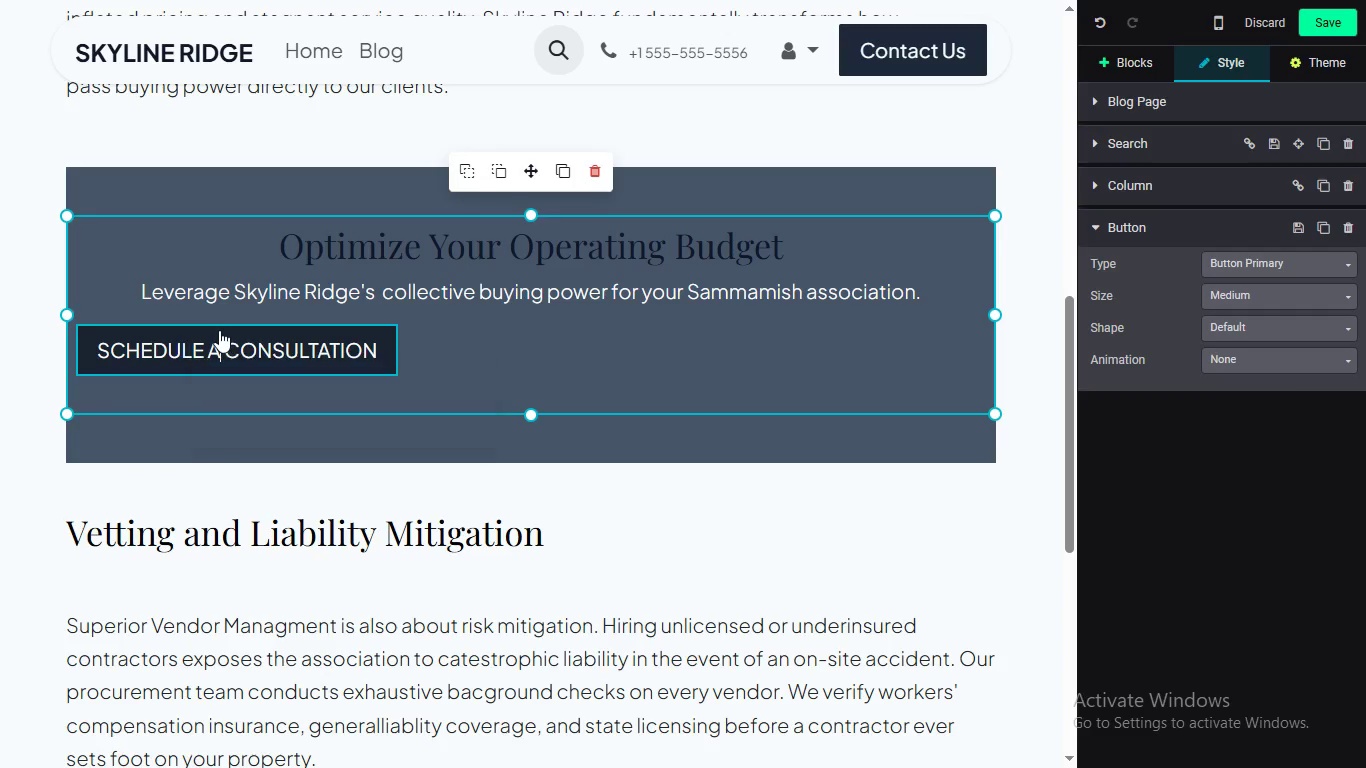 
double_click([219, 330])
 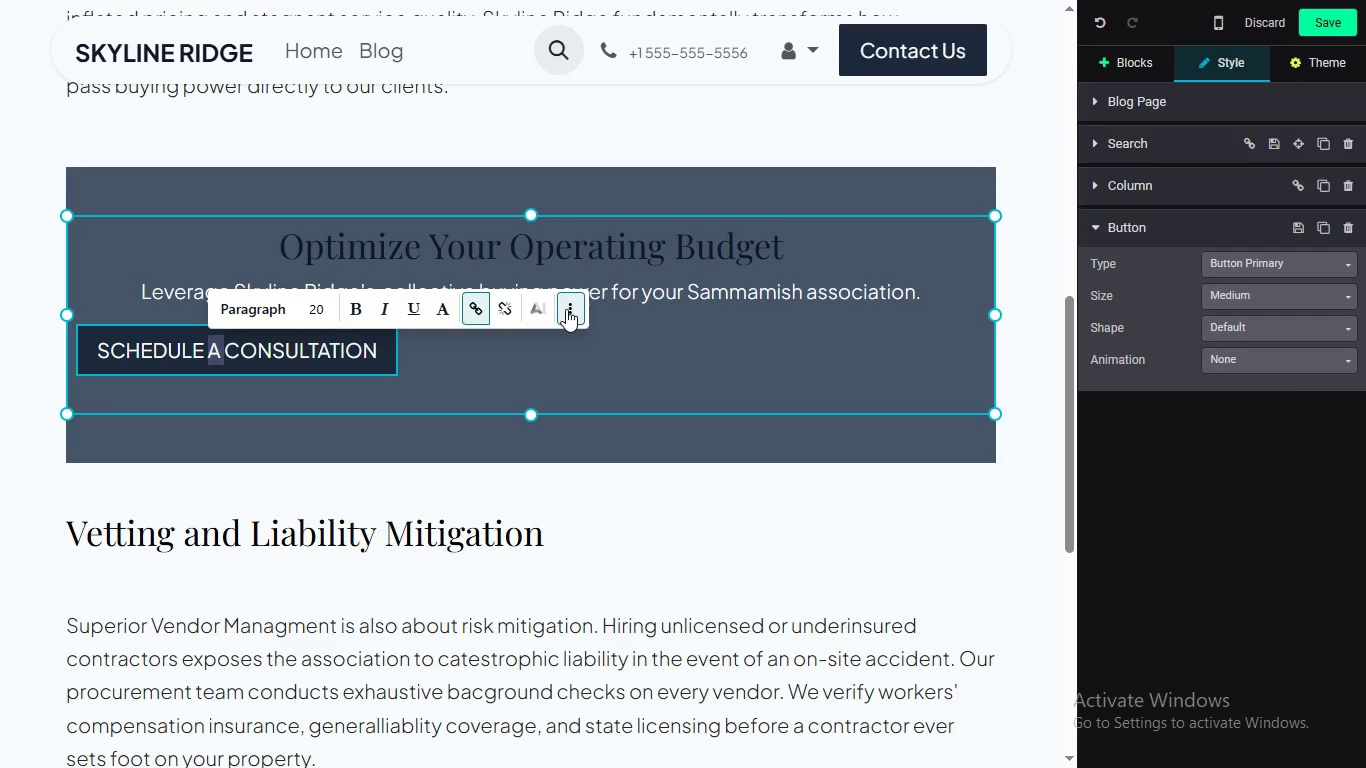 
left_click([566, 309])
 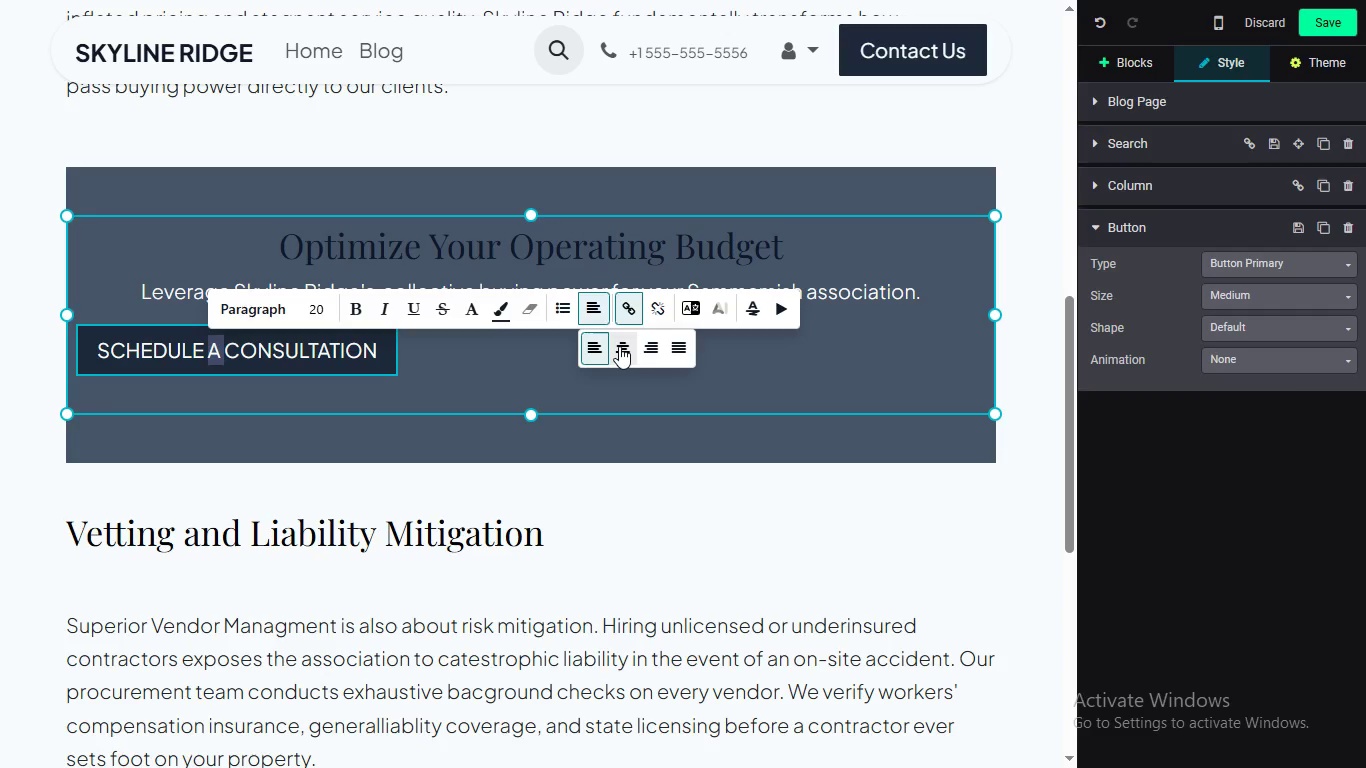 
left_click([619, 346])
 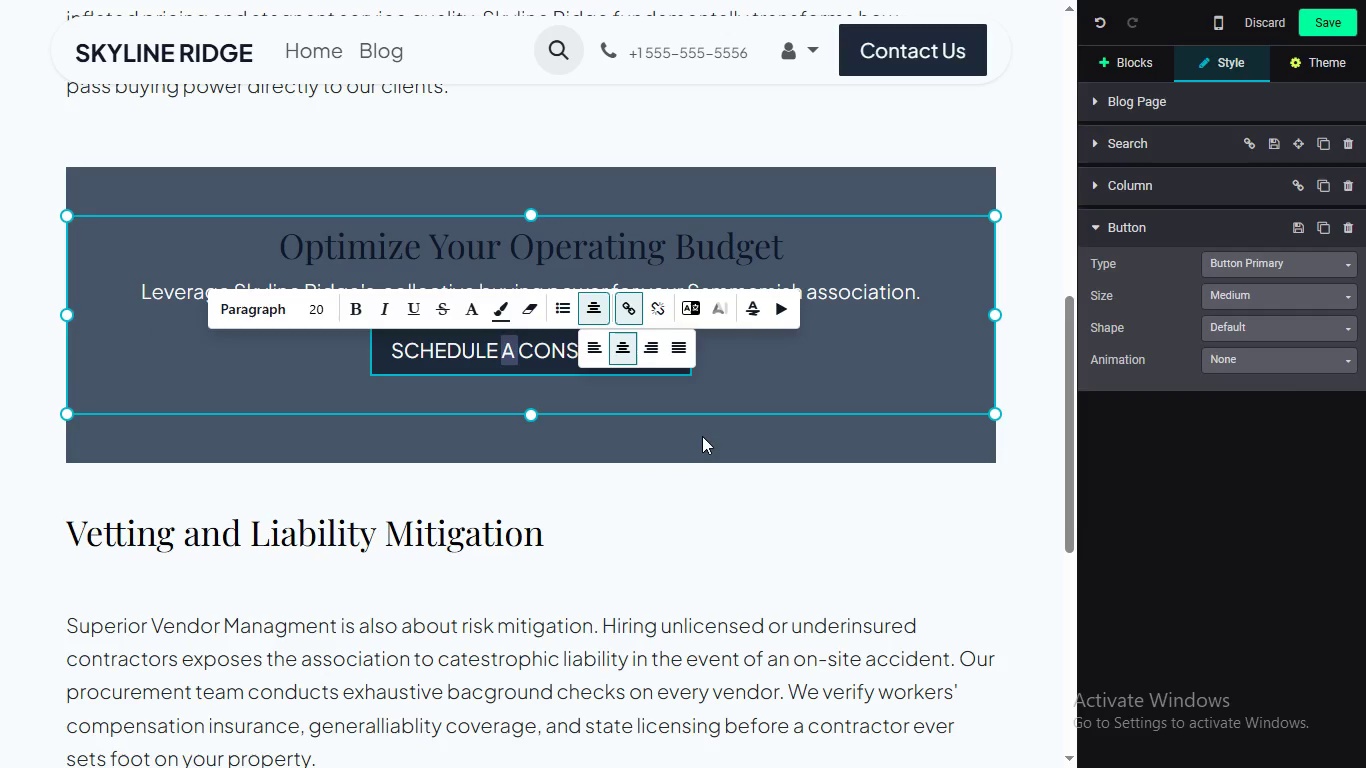 
left_click_drag(start_coordinate=[1129, 515], to_coordinate=[1117, 512])
 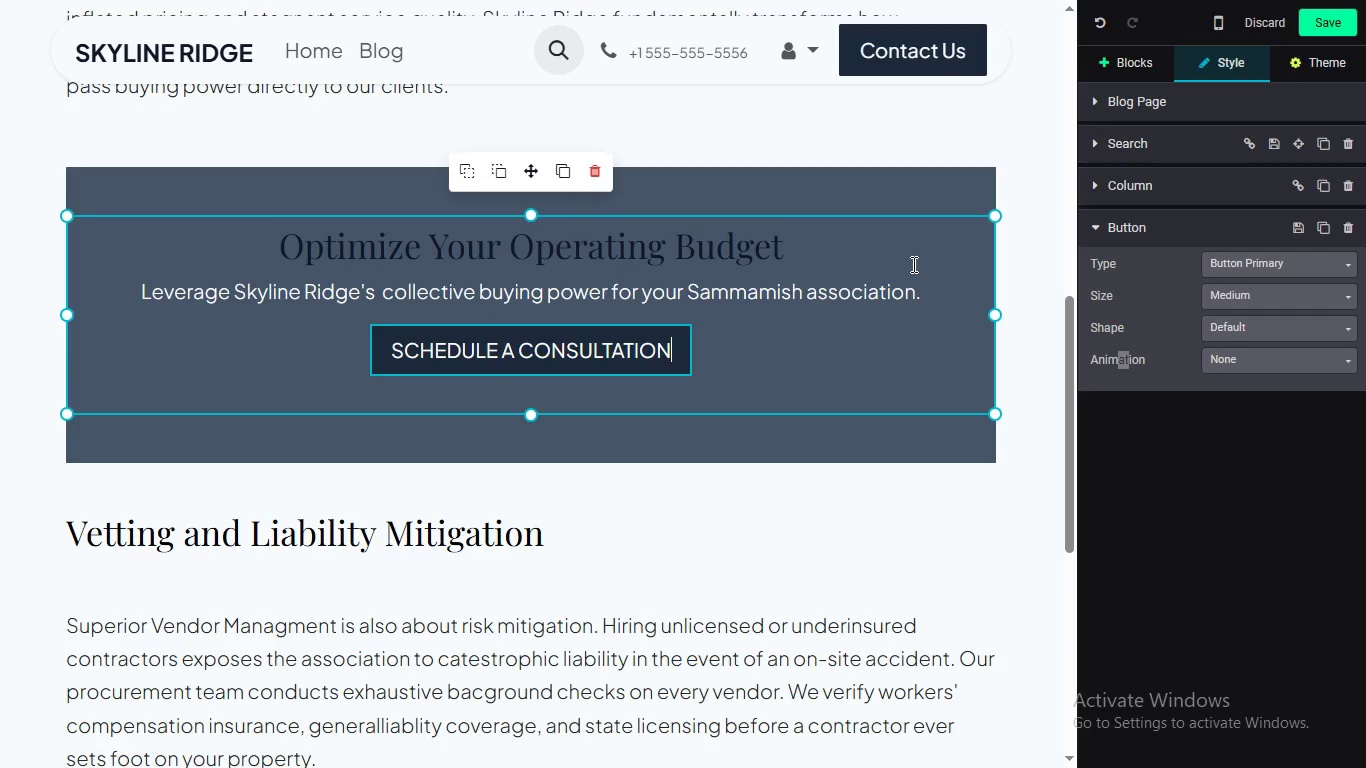 
left_click([901, 197])
 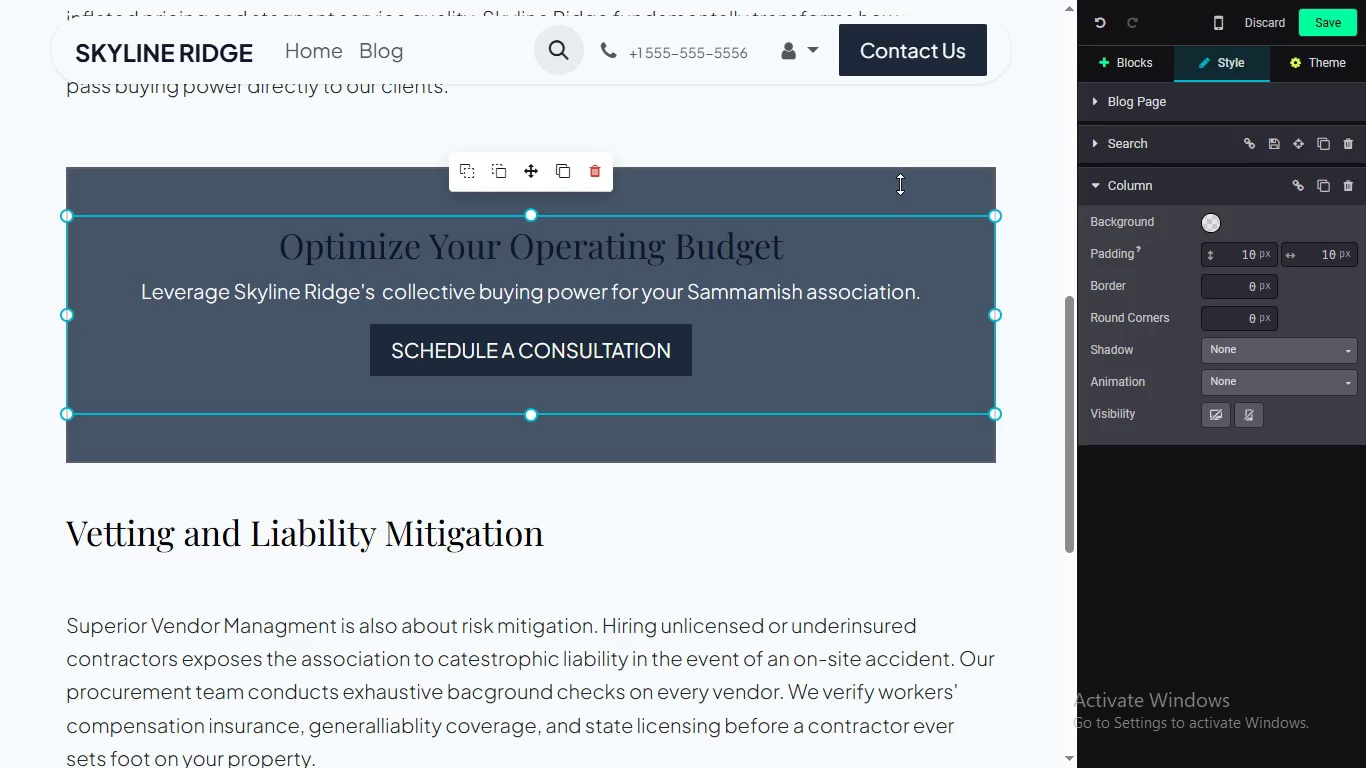 
left_click([902, 191])
 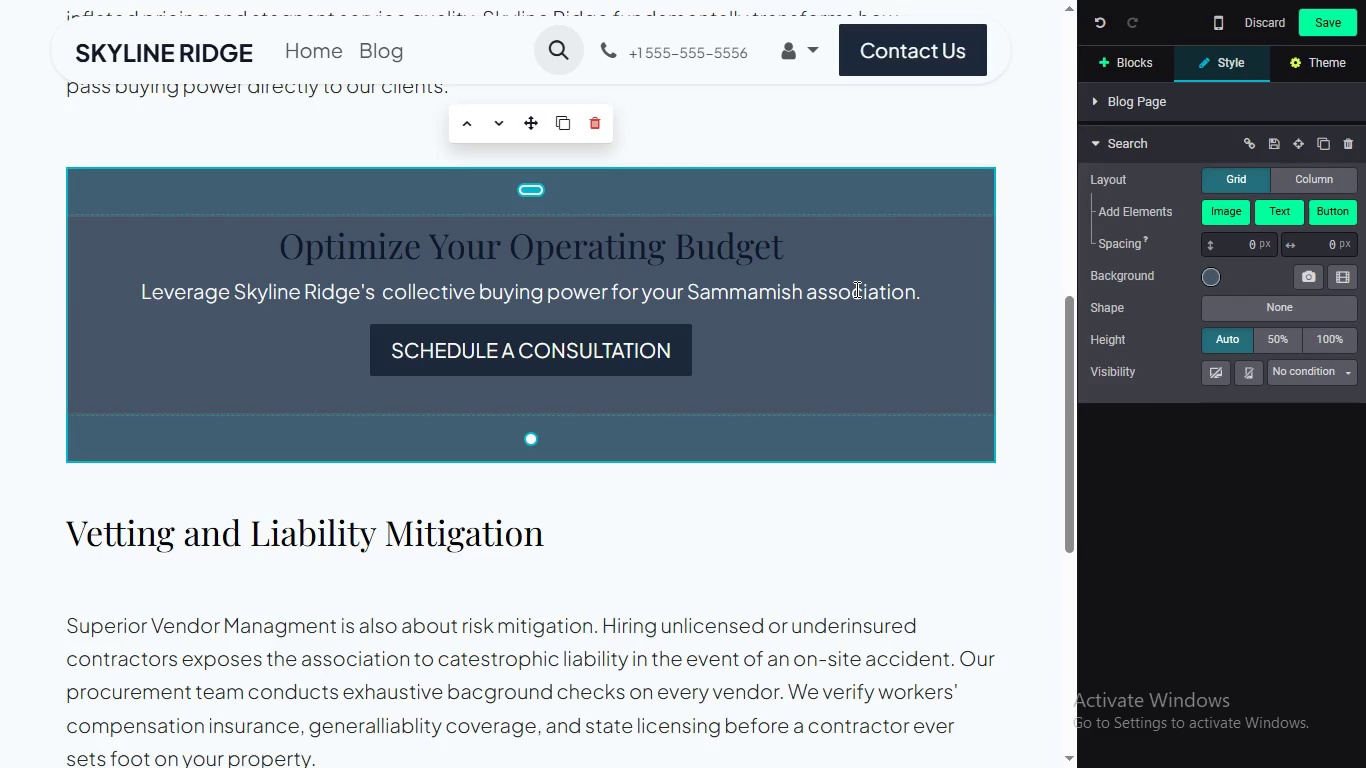 
left_click_drag(start_coordinate=[920, 286], to_coordinate=[251, 237])
 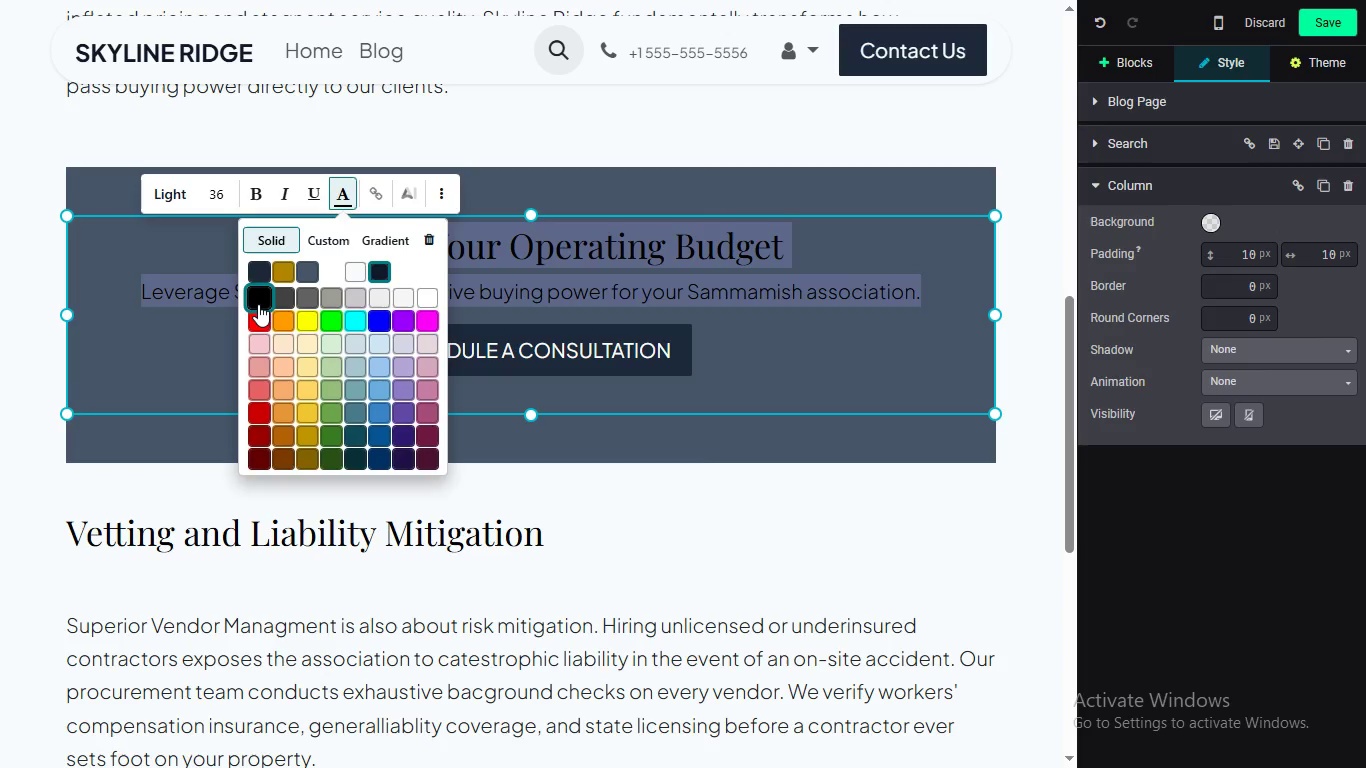 
wait(8.09)
 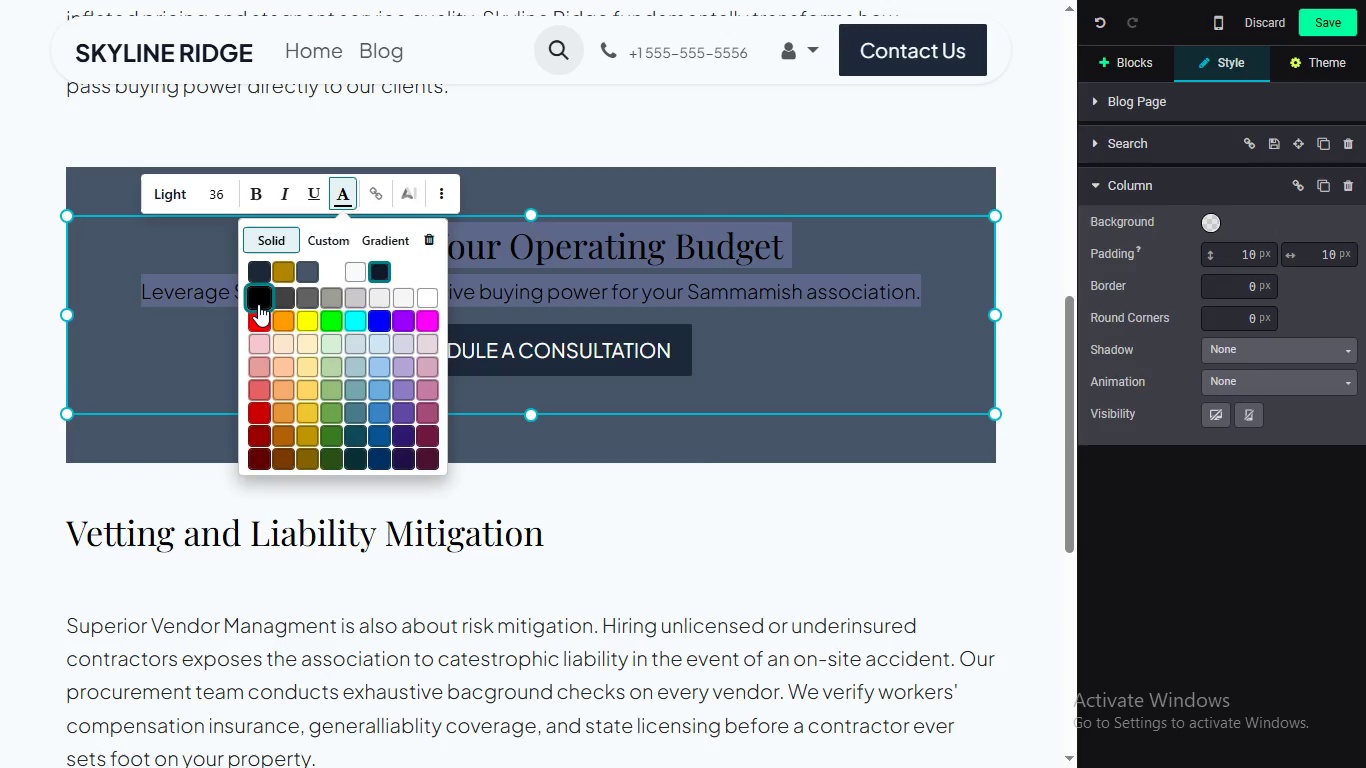 
double_click([540, 287])
 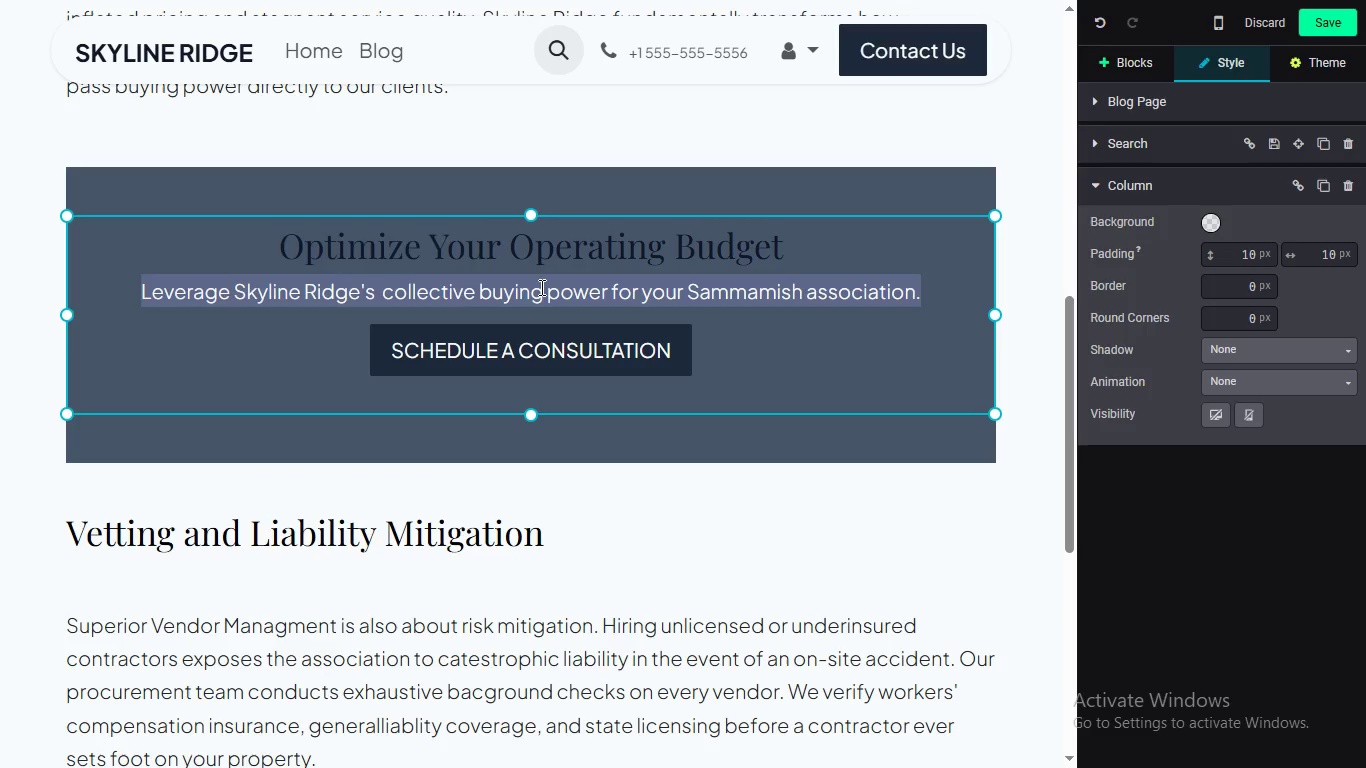 
triple_click([540, 287])
 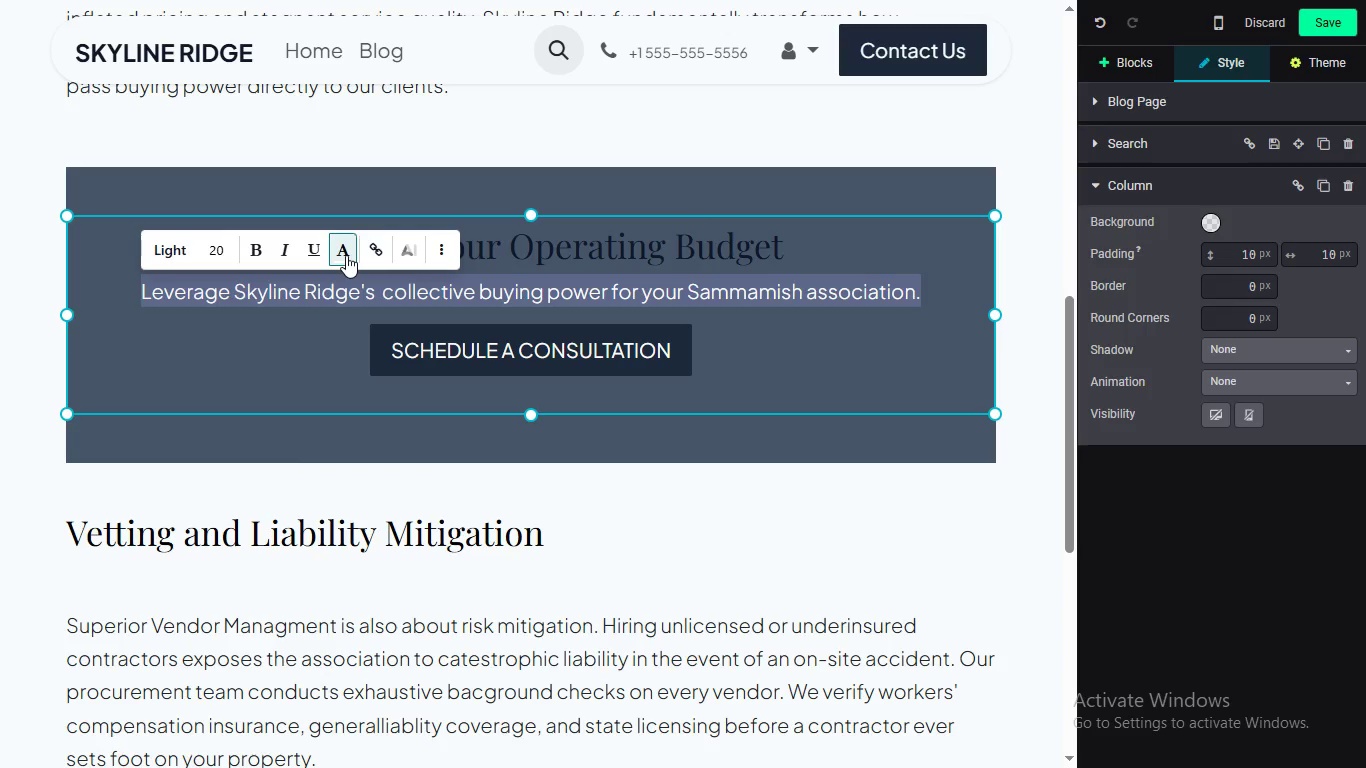 
left_click([346, 255])
 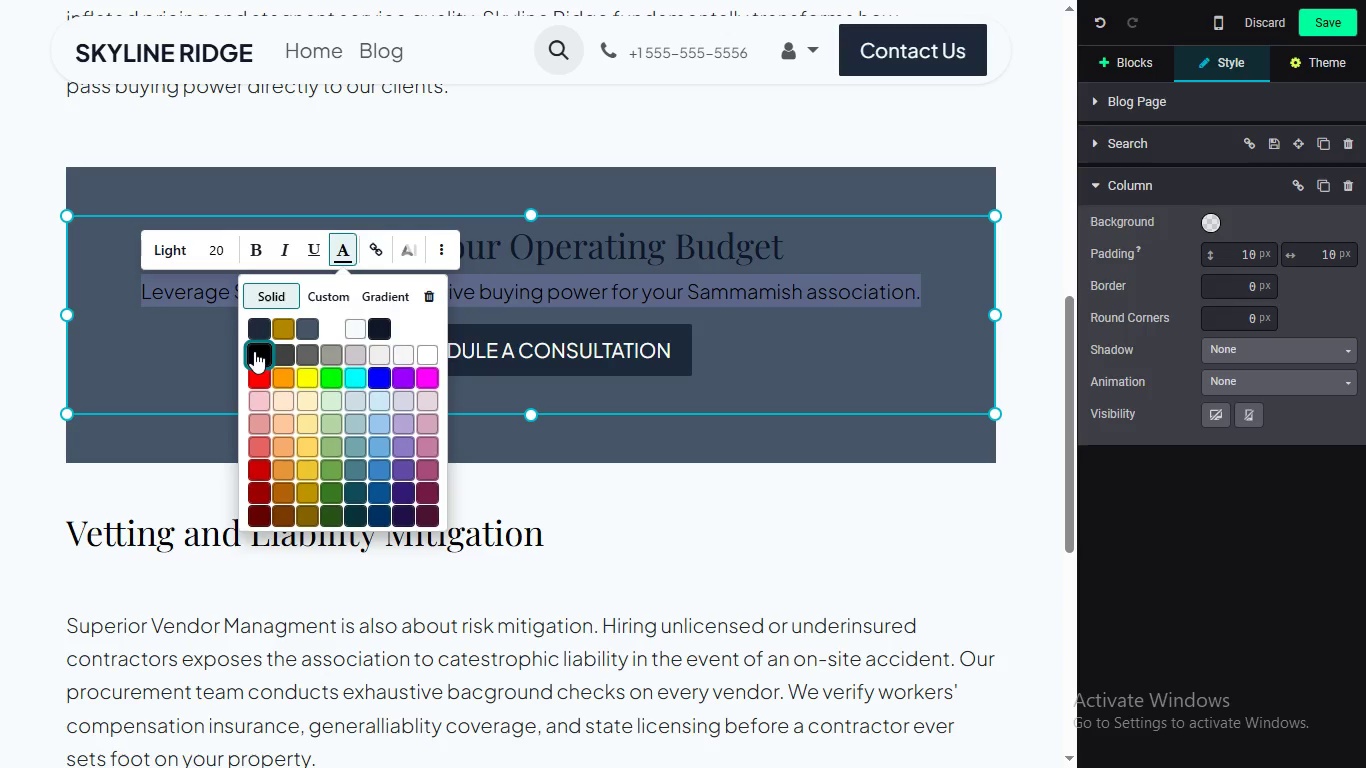 
left_click([254, 350])
 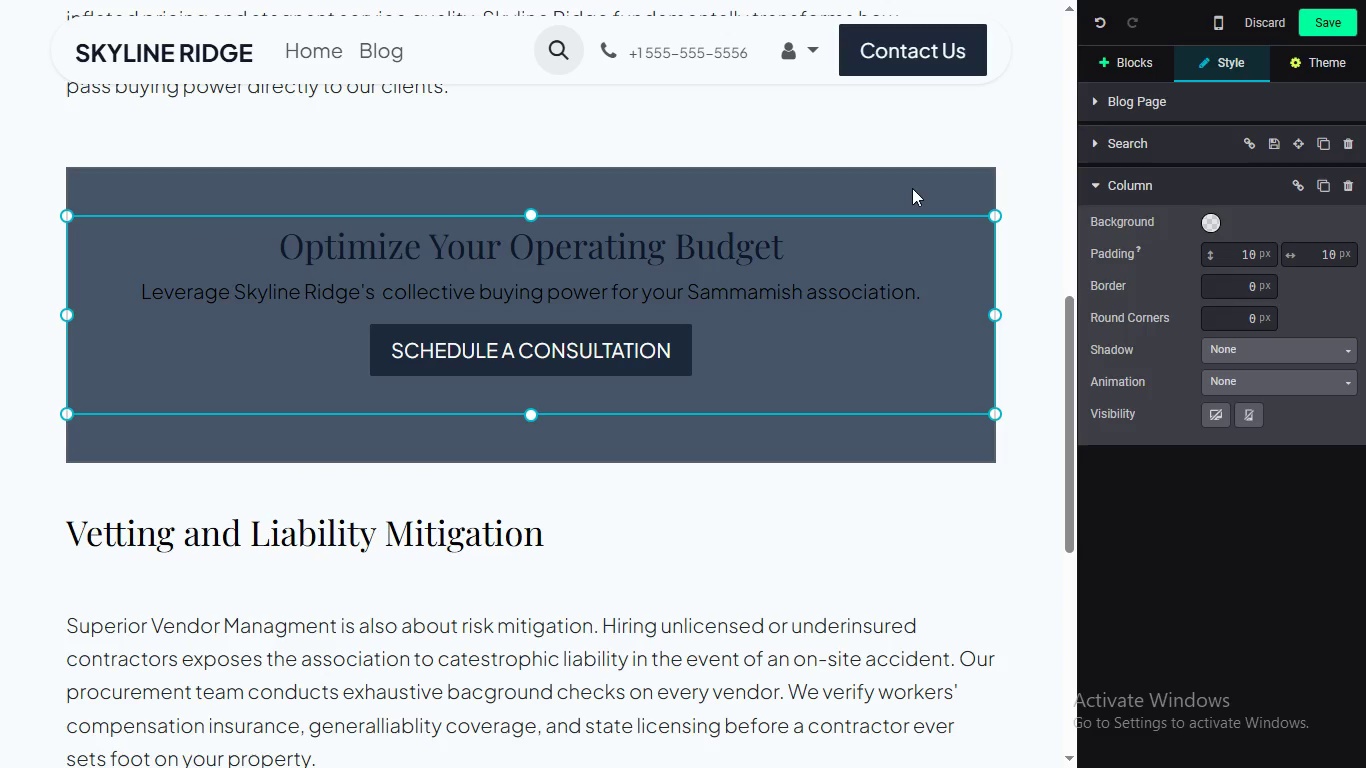 
left_click([912, 188])
 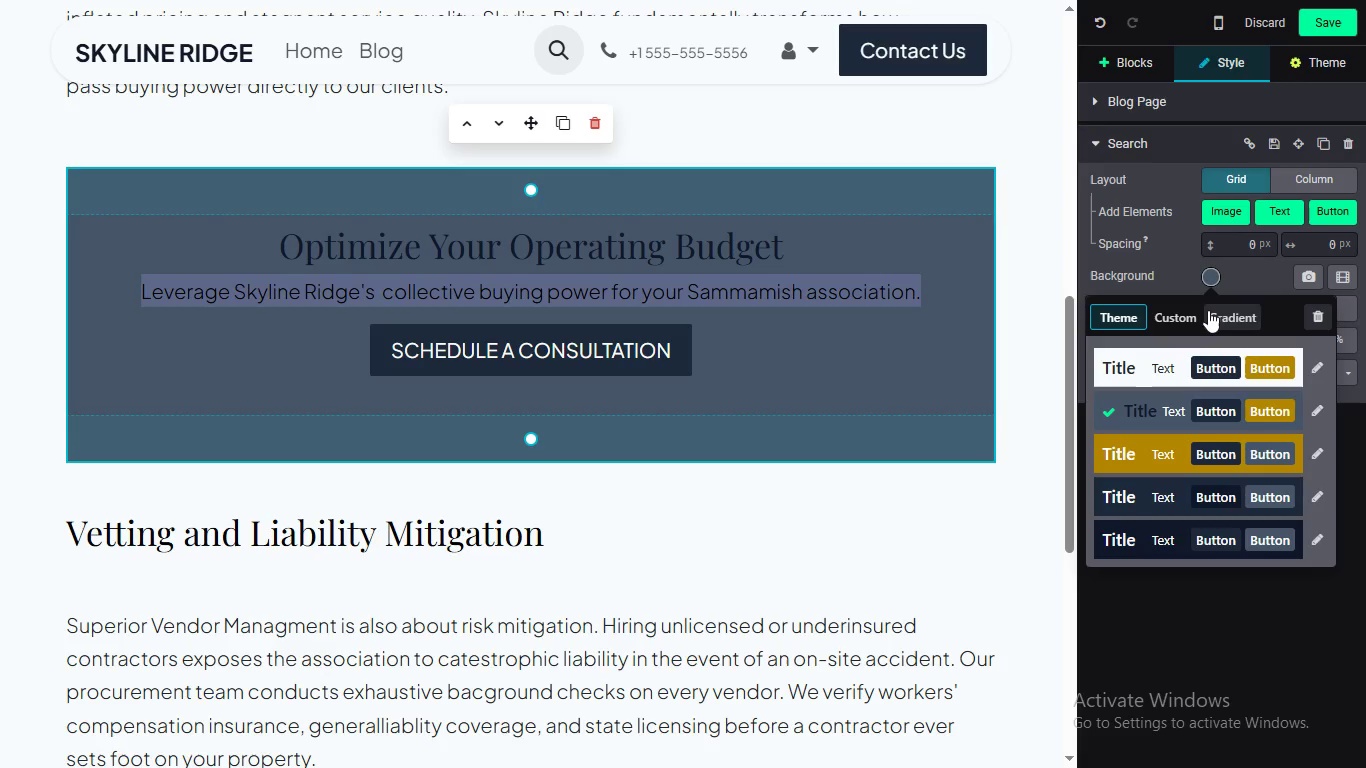 
mouse_move([1283, 305])
 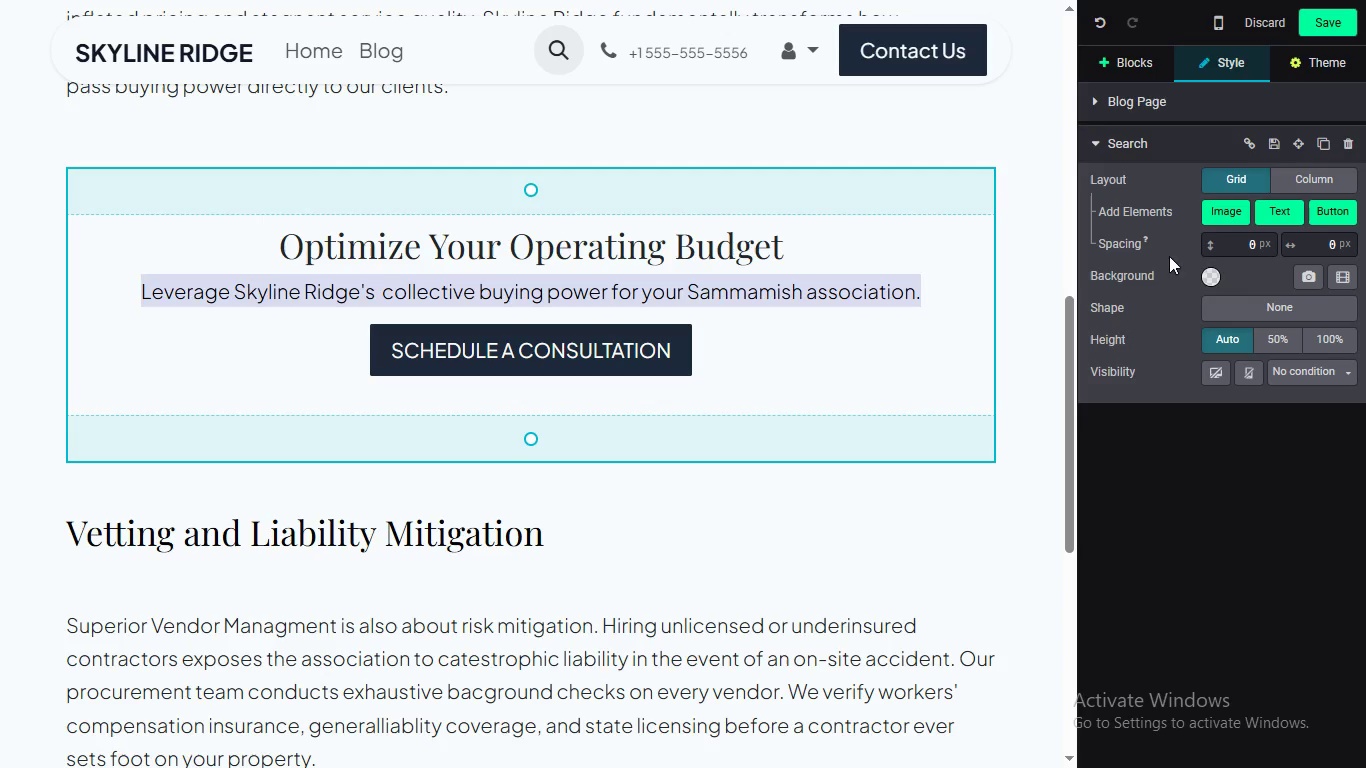 
wait(17.82)
 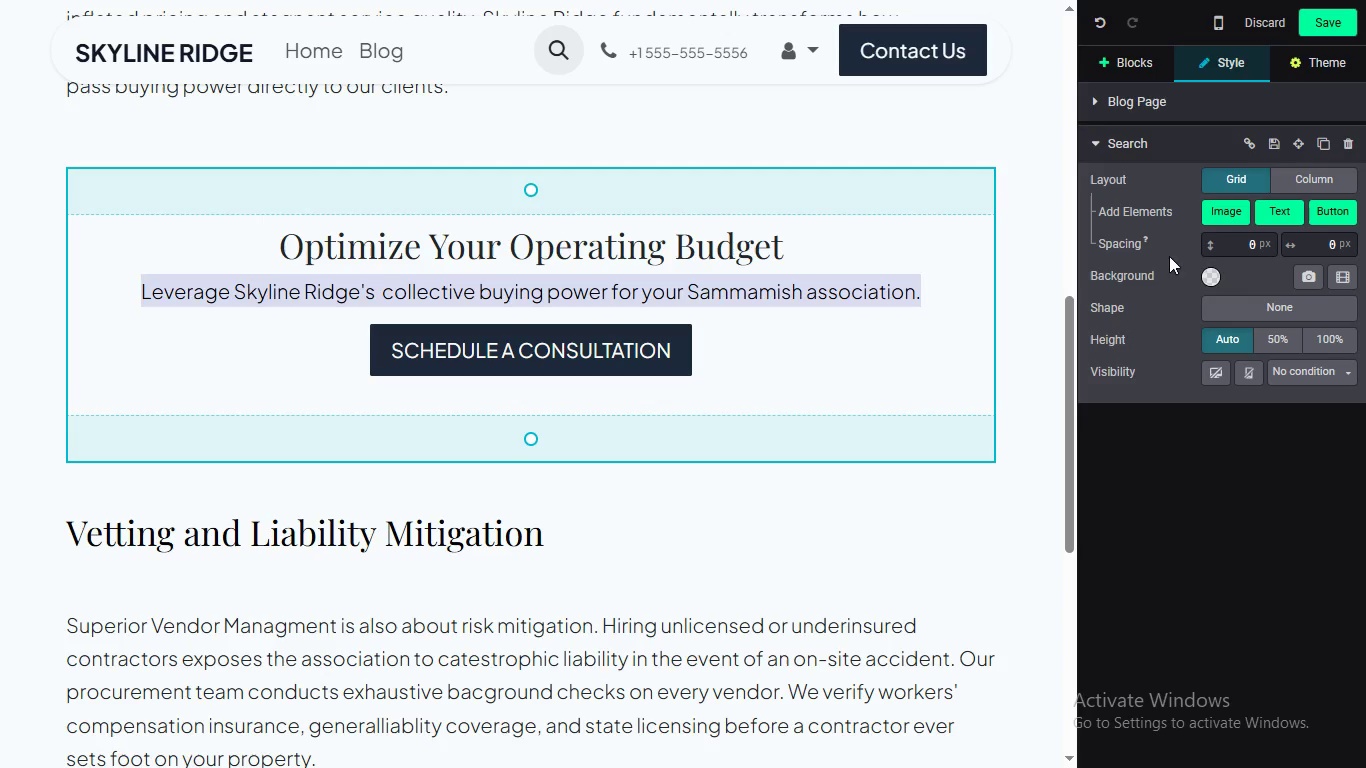 
left_click([945, 212])
 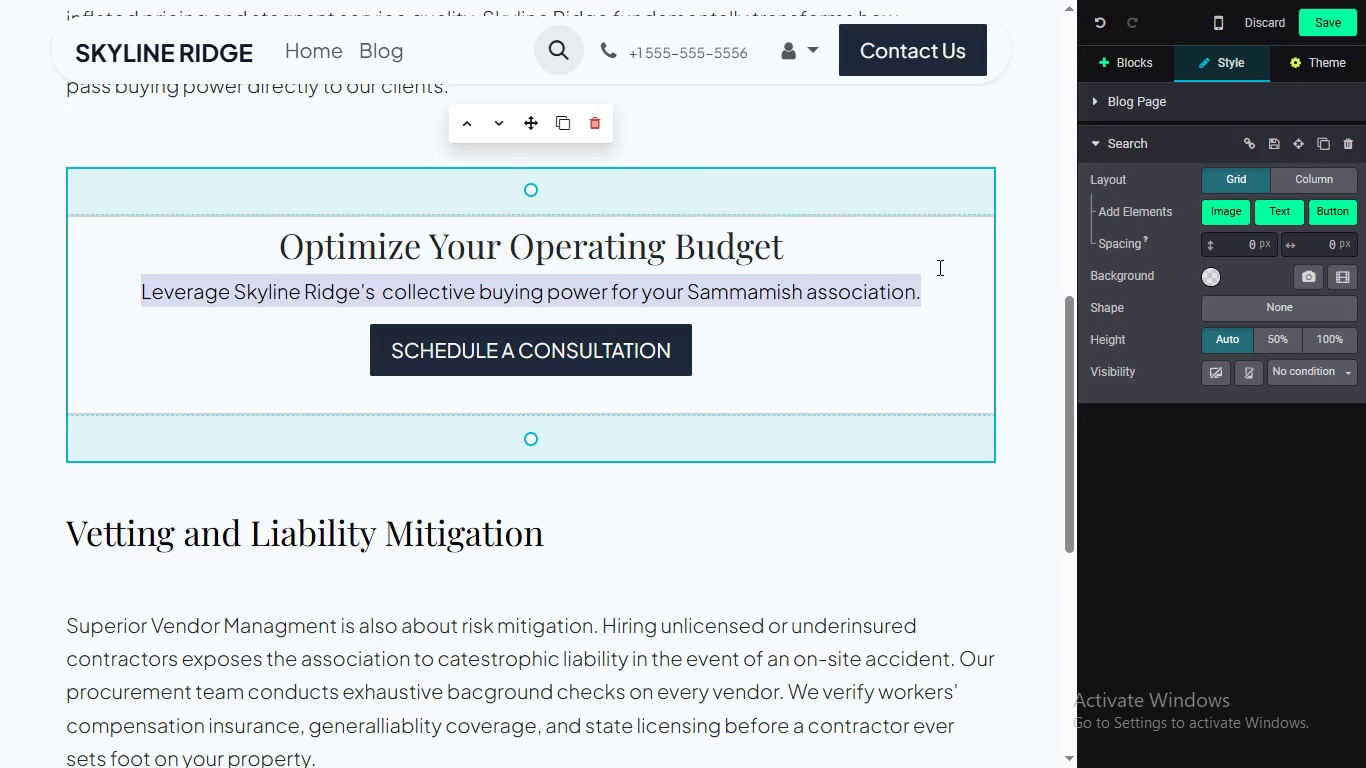 
left_click([938, 267])
 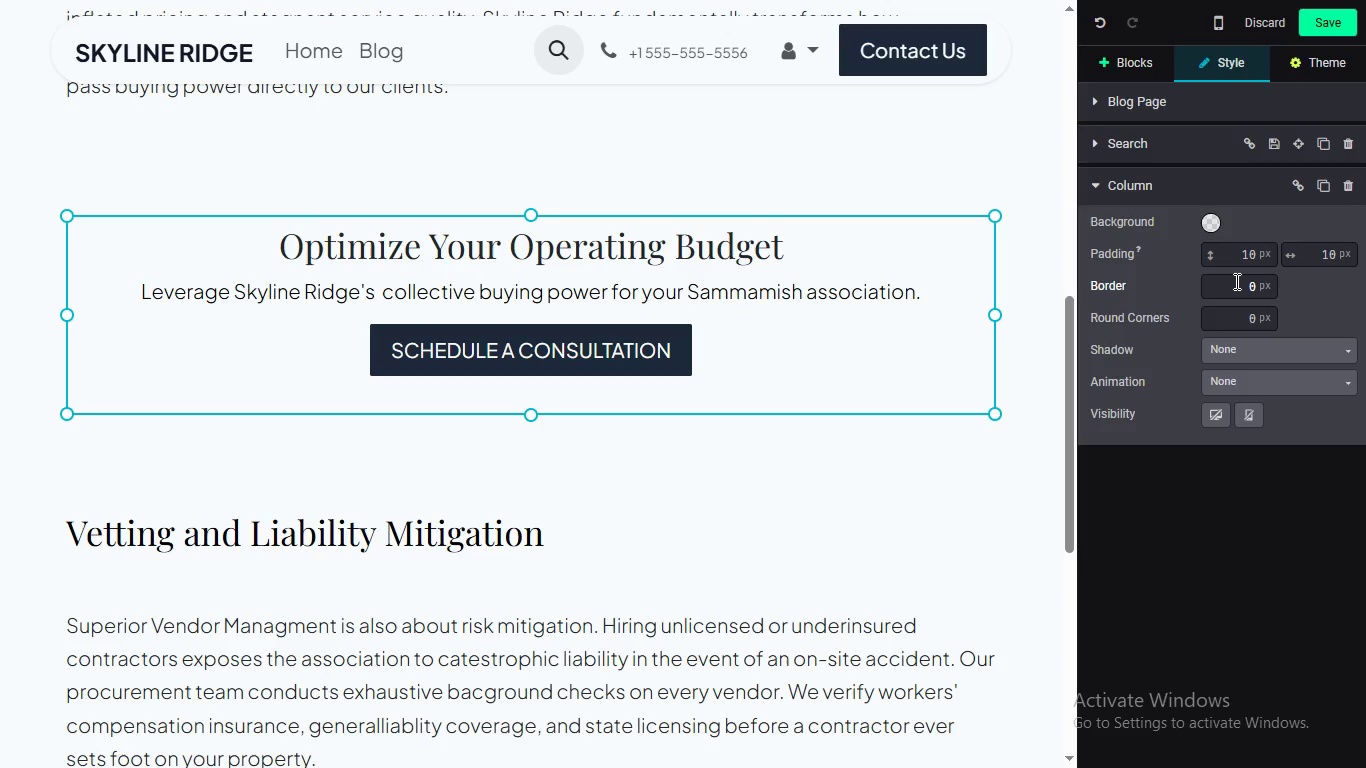 
wait(5.2)
 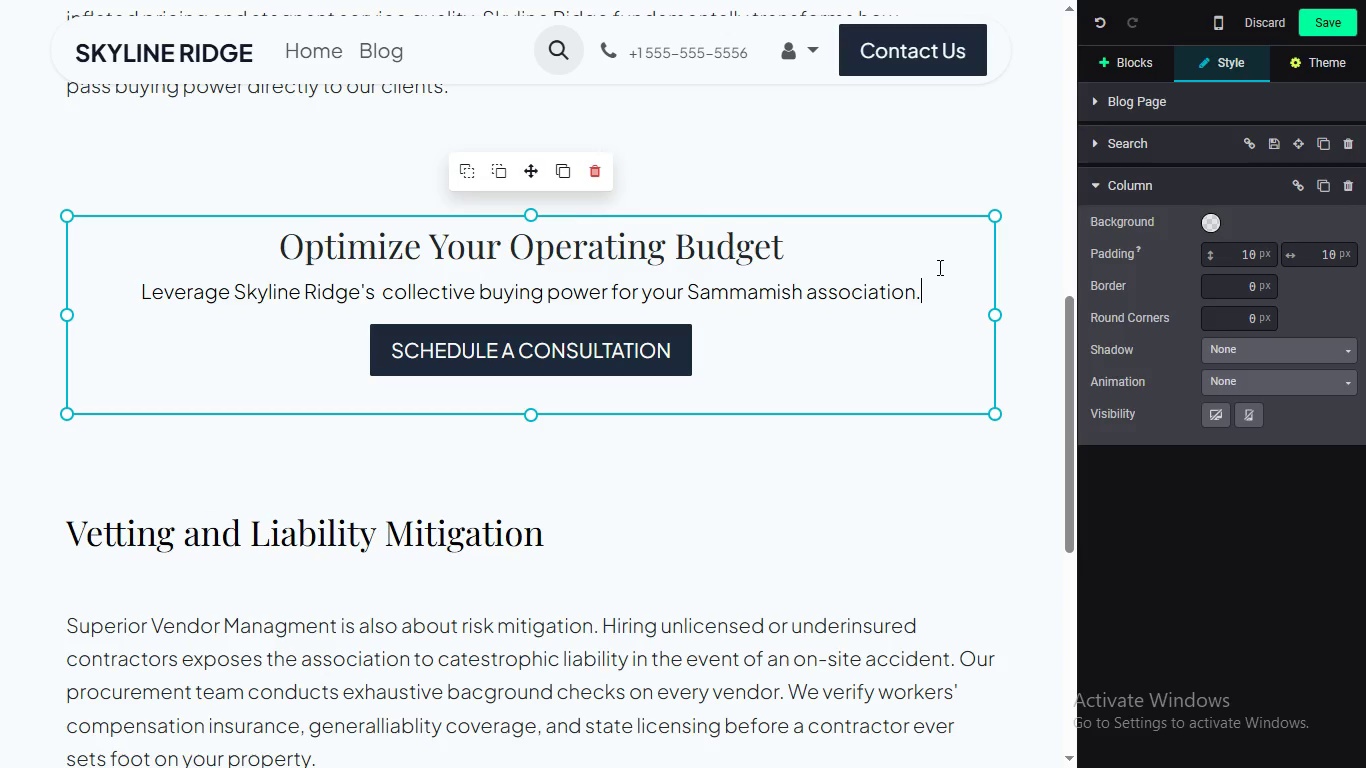 
left_click([1235, 281])
 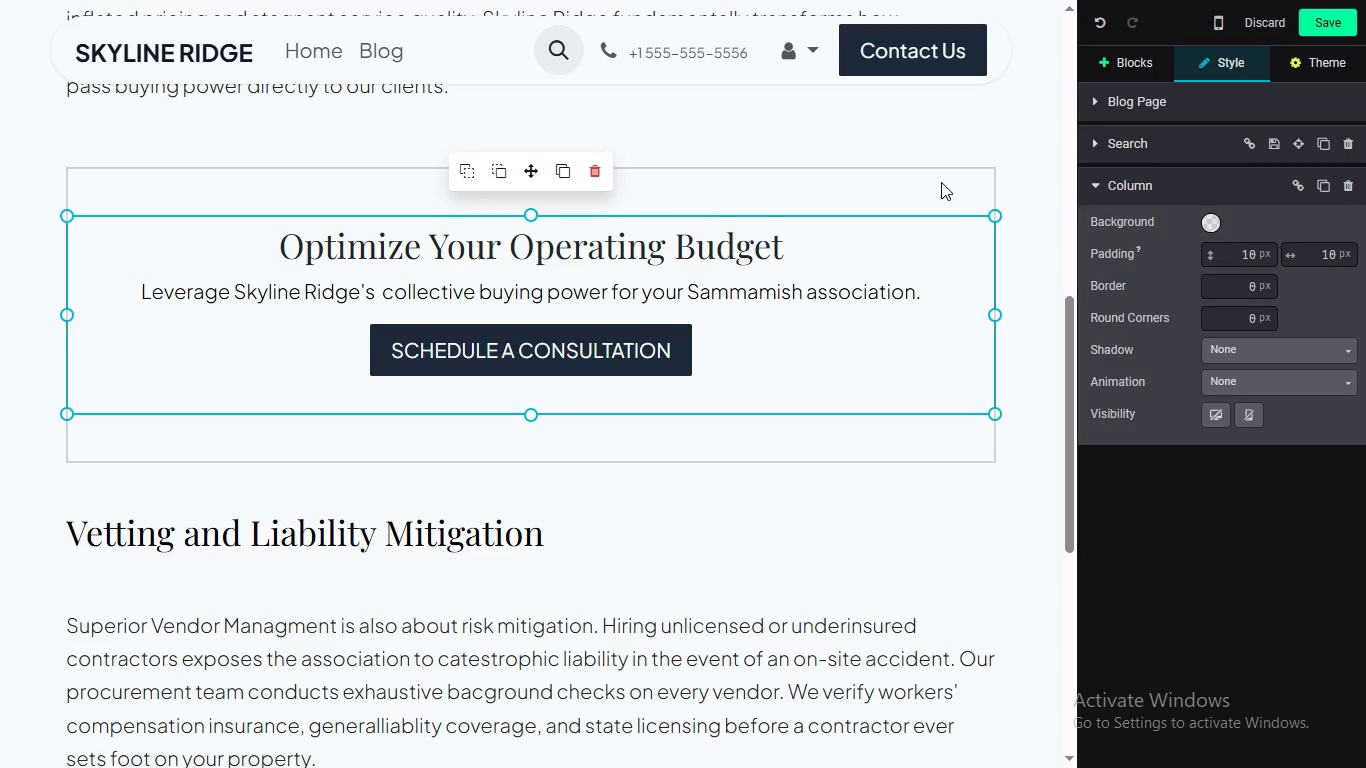 
left_click([941, 182])
 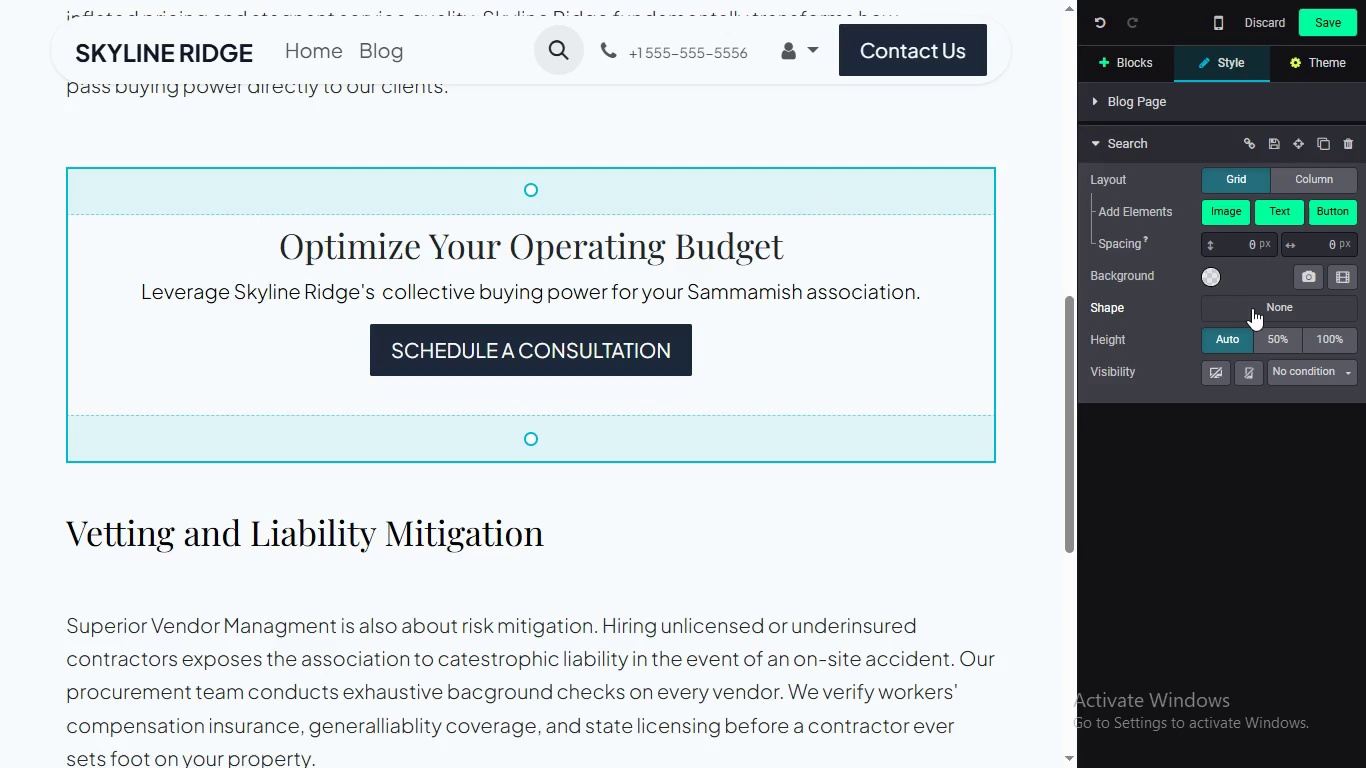 
wait(29.41)
 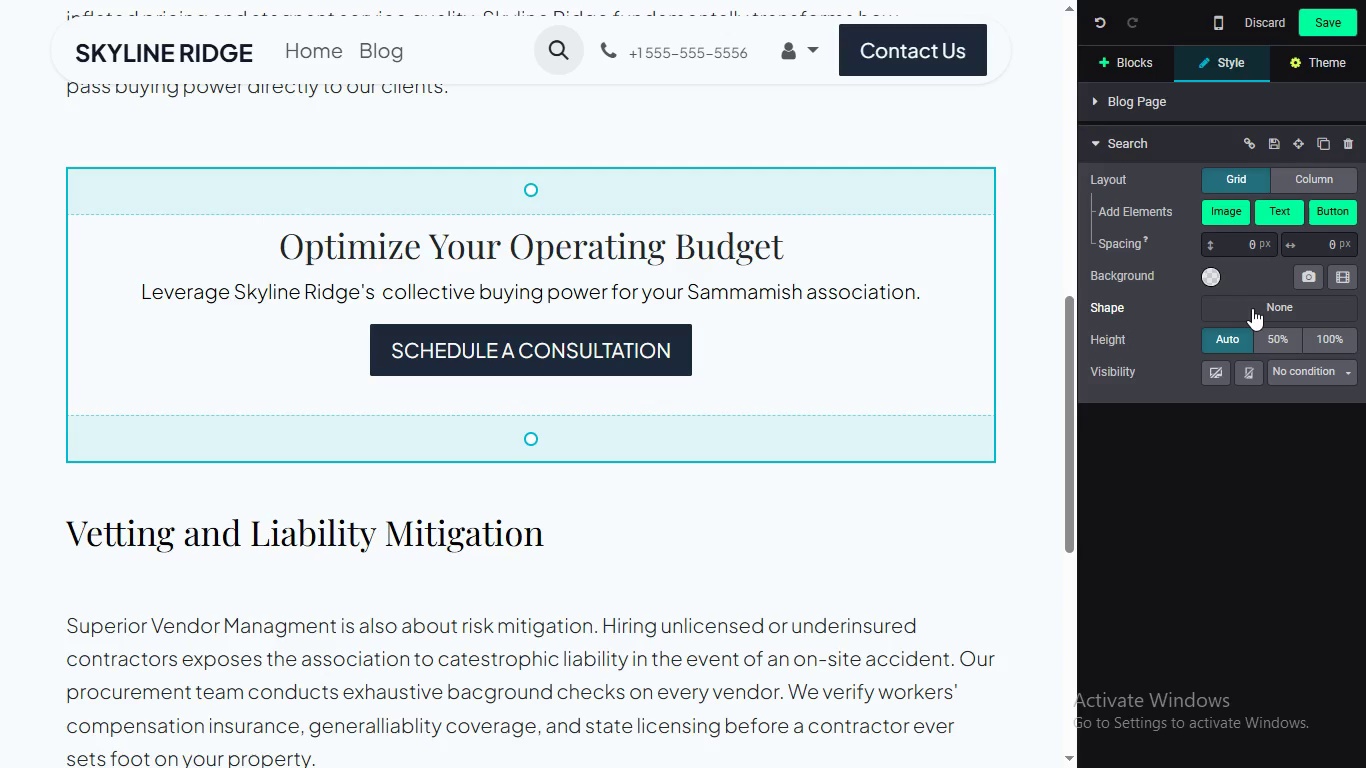 
left_click_drag(start_coordinate=[531, 211], to_coordinate=[535, 153])
 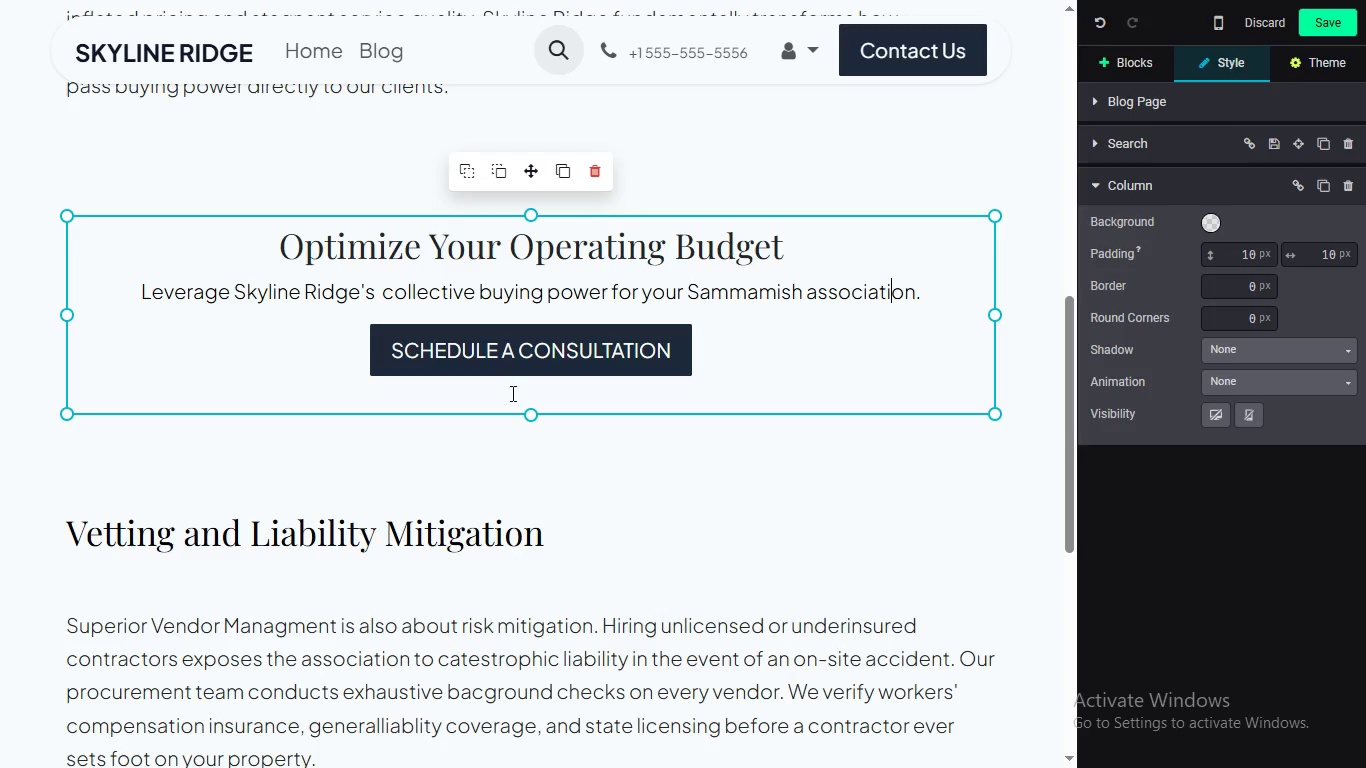 
left_click_drag(start_coordinate=[530, 411], to_coordinate=[529, 483])
 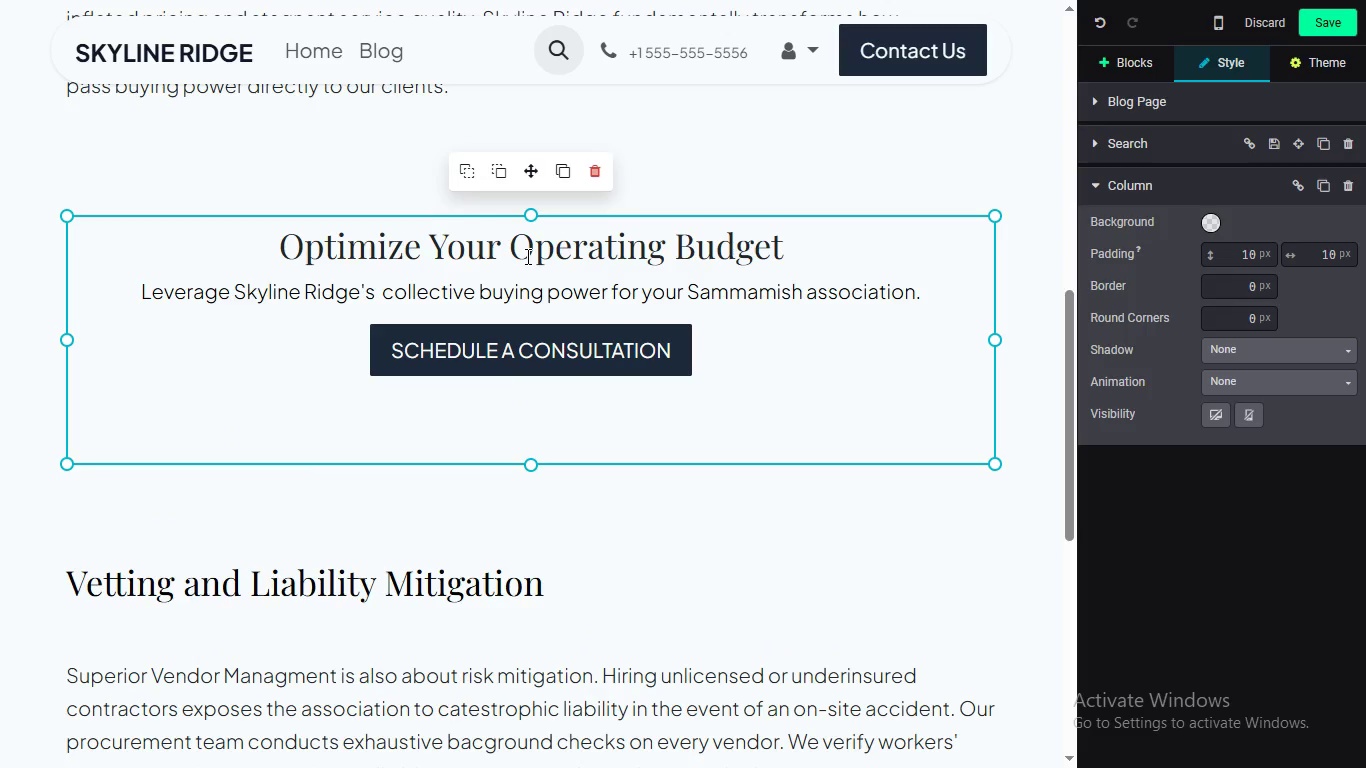 
left_click_drag(start_coordinate=[535, 215], to_coordinate=[524, 156])
 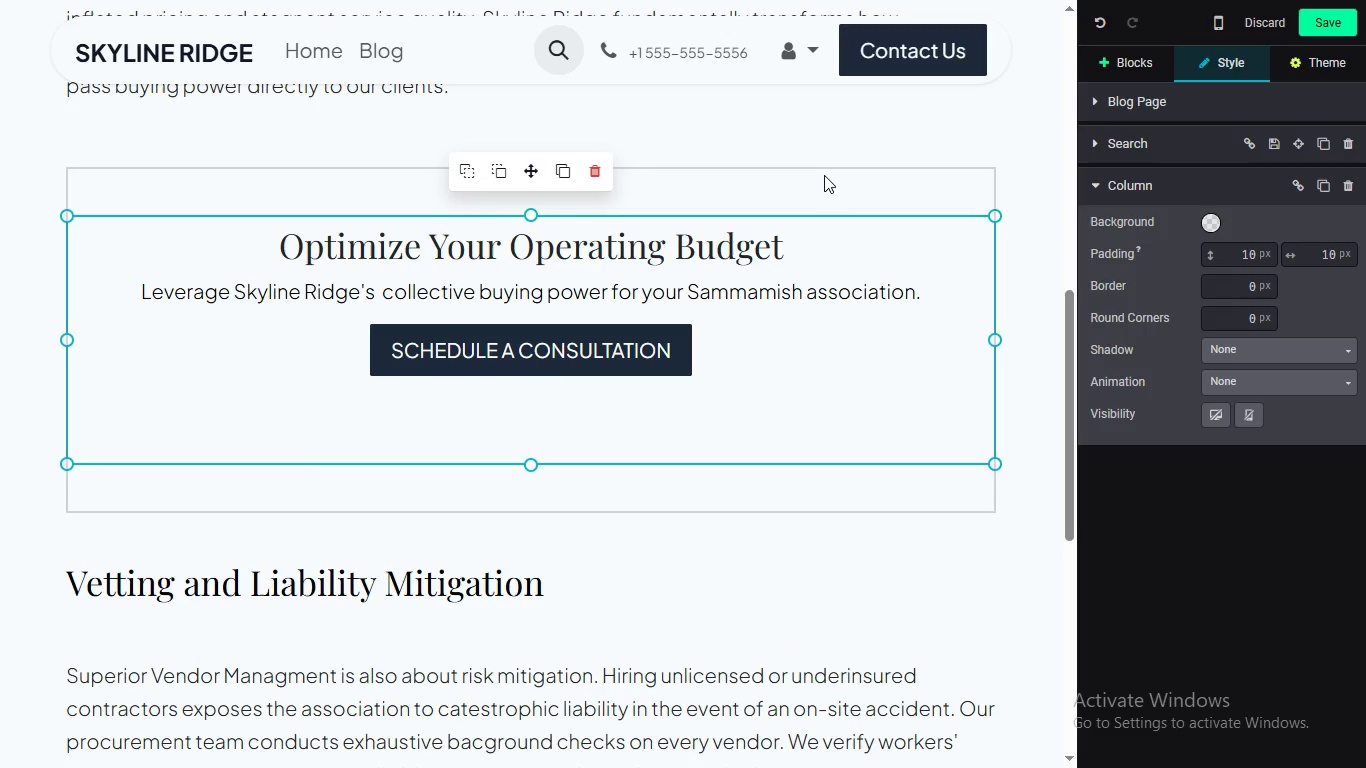 
left_click([824, 175])
 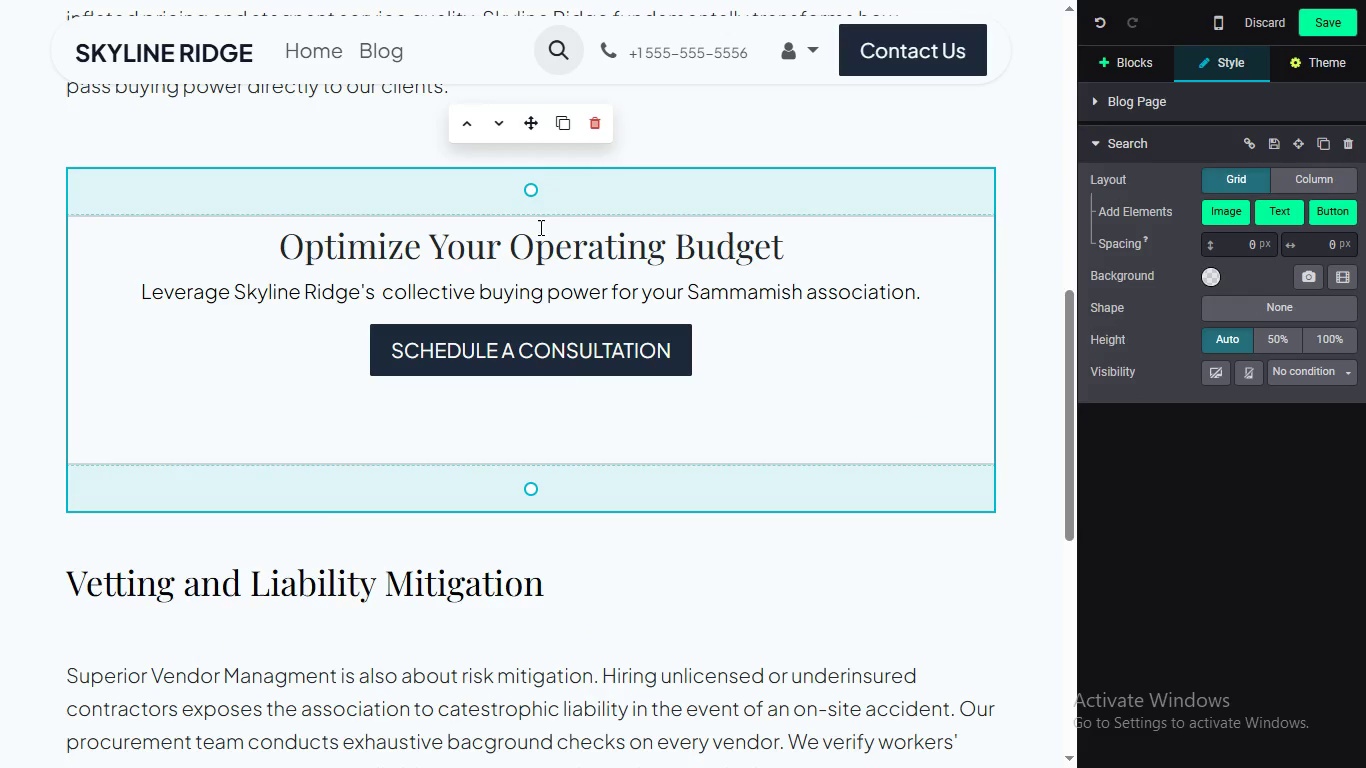 
left_click([535, 224])
 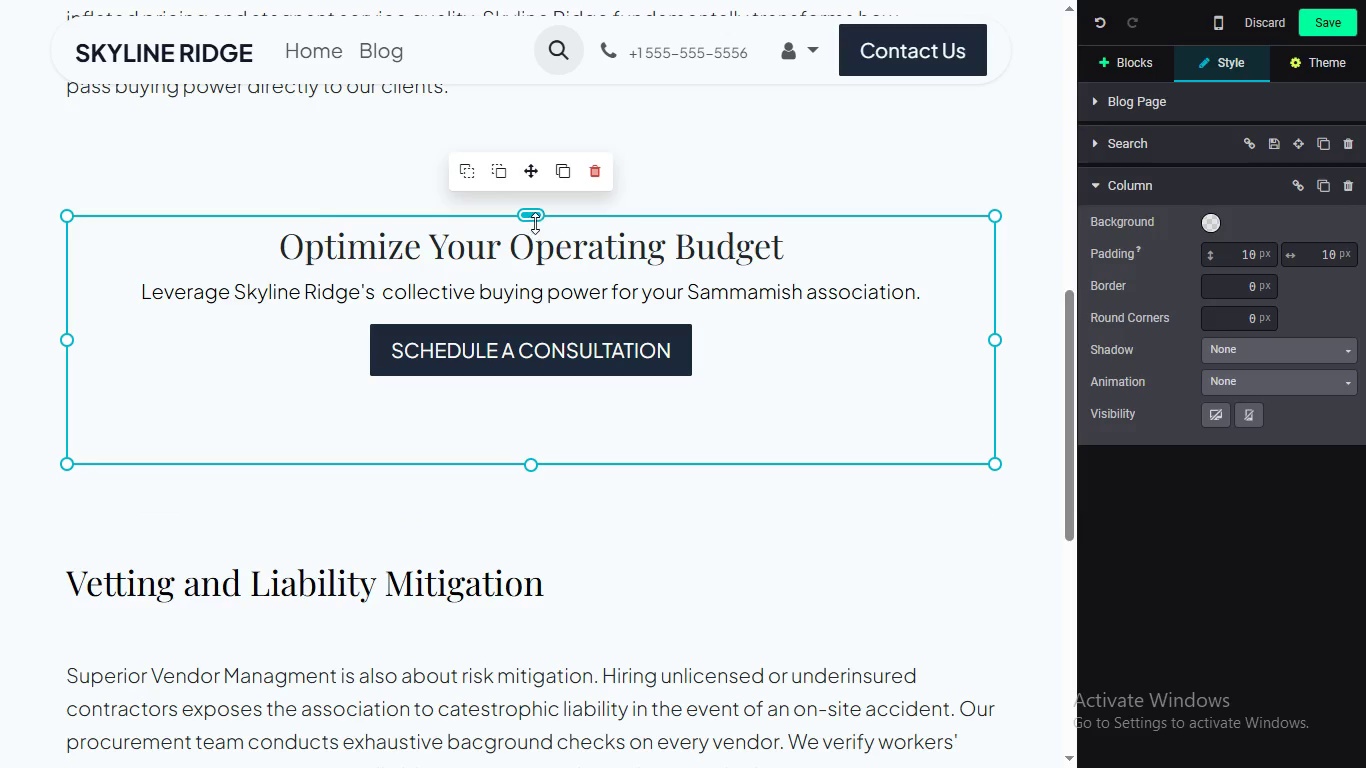 
left_click_drag(start_coordinate=[533, 210], to_coordinate=[546, 159])
 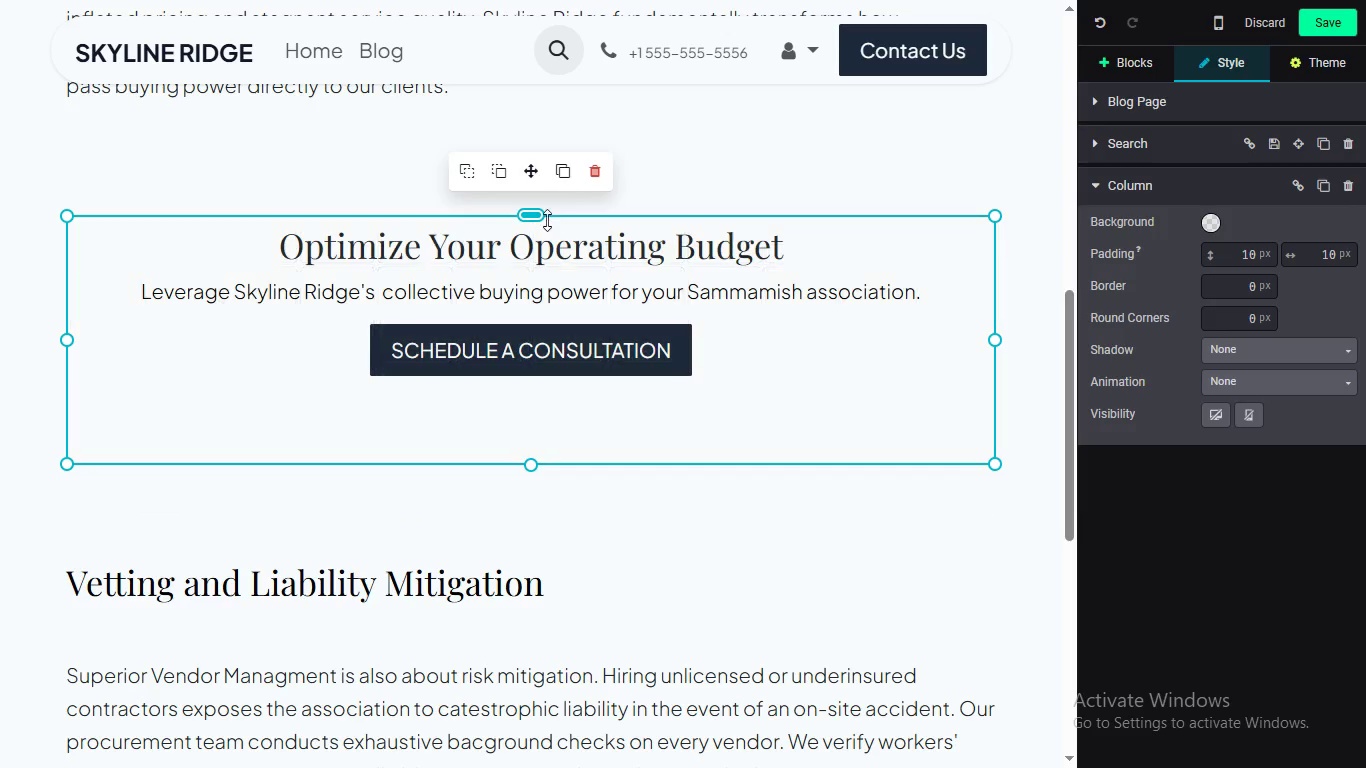 
left_click_drag(start_coordinate=[535, 213], to_coordinate=[537, 158])
 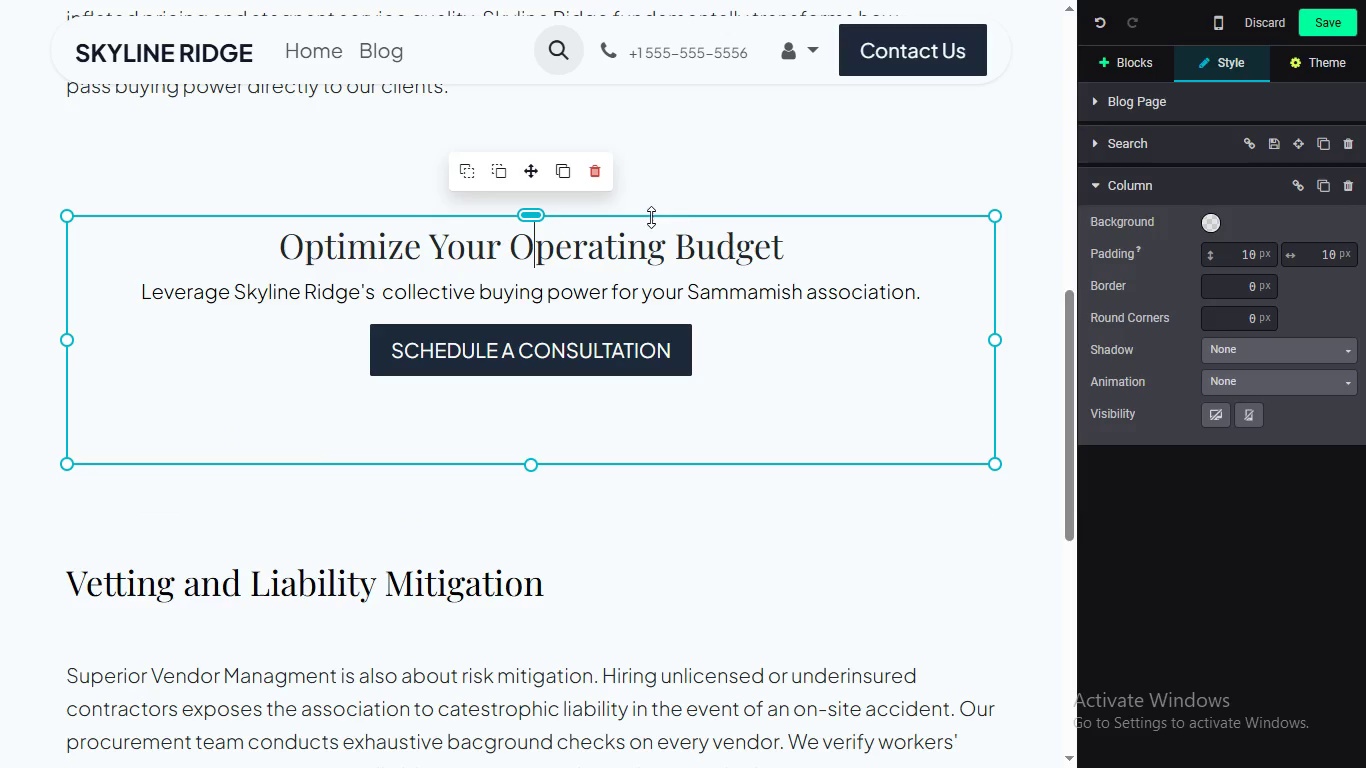 
left_click([651, 217])
 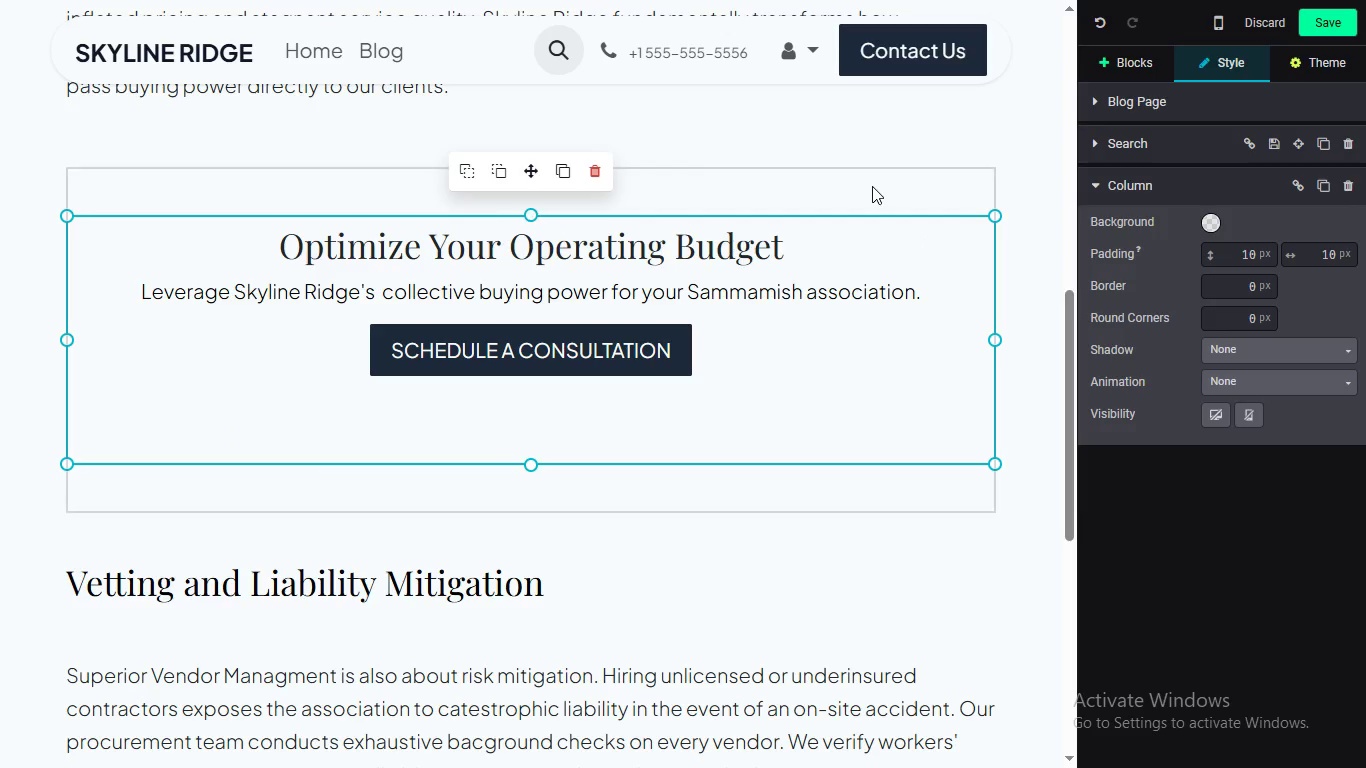 
left_click([872, 186])
 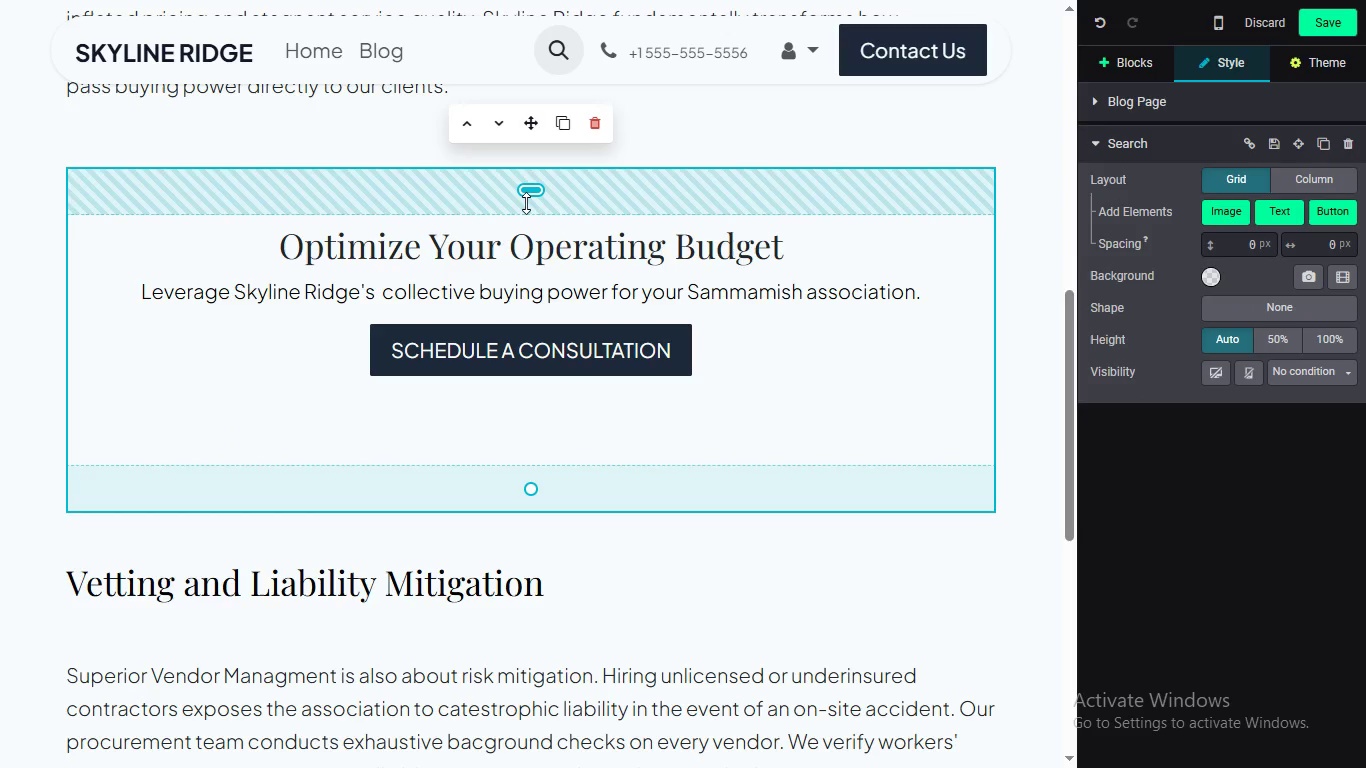 
left_click_drag(start_coordinate=[526, 203], to_coordinate=[540, 158])
 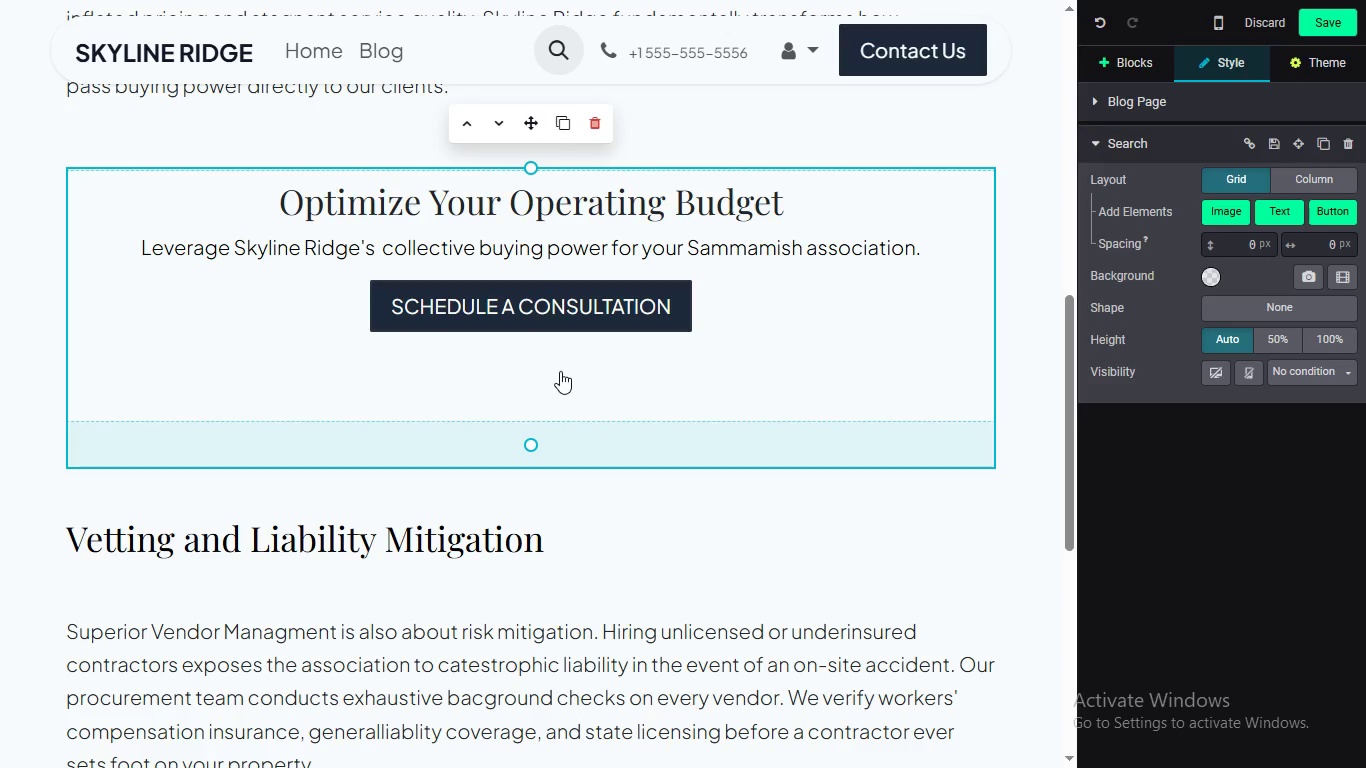 
left_click_drag(start_coordinate=[543, 419], to_coordinate=[546, 466])
 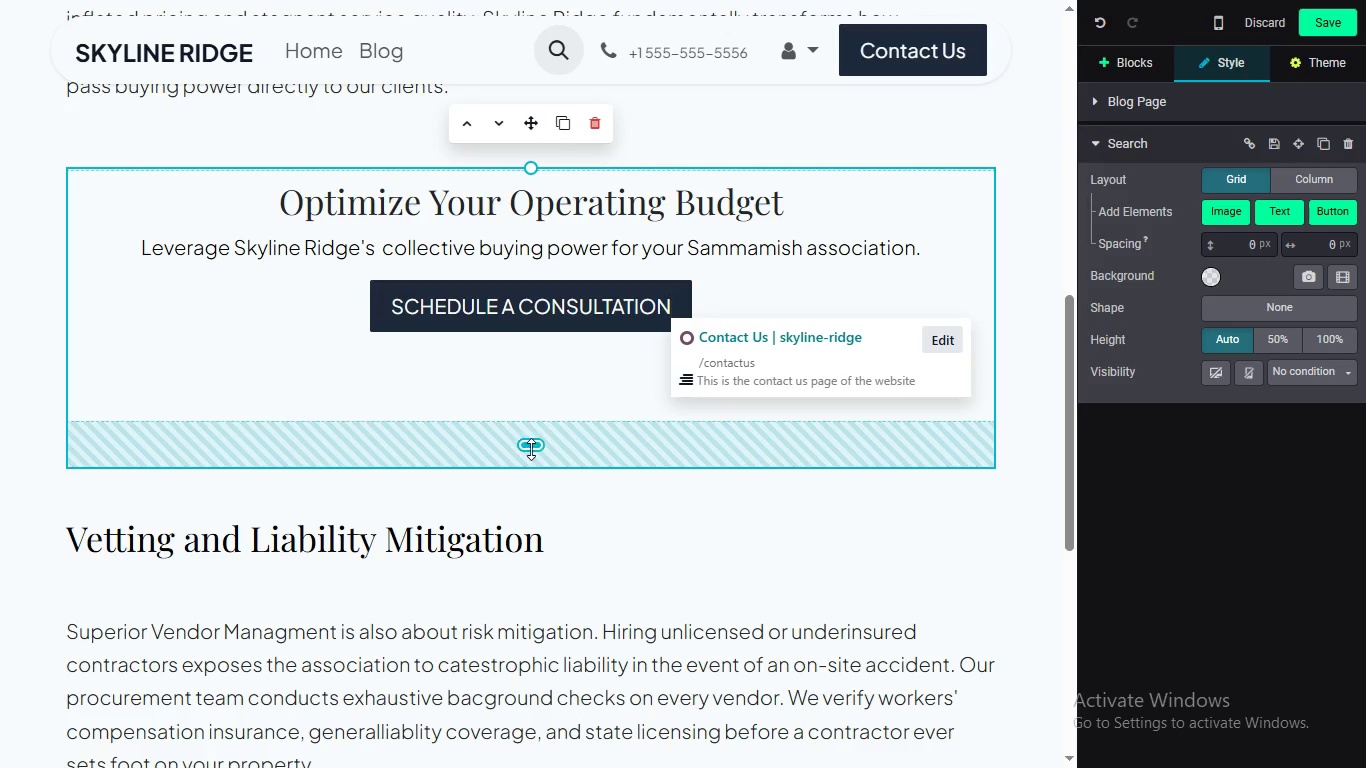 
left_click_drag(start_coordinate=[531, 449], to_coordinate=[528, 386])
 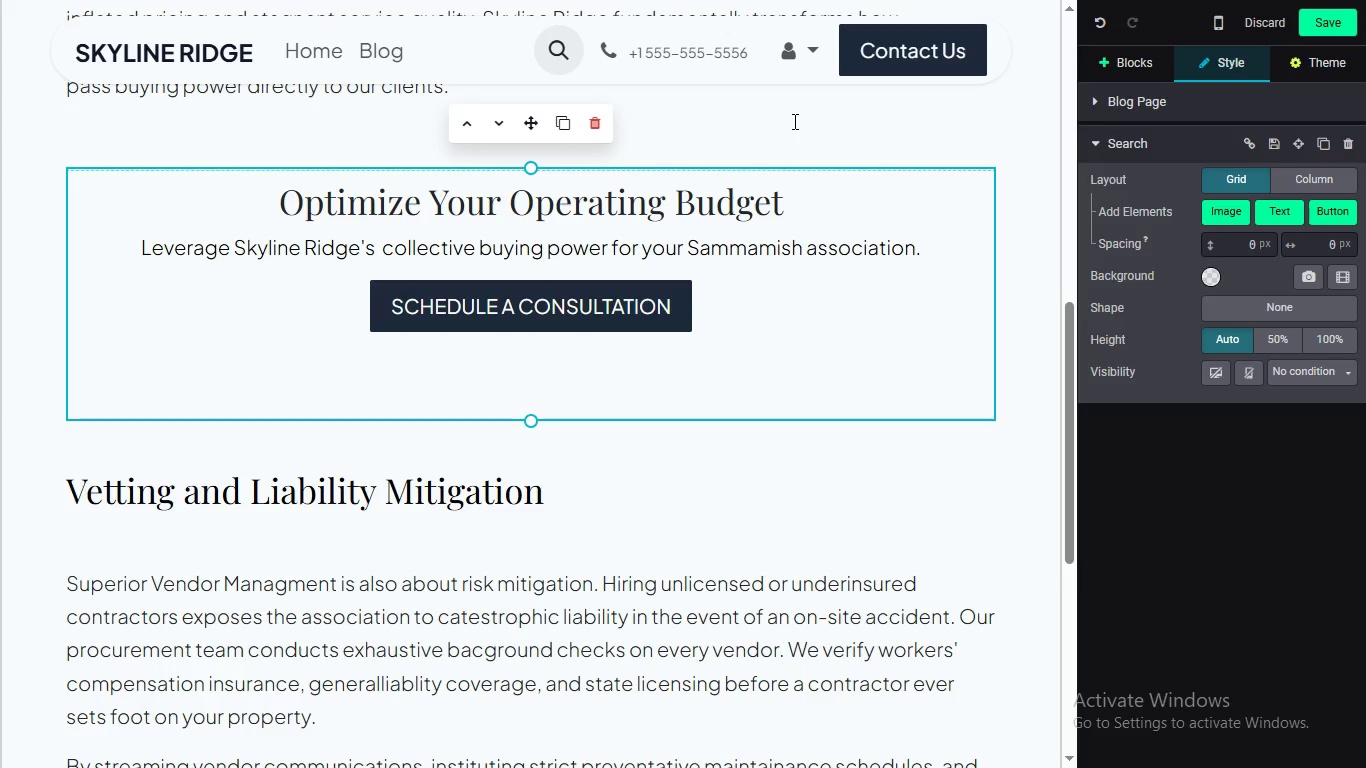 
left_click([793, 121])
 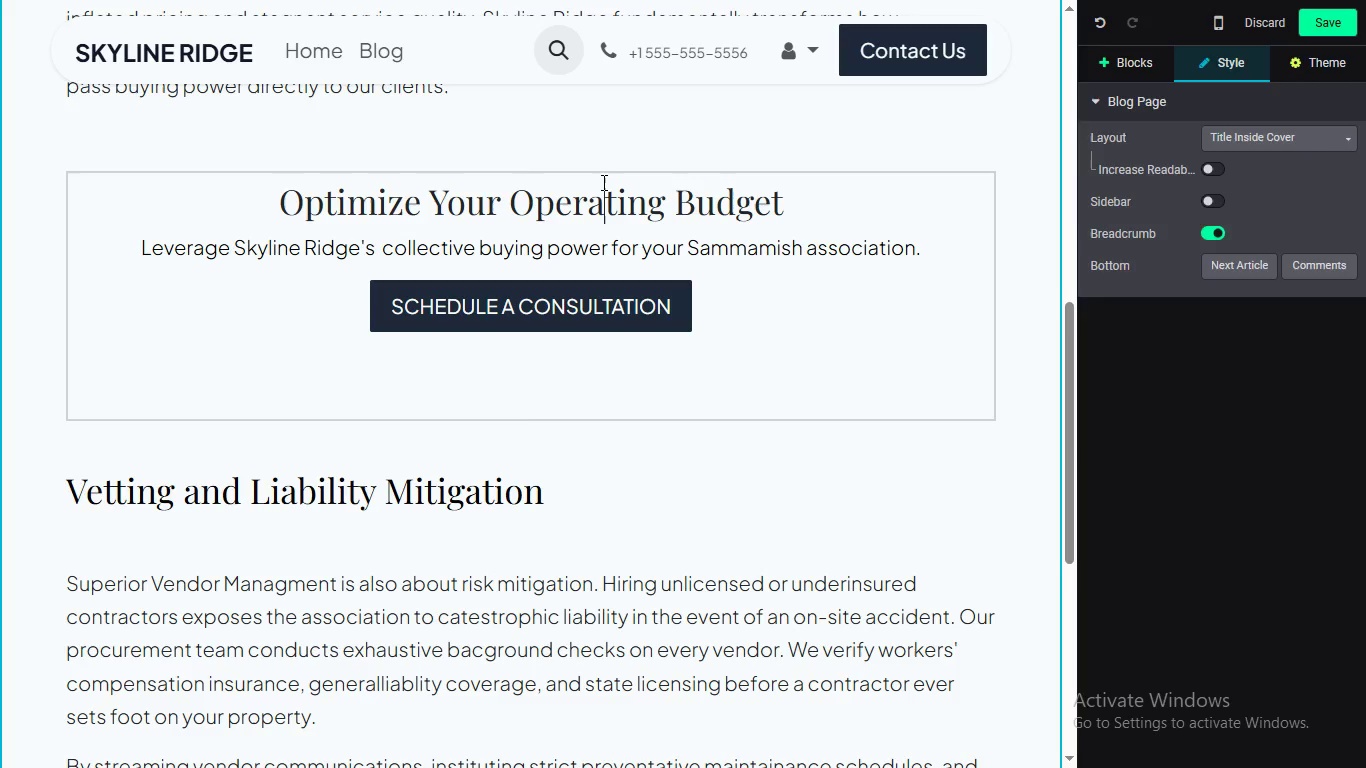 
left_click_drag(start_coordinate=[542, 173], to_coordinate=[538, 183])
 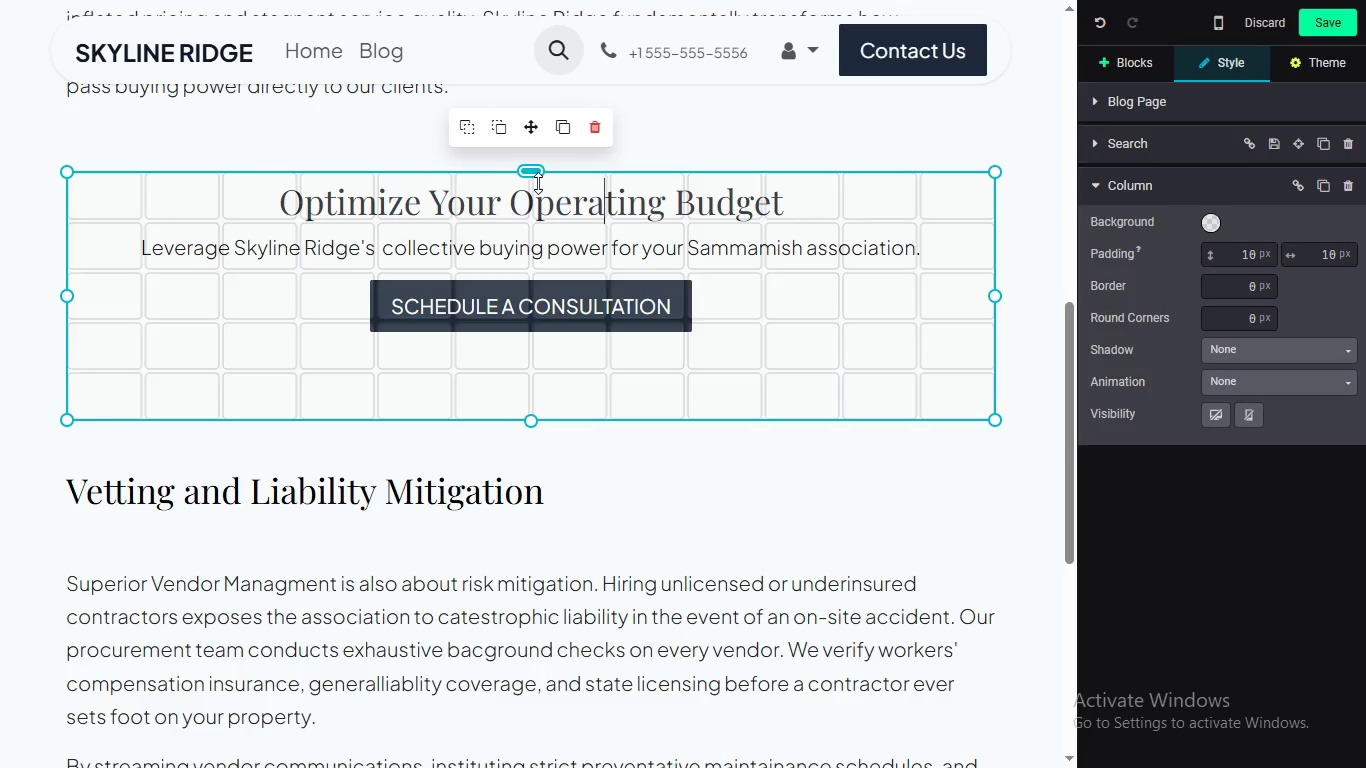 
left_click_drag(start_coordinate=[529, 173], to_coordinate=[530, 131])
 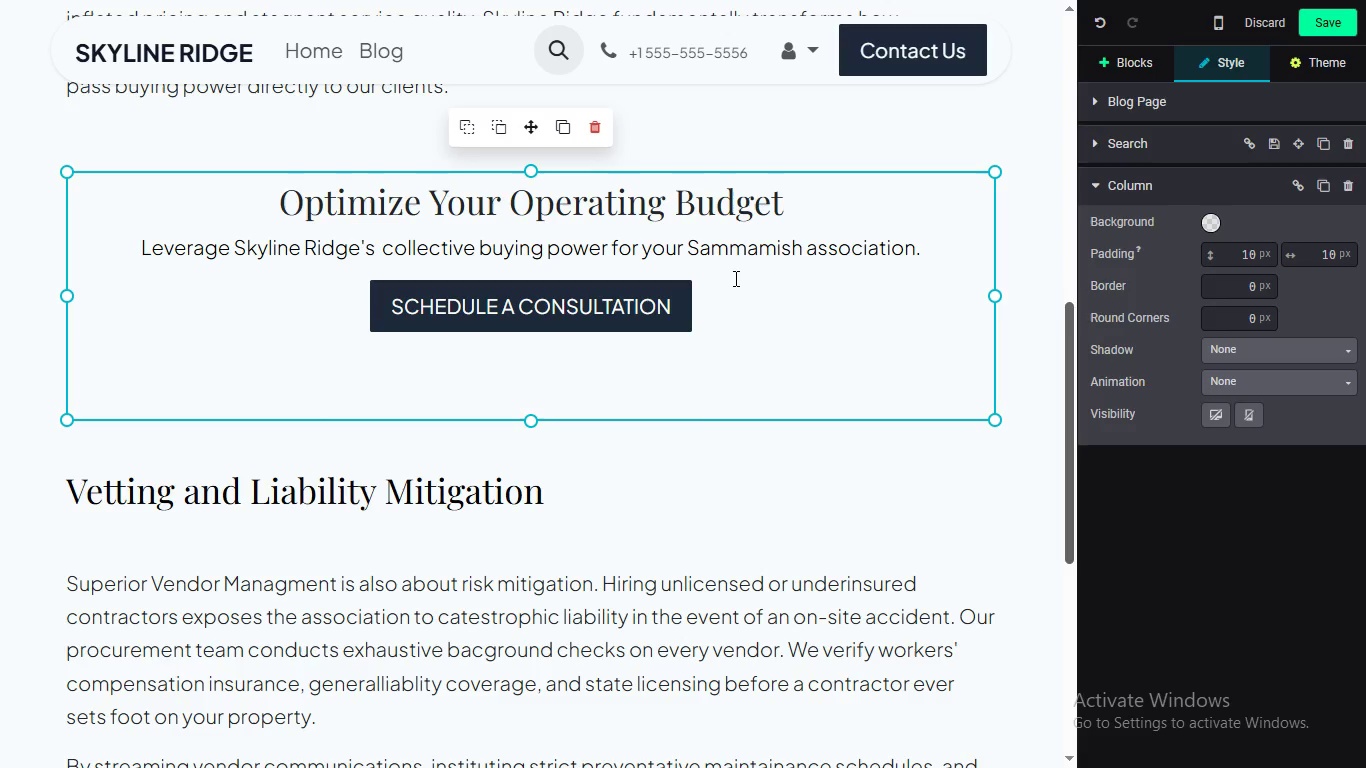 
key(Control+Z)
 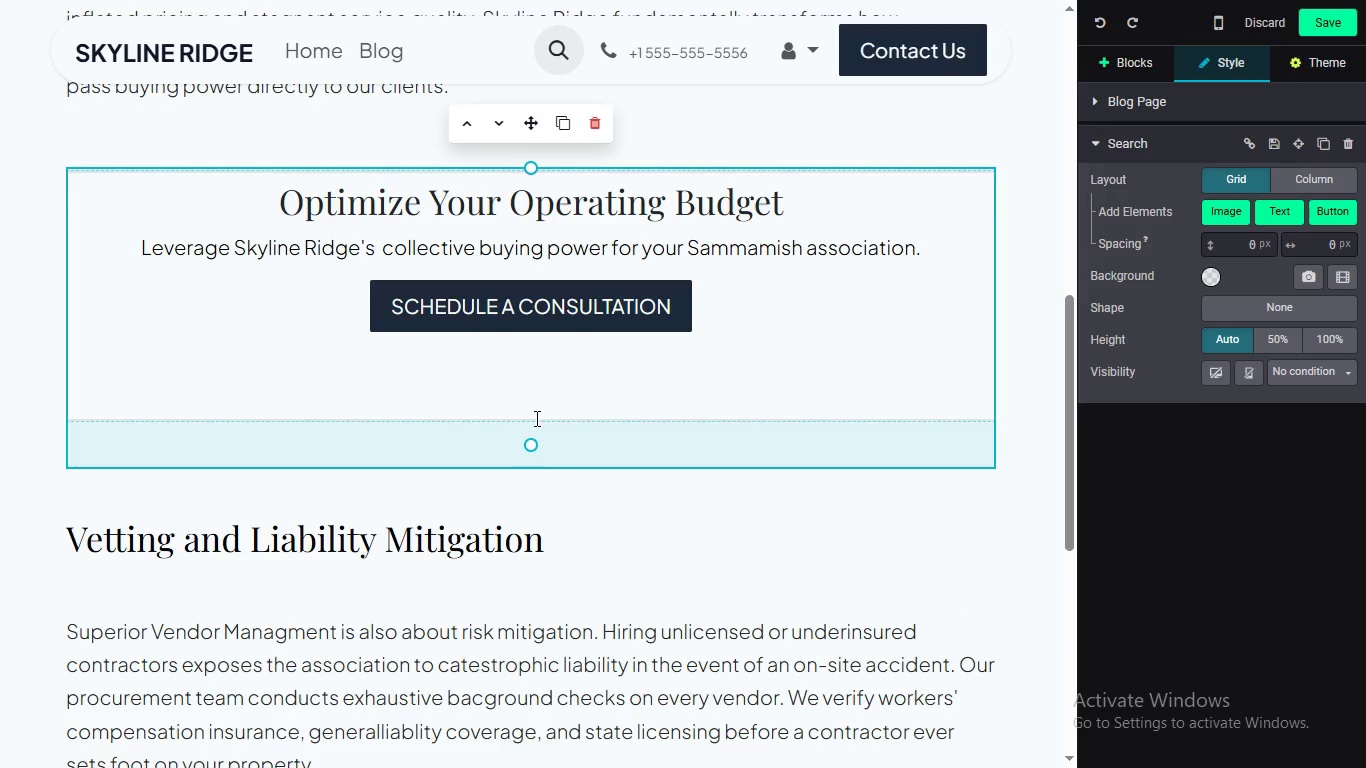 
left_click_drag(start_coordinate=[534, 420], to_coordinate=[537, 451])
 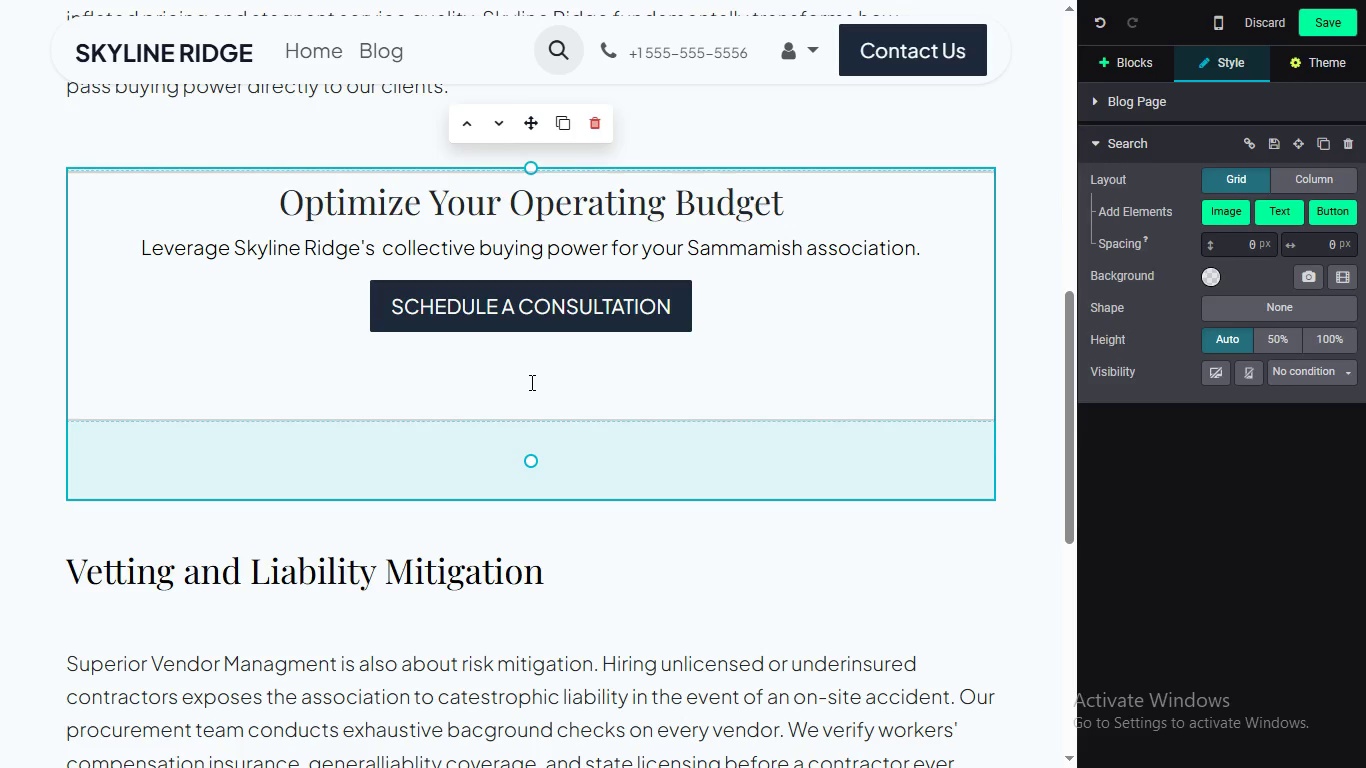 
left_click_drag(start_coordinate=[526, 419], to_coordinate=[527, 462])
 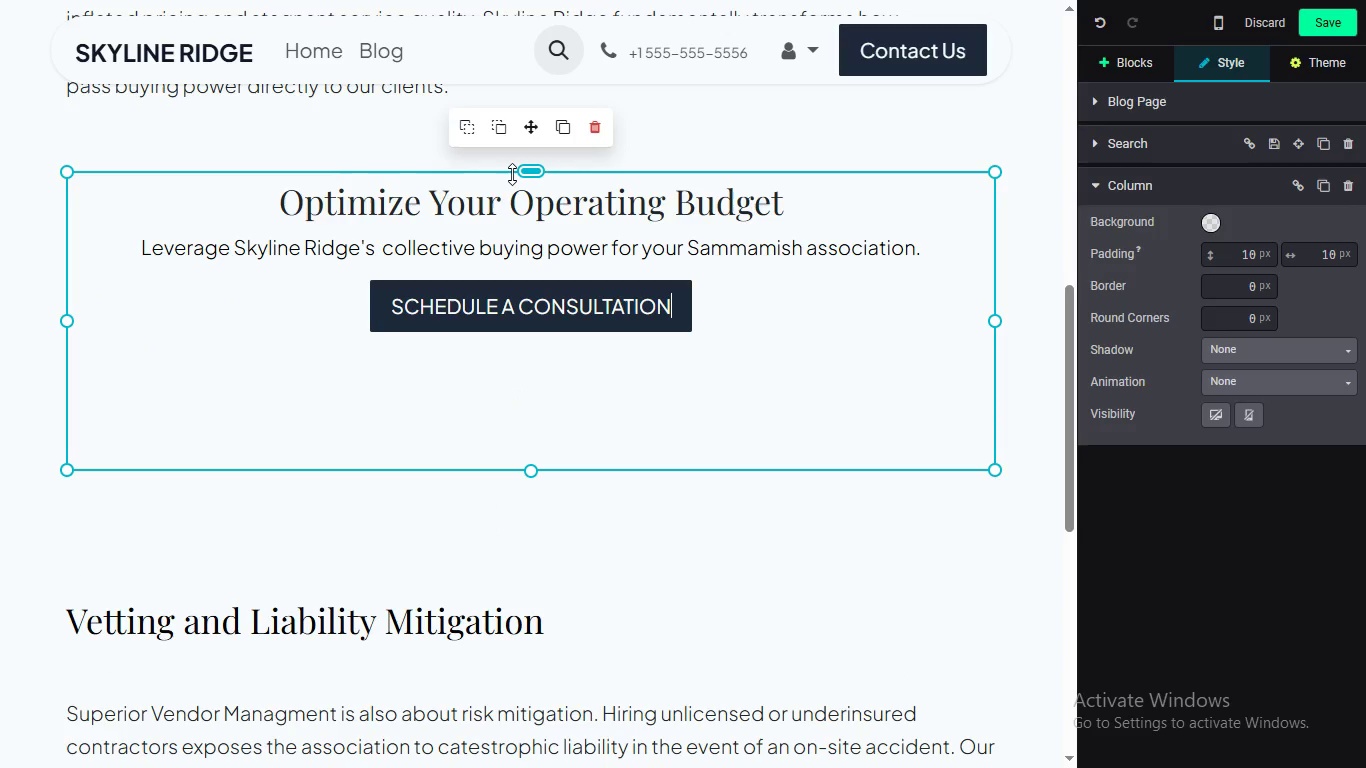 
left_click_drag(start_coordinate=[527, 168], to_coordinate=[521, 124])
 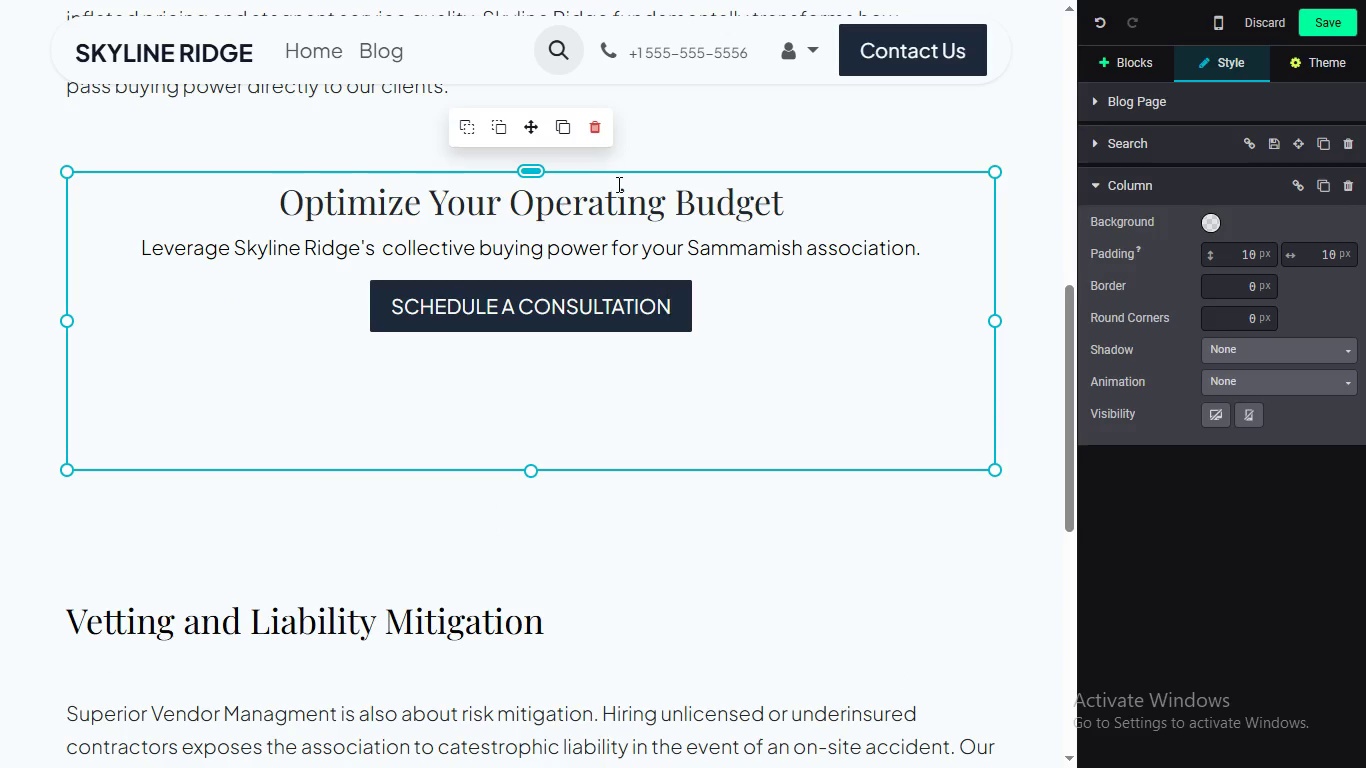 
left_click([613, 175])
 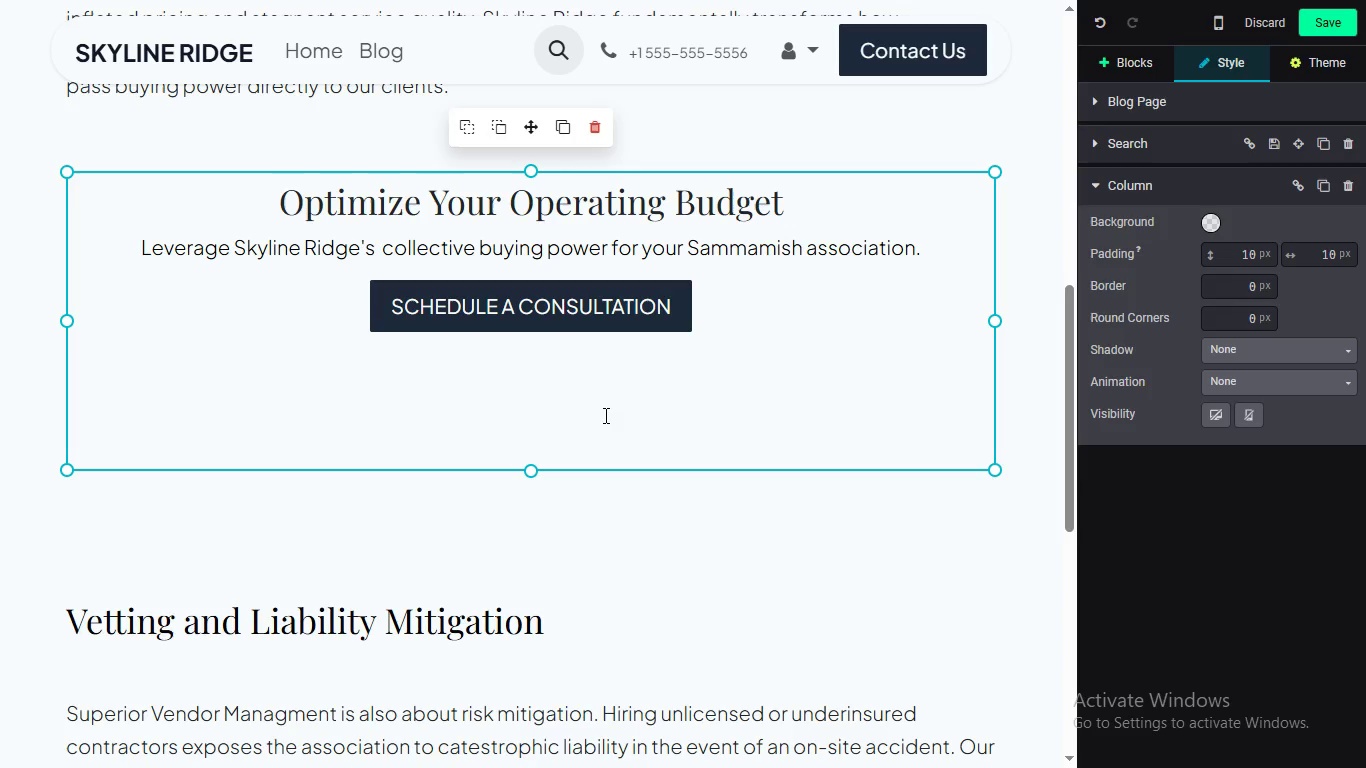 
left_click([604, 415])
 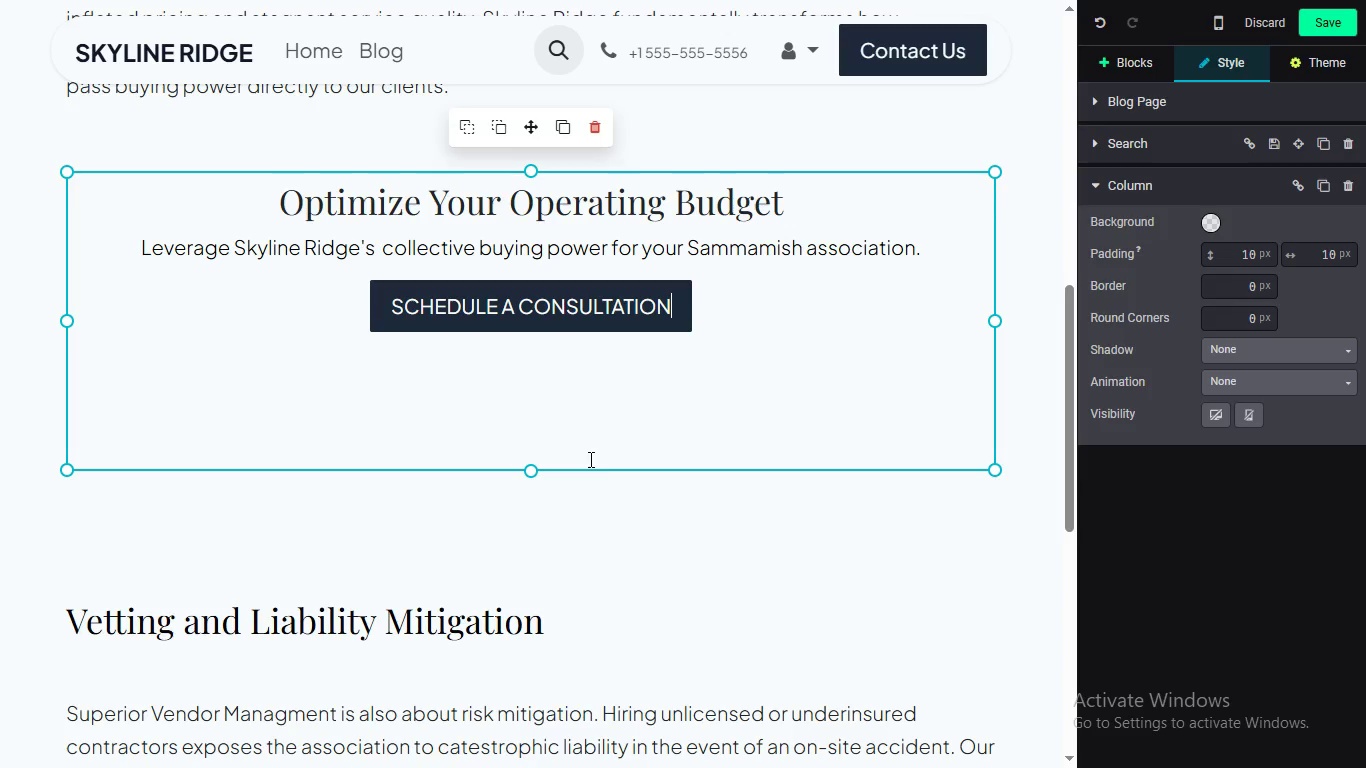 
left_click([602, 437])
 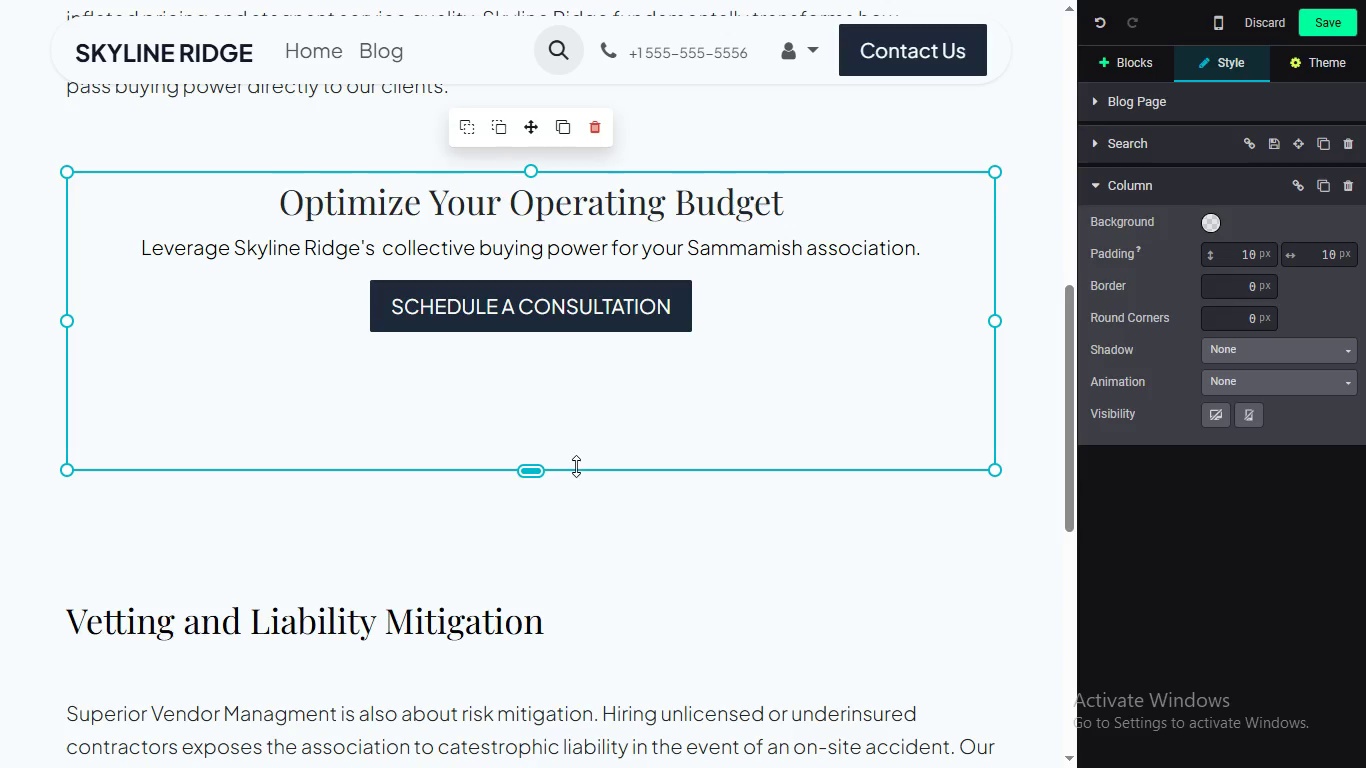 
left_click_drag(start_coordinate=[537, 465], to_coordinate=[541, 418])
 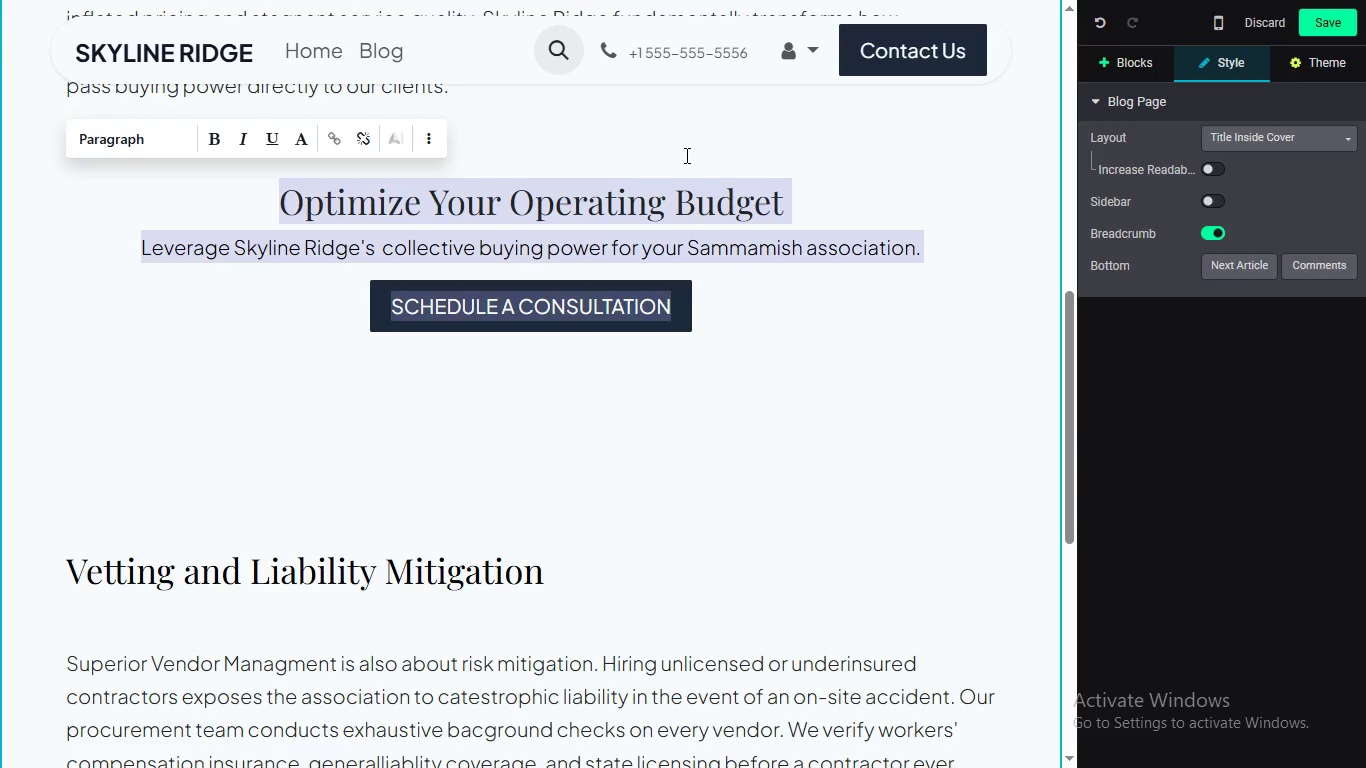 
left_click([684, 156])
 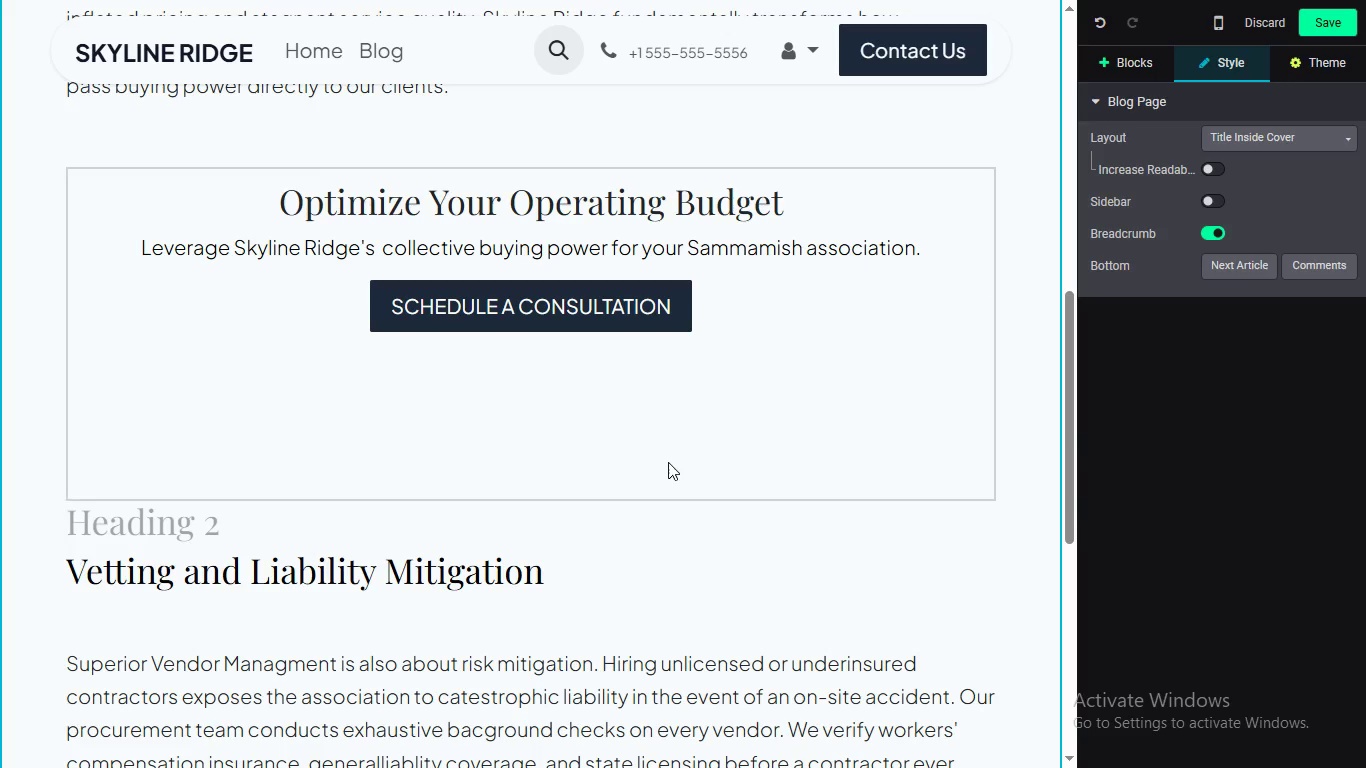 
left_click([668, 462])
 